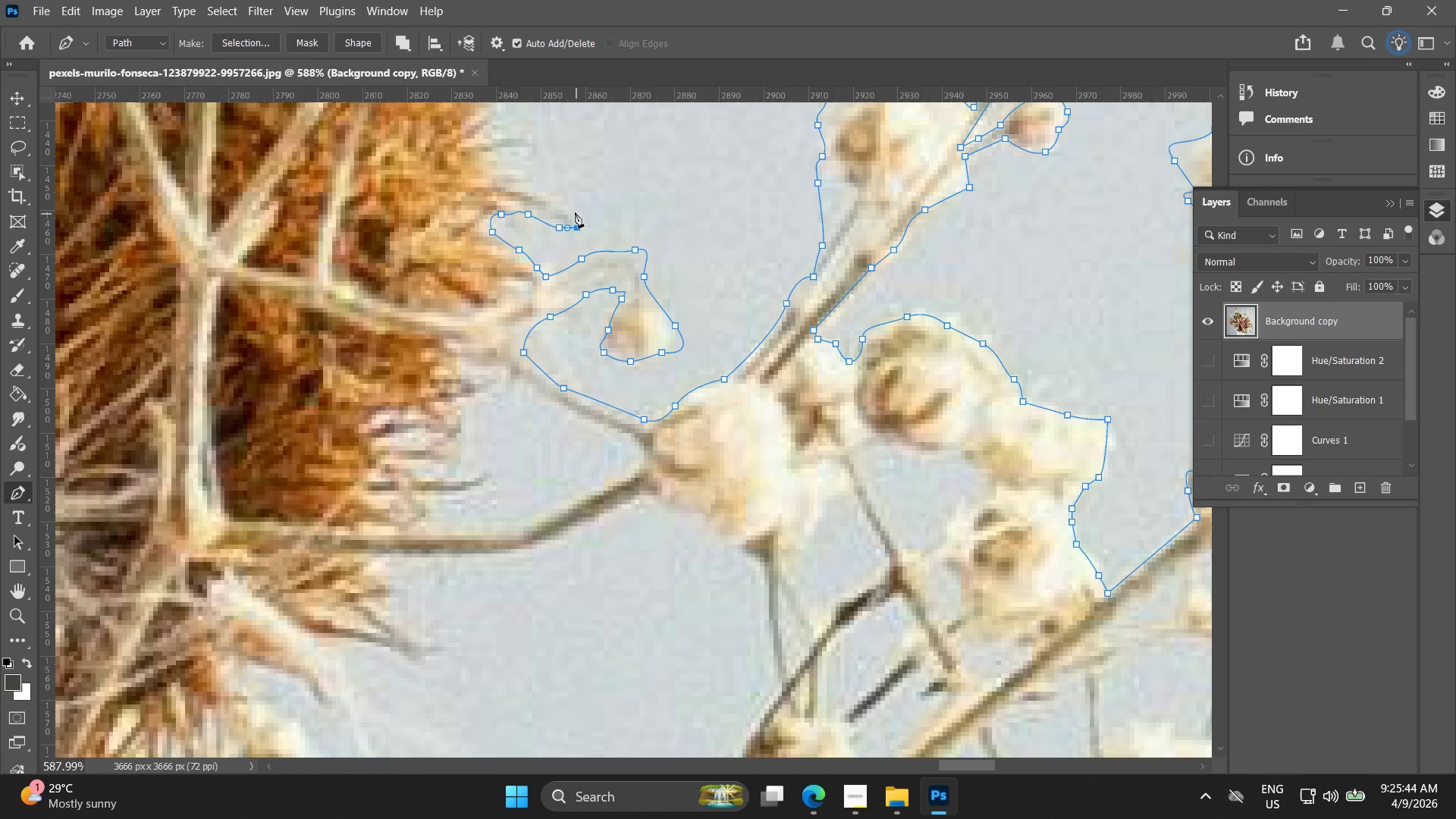 
hold_key(key=AltLeft, duration=0.48)
 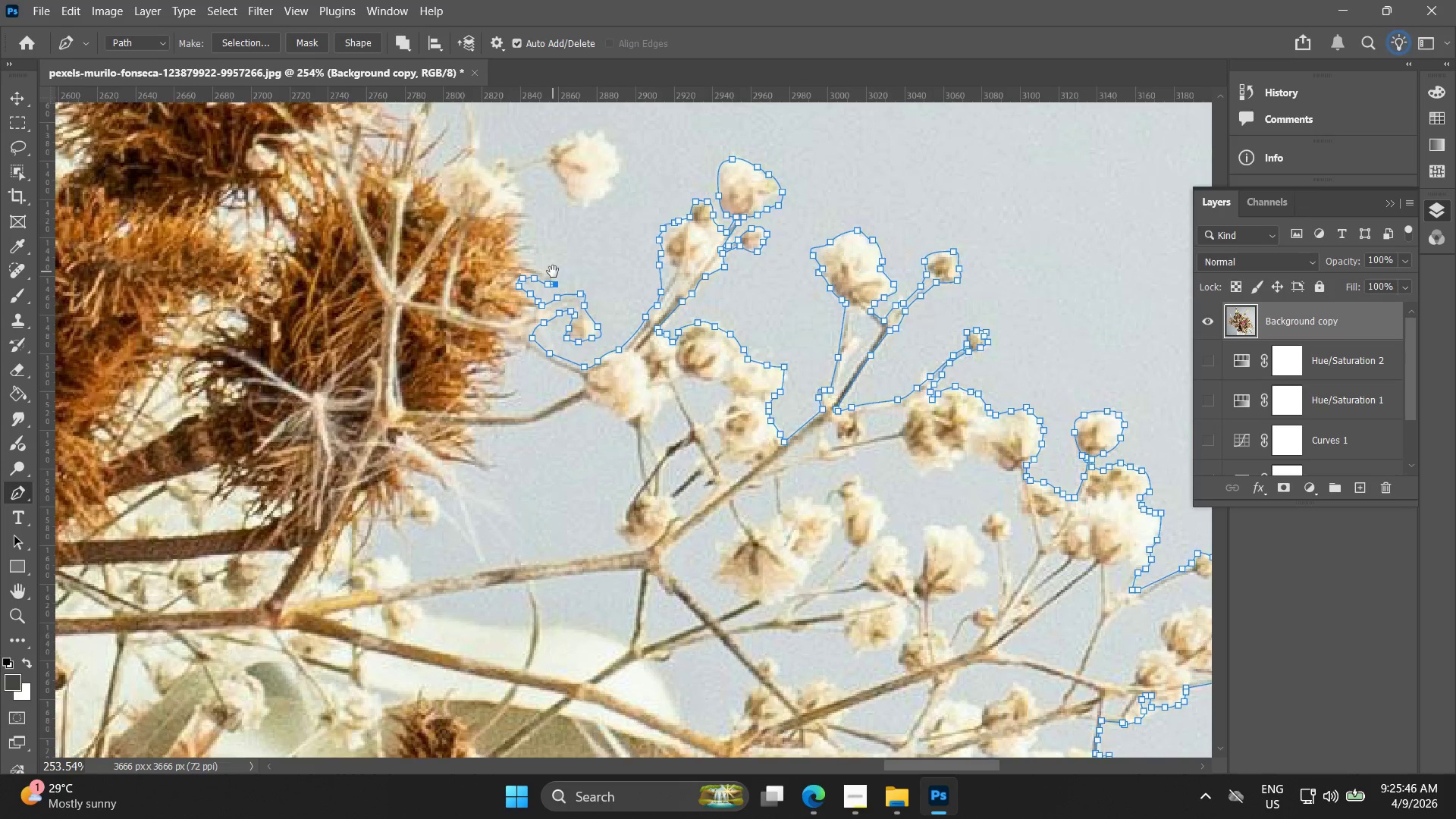 
hold_key(key=Space, duration=0.45)
 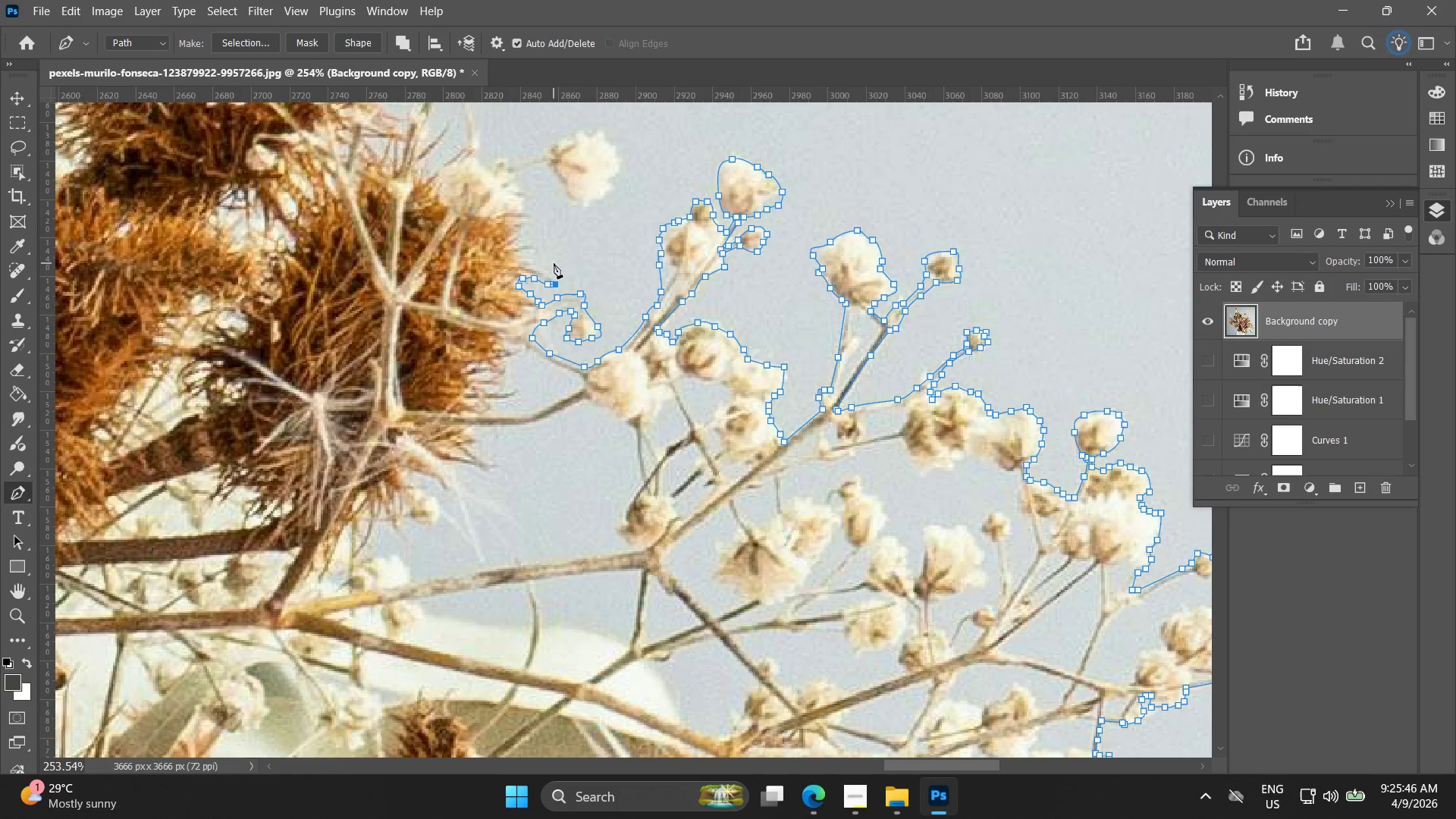 
left_click_drag(start_coordinate=[570, 210], to_coordinate=[553, 271])
 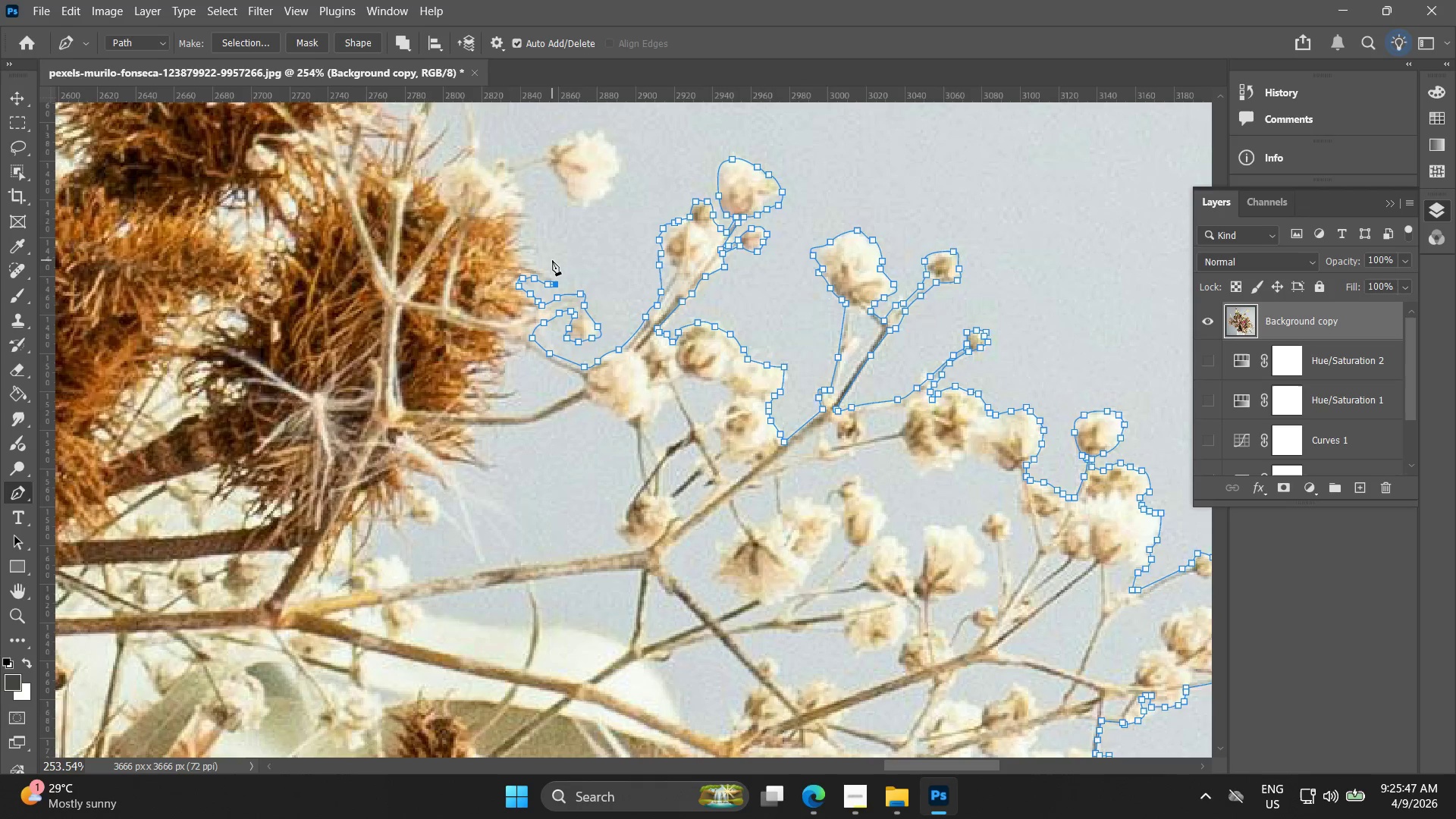 
scroll: coordinate [568, 220], scroll_direction: down, amount: 9.0
 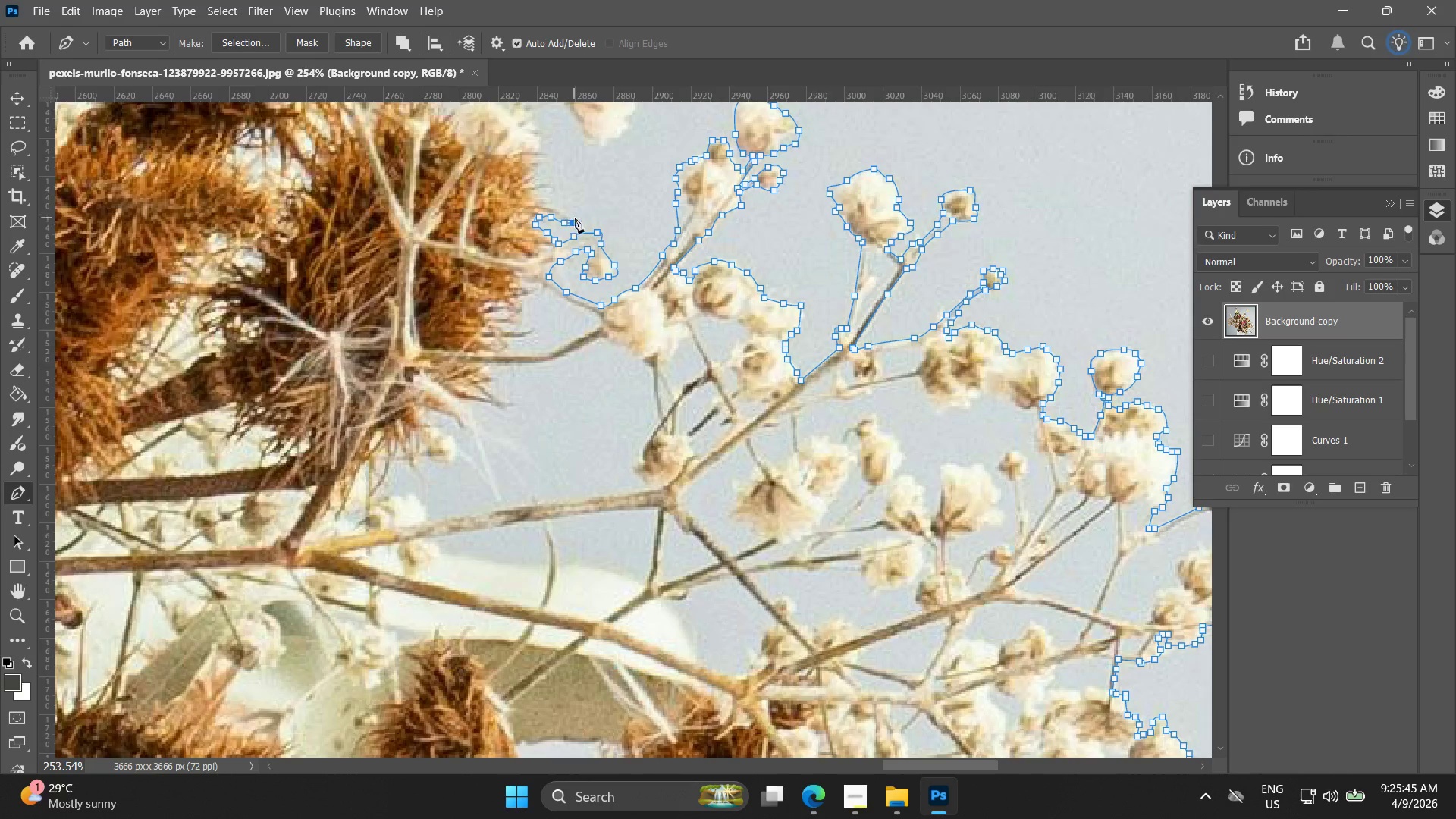 
key(Alt+AltLeft)
 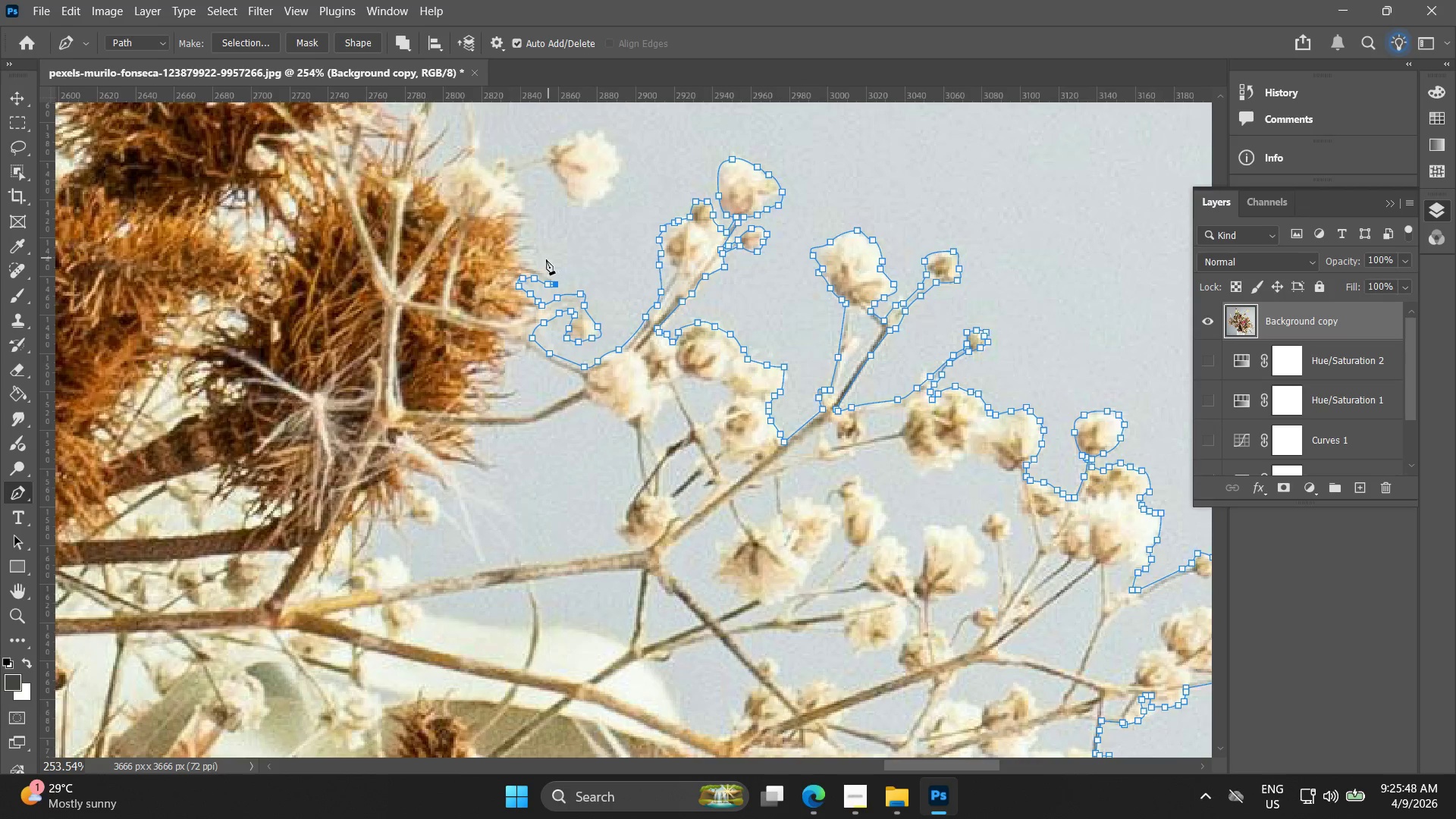 
key(Alt+AltLeft)
 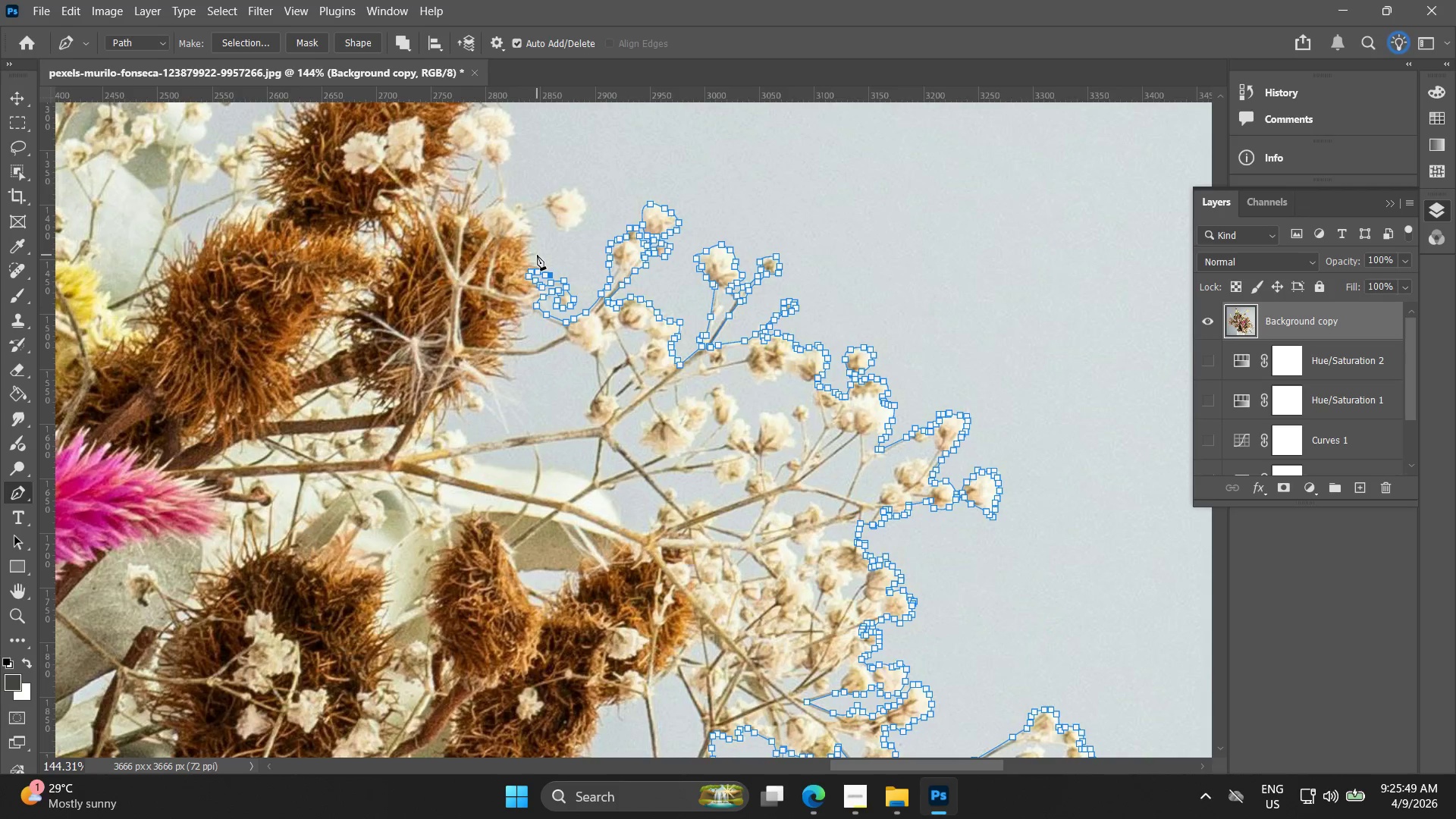 
scroll: coordinate [542, 265], scroll_direction: down, amount: 6.0
 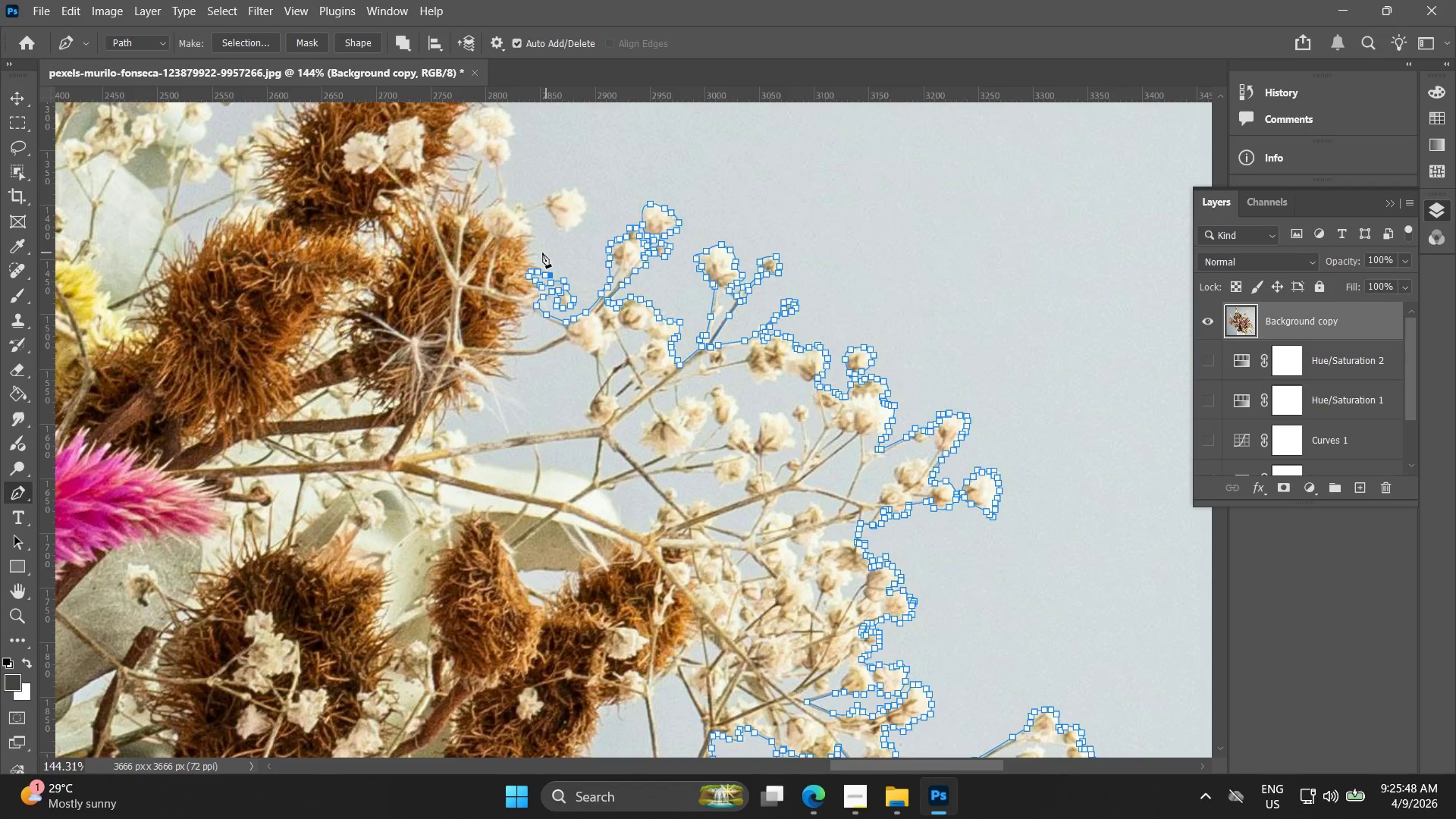 
hold_key(key=Space, duration=0.62)
 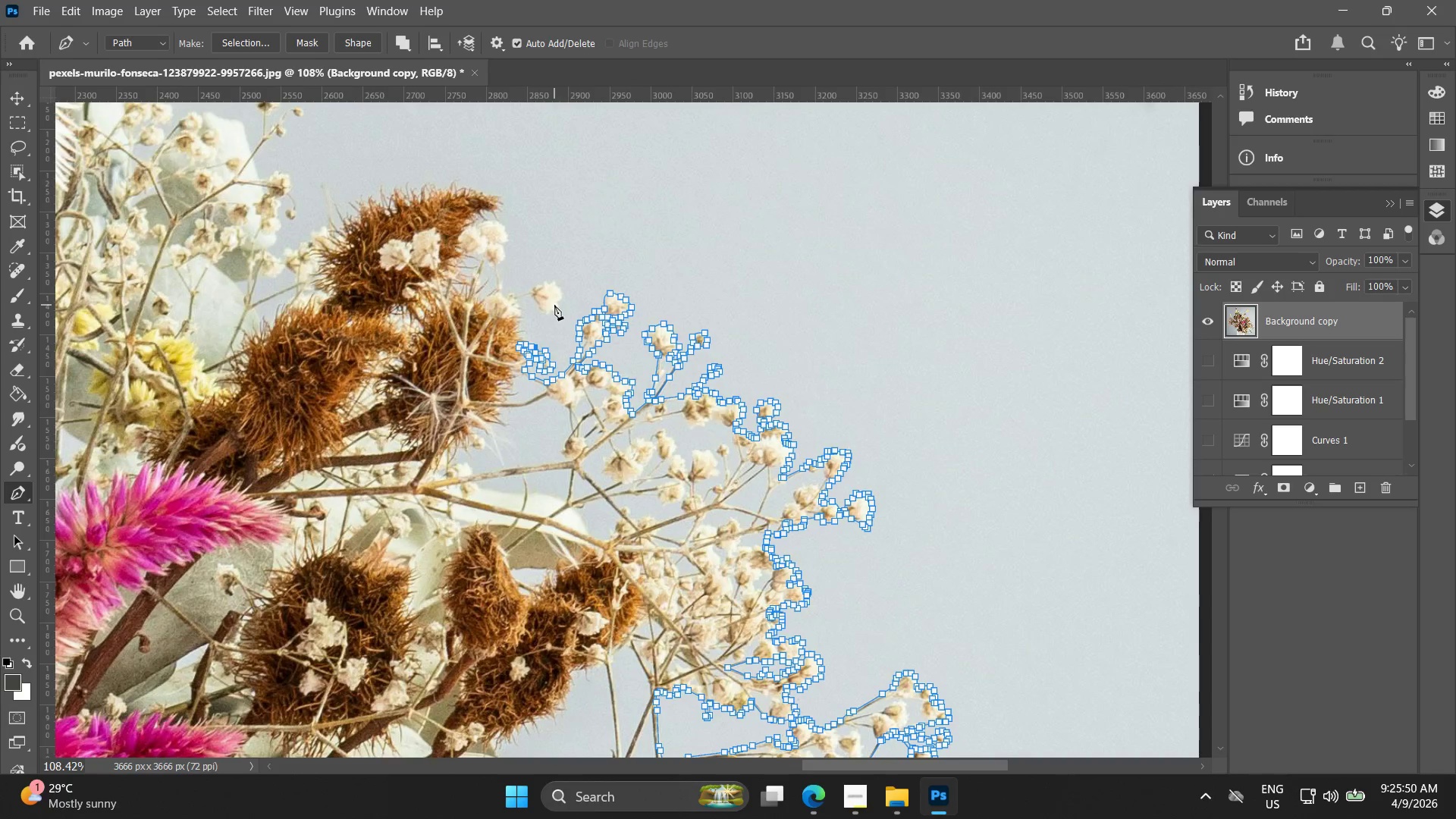 
left_click_drag(start_coordinate=[543, 260], to_coordinate=[528, 338])
 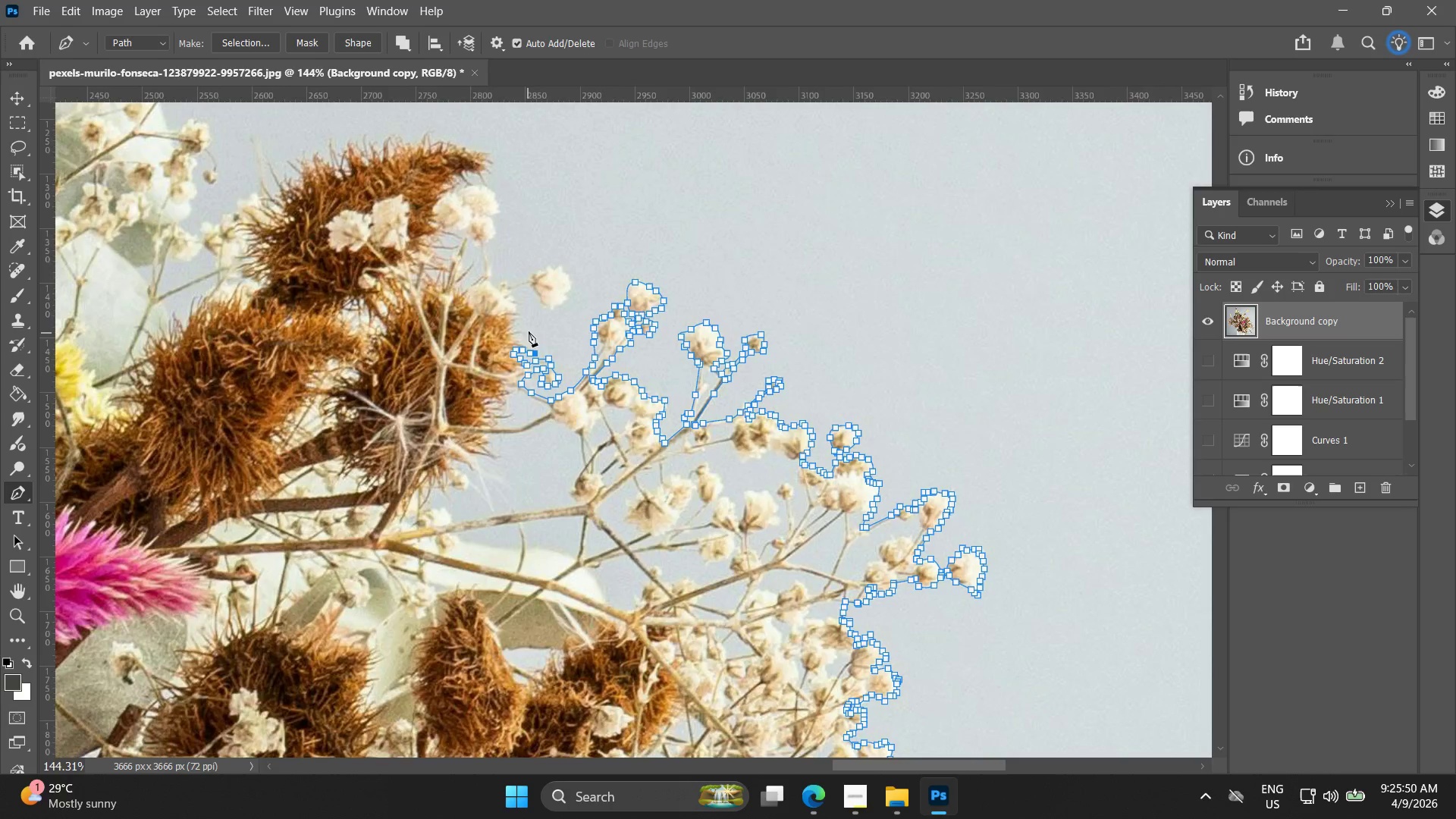 
key(Alt+AltLeft)
 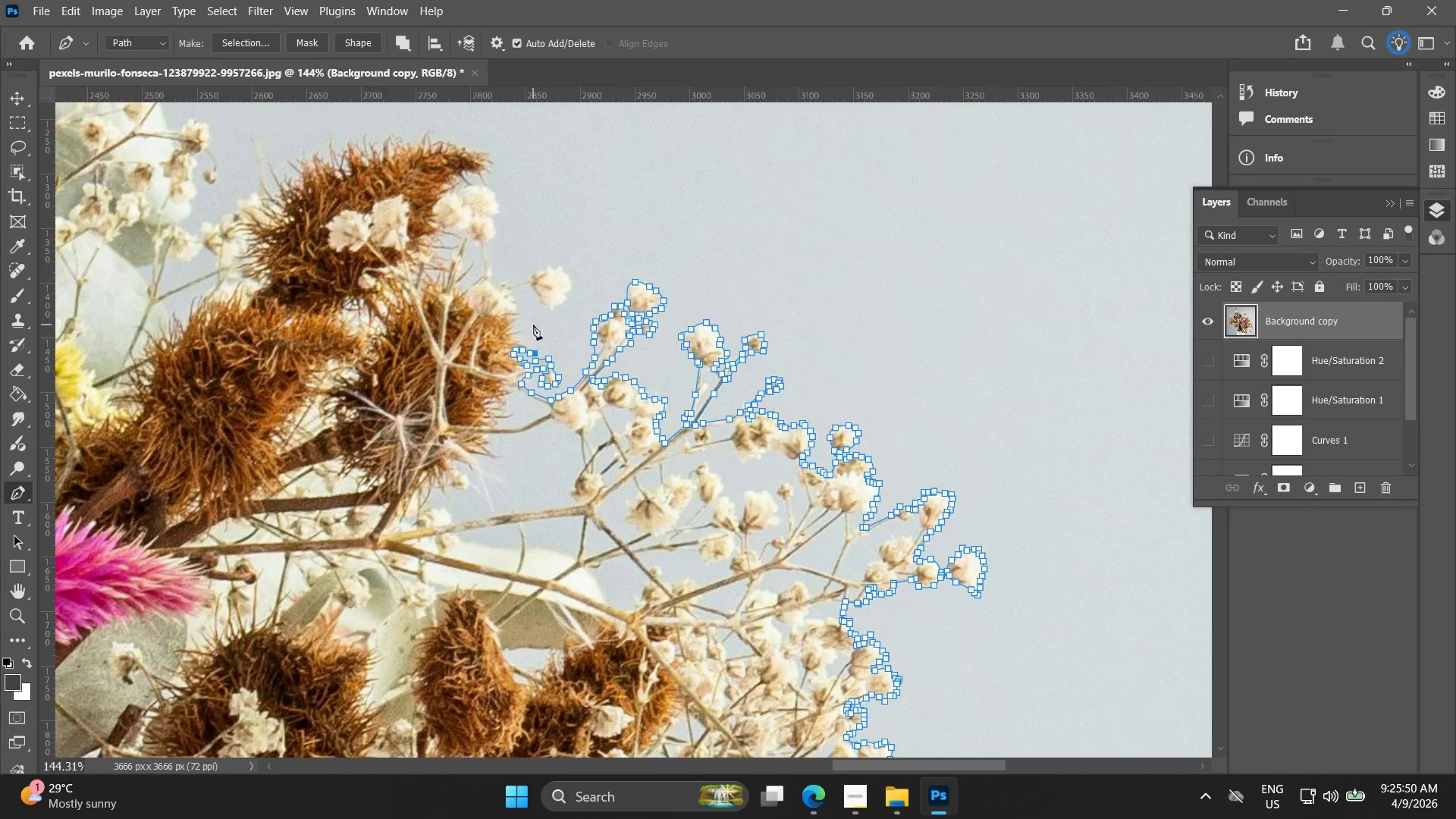 
scroll: coordinate [533, 327], scroll_direction: down, amount: 3.0
 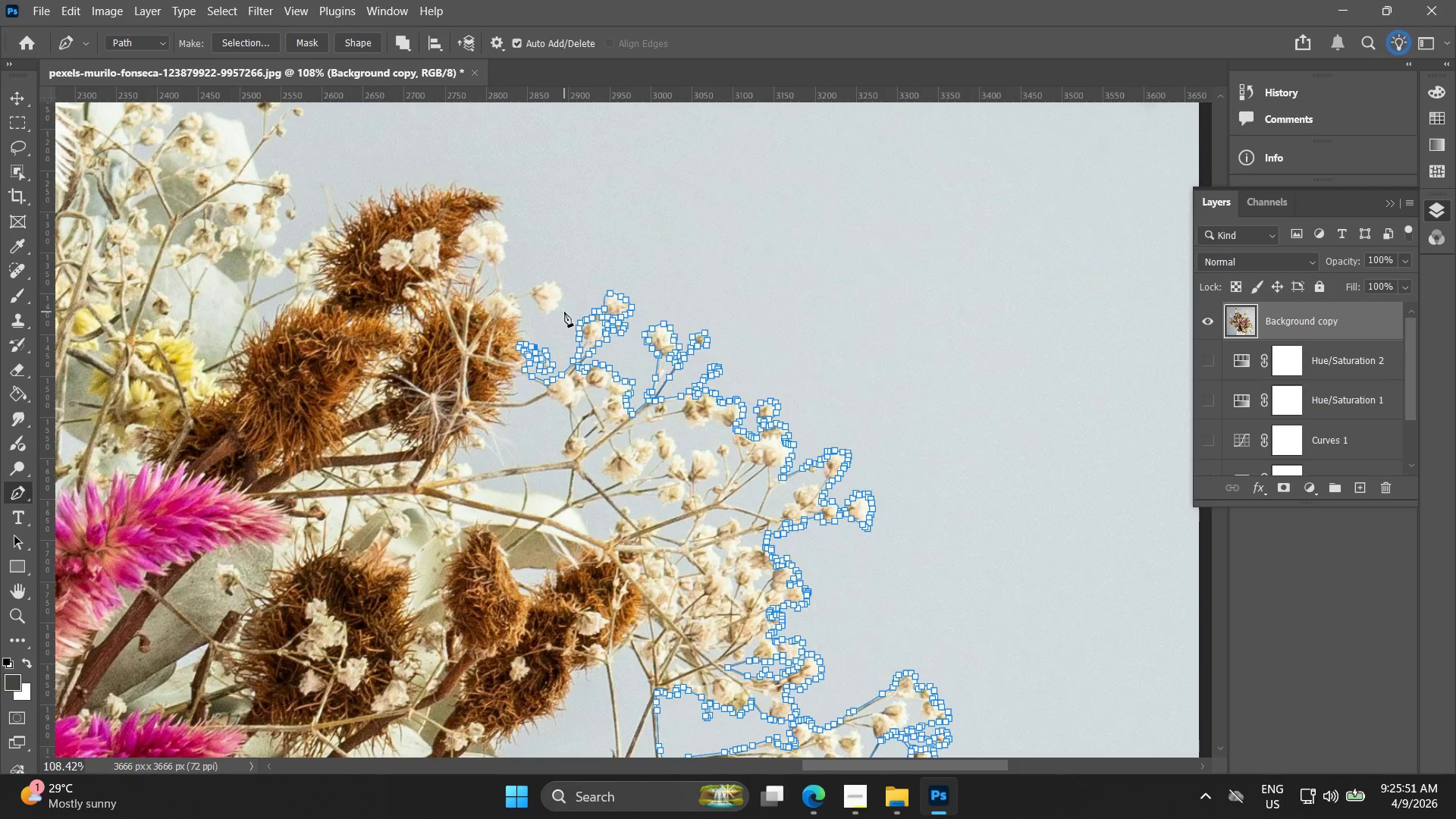 
left_click_drag(start_coordinate=[568, 326], to_coordinate=[574, 322])
 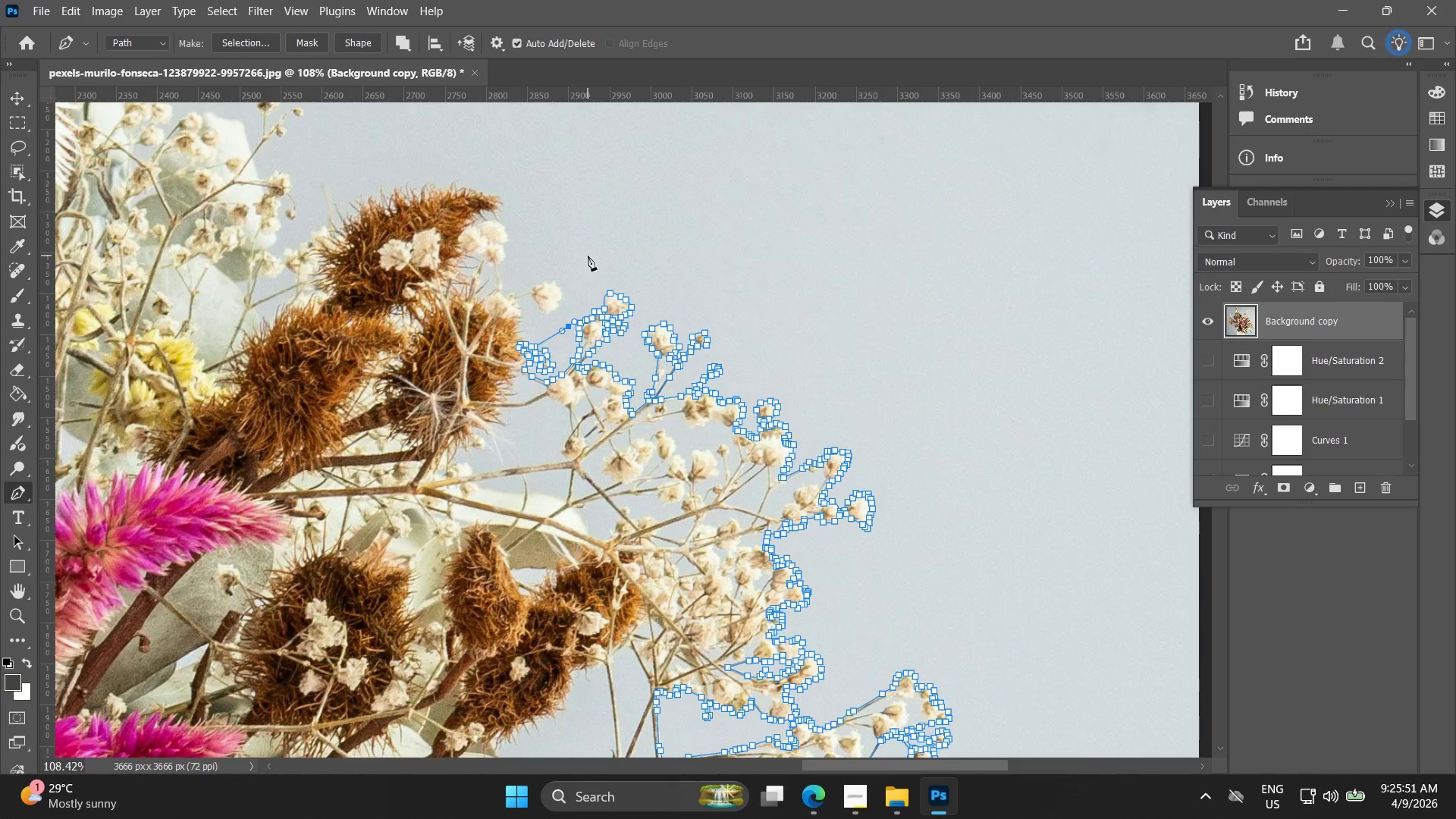 
left_click_drag(start_coordinate=[588, 253], to_coordinate=[585, 249])
 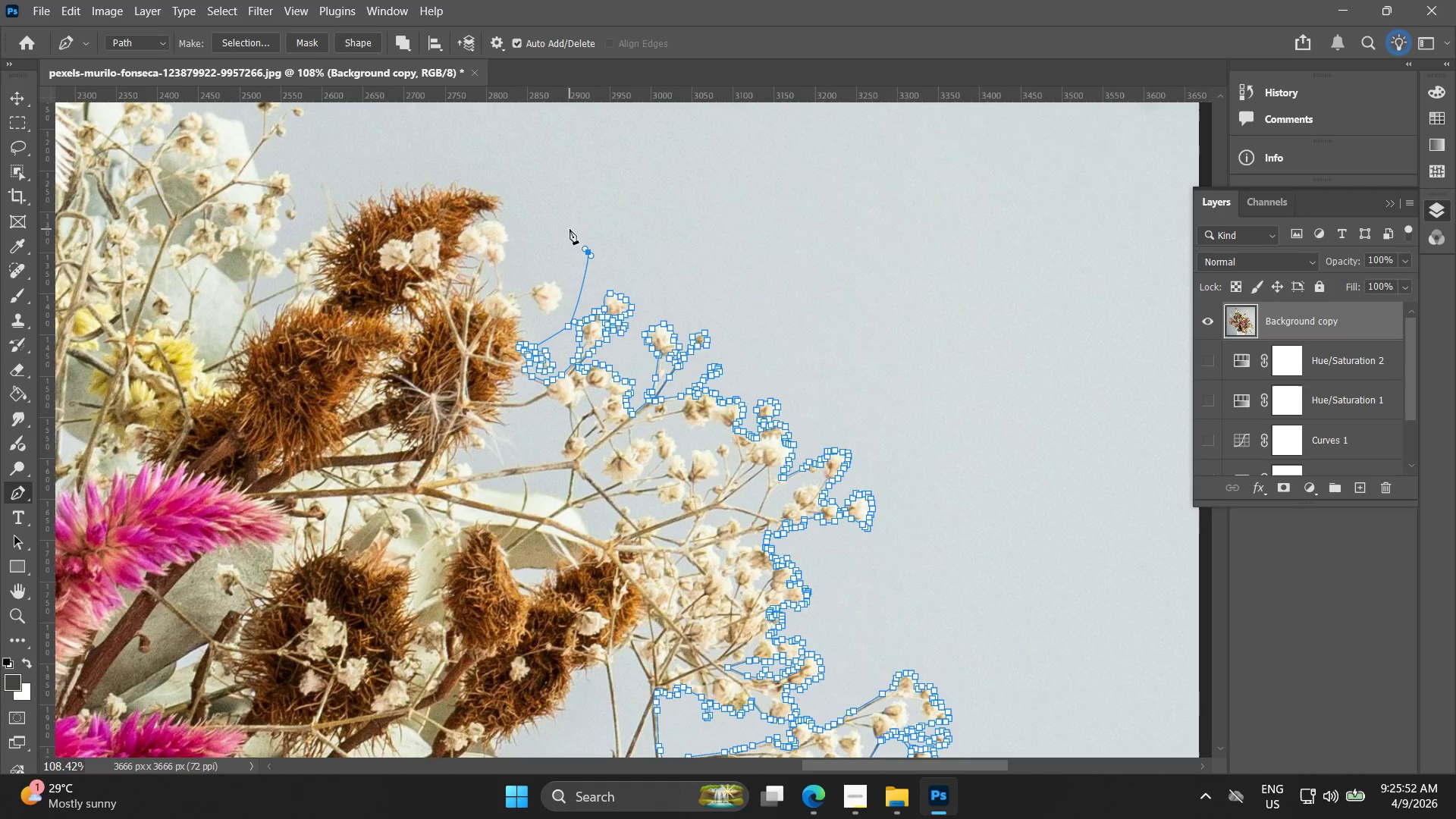 
left_click([566, 215])
 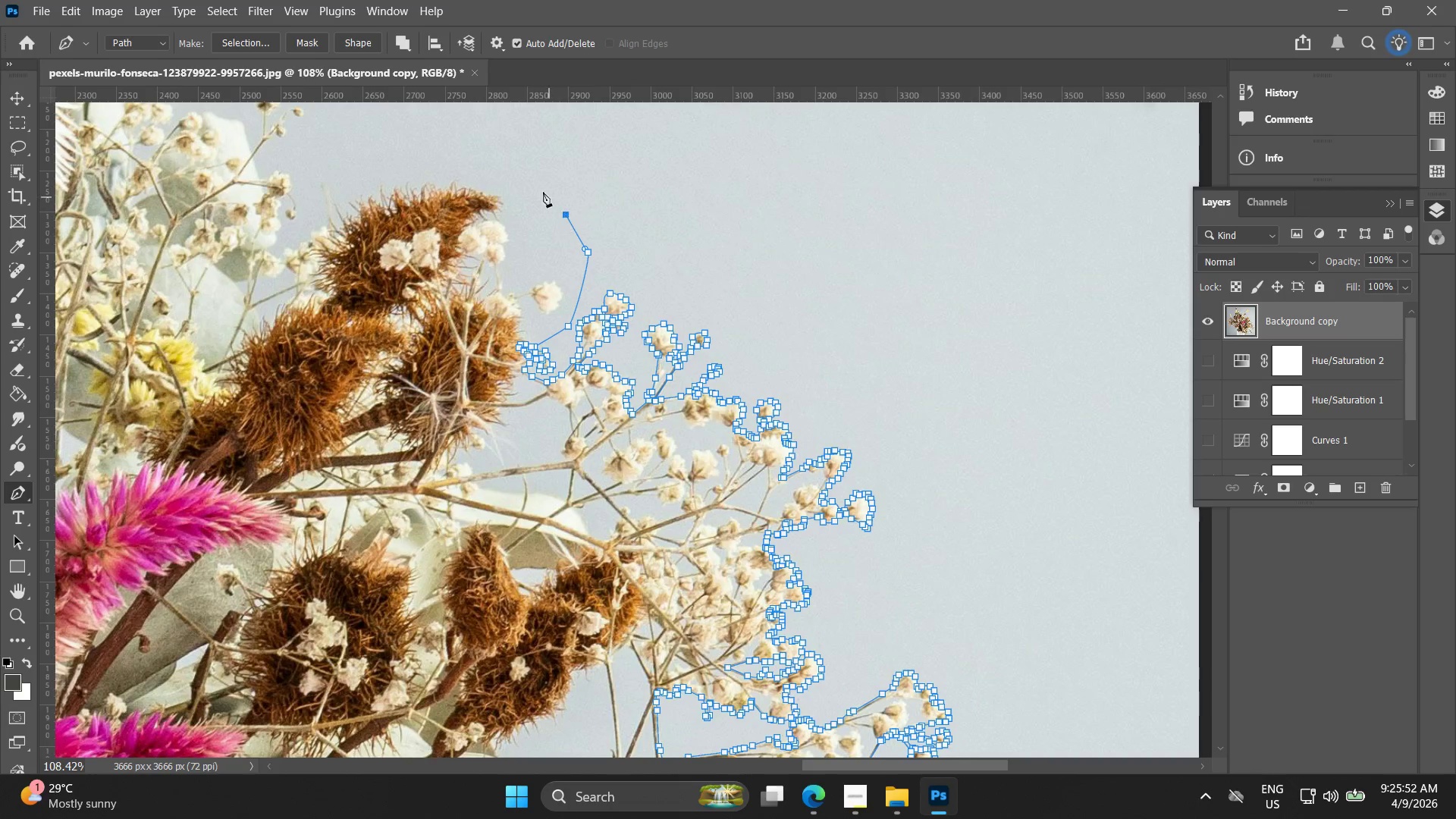 
hold_key(key=Space, duration=0.62)
 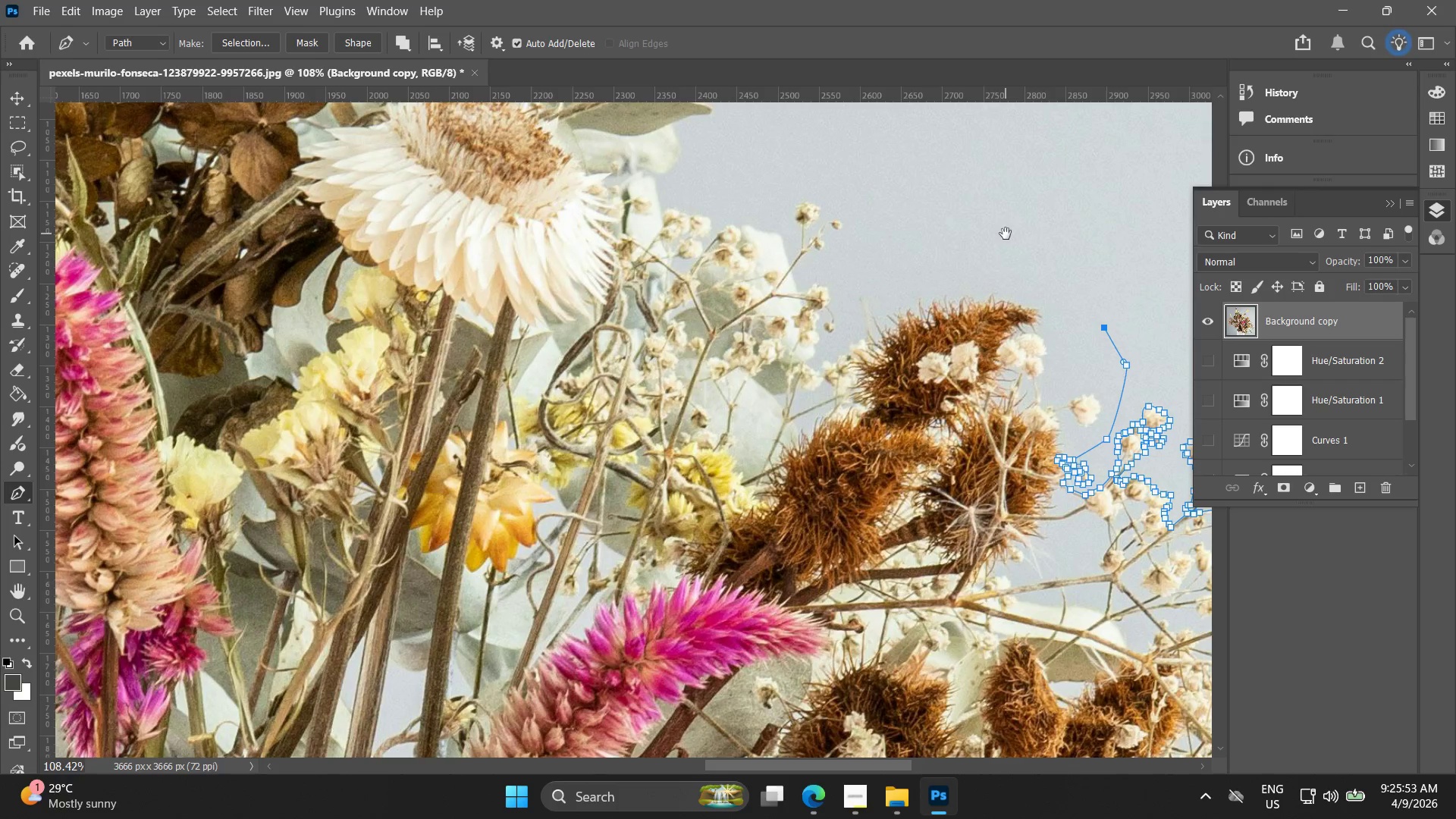 
left_click_drag(start_coordinate=[494, 162], to_coordinate=[1033, 275])
 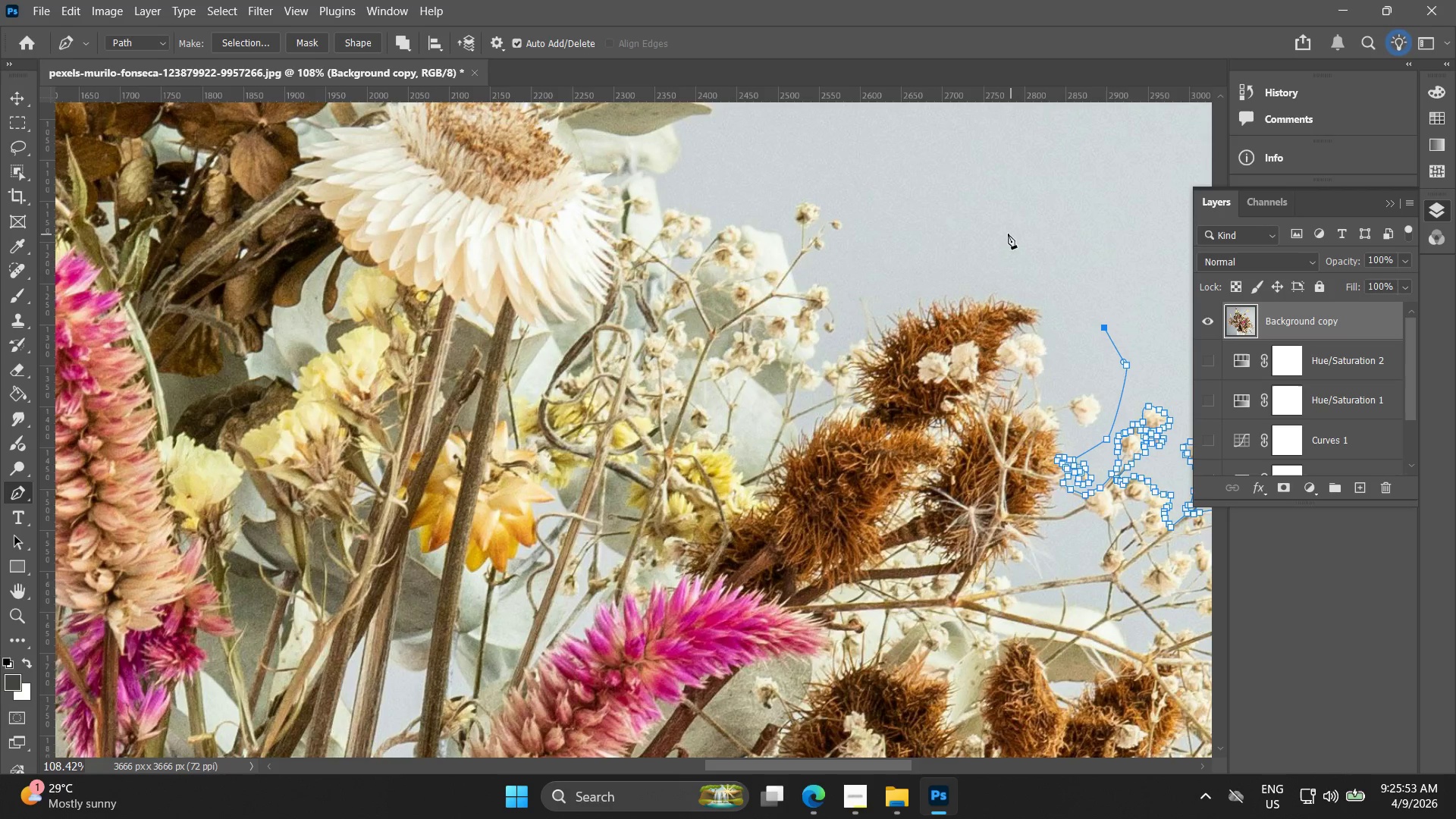 
key(Space)
 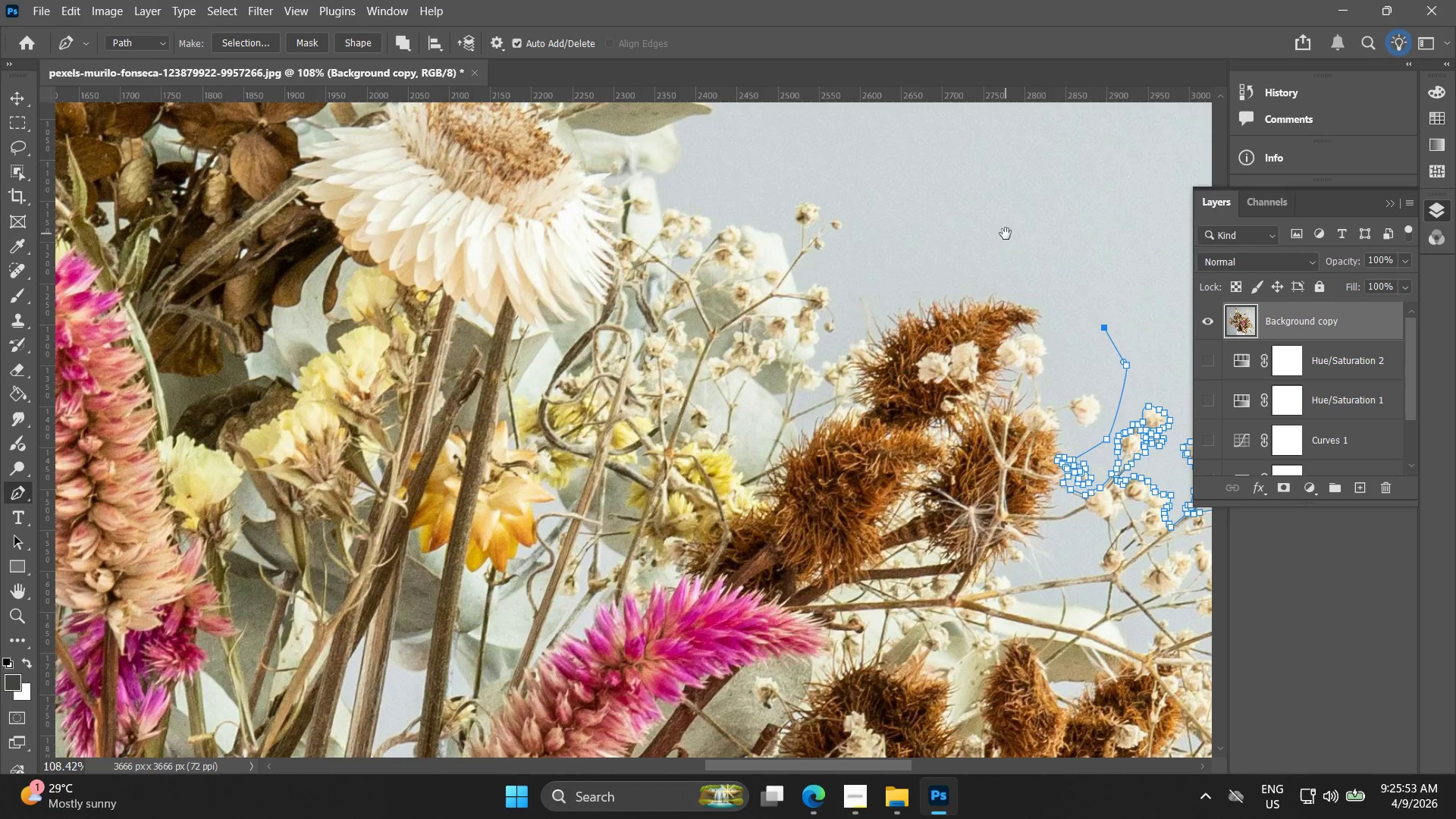 
hold_key(key=AltLeft, duration=0.41)
 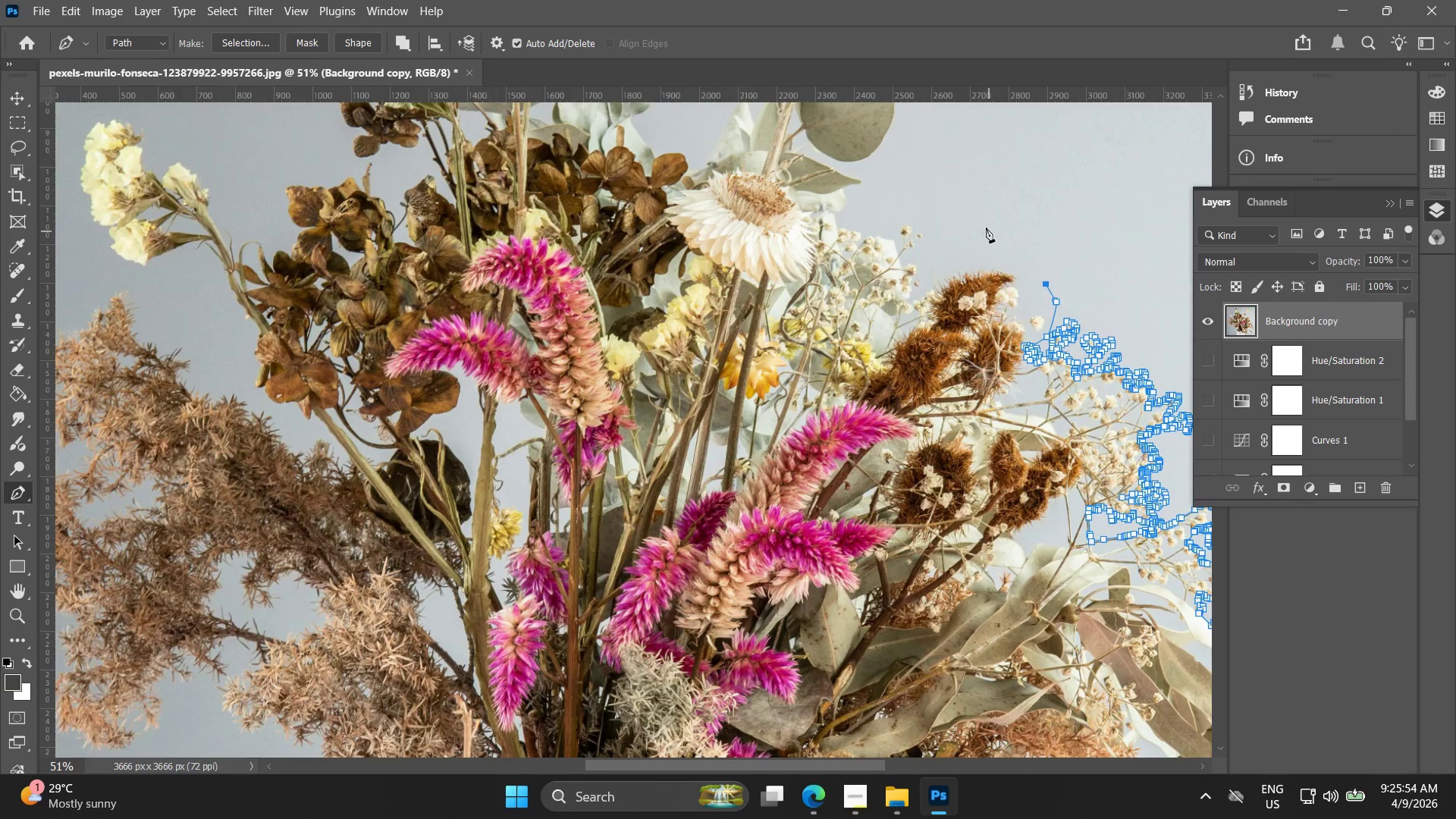 
hold_key(key=Space, duration=0.44)
 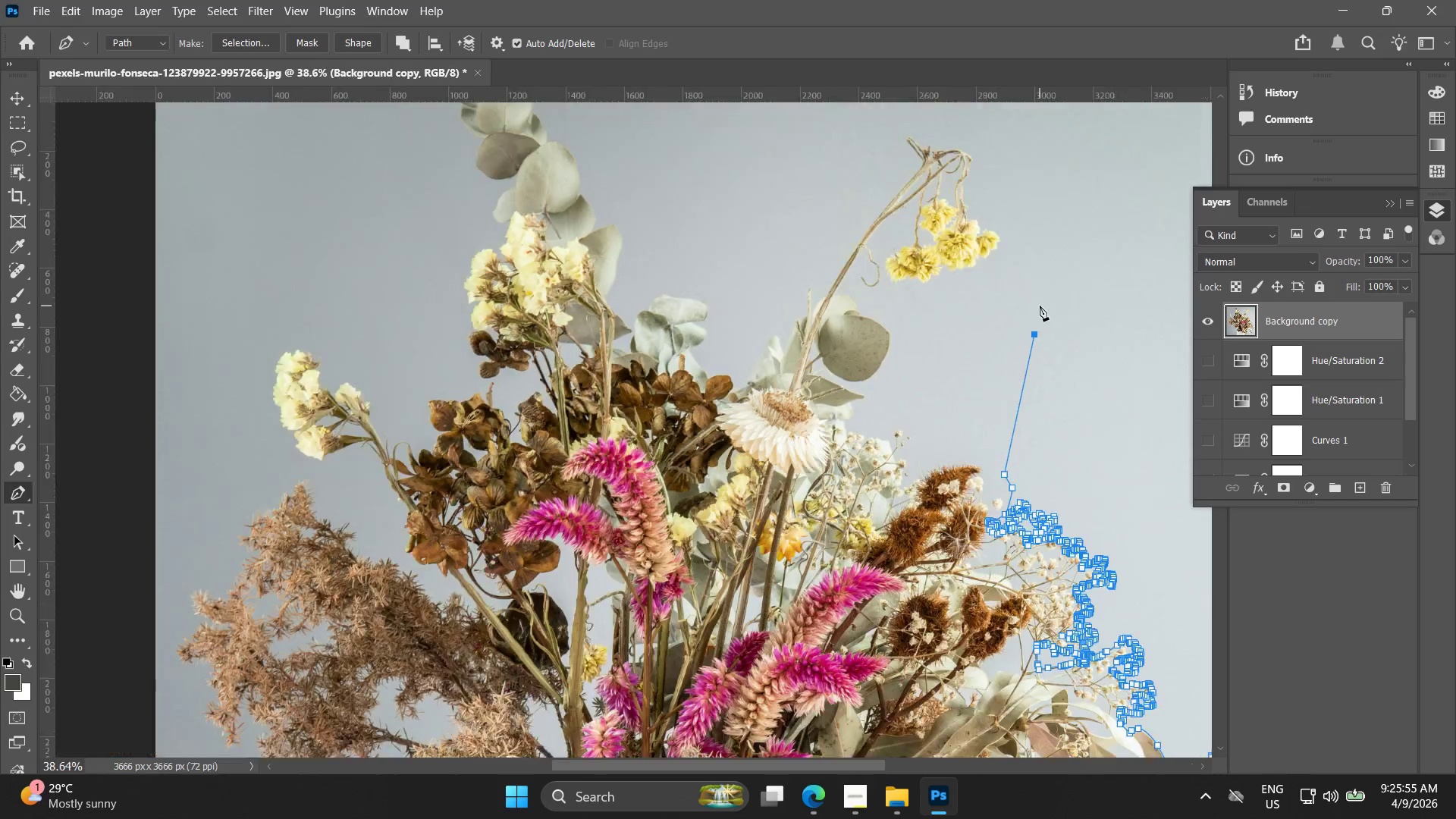 
left_click_drag(start_coordinate=[981, 225], to_coordinate=[927, 469])
 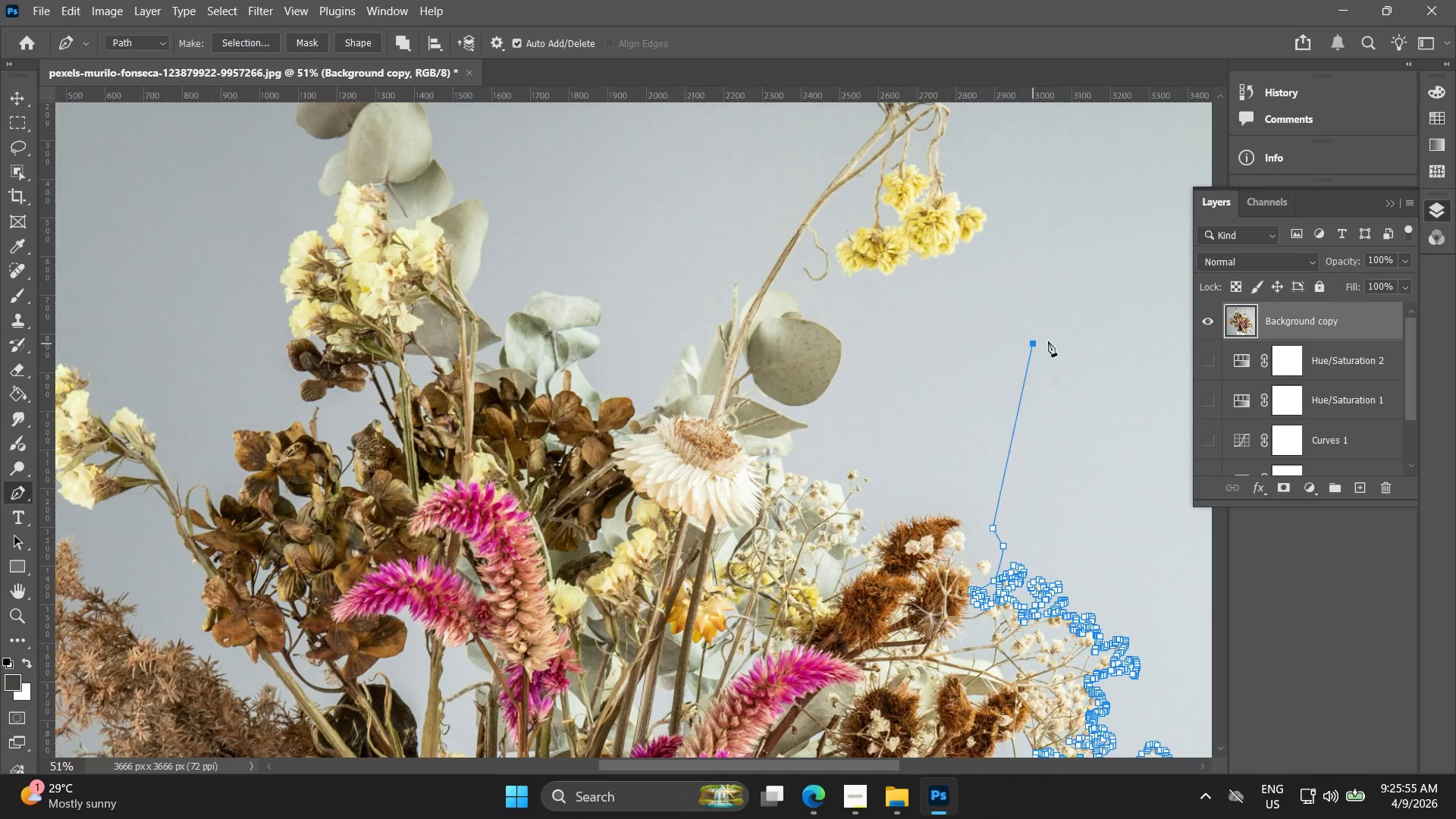 
scroll: coordinate [993, 250], scroll_direction: down, amount: 8.0
 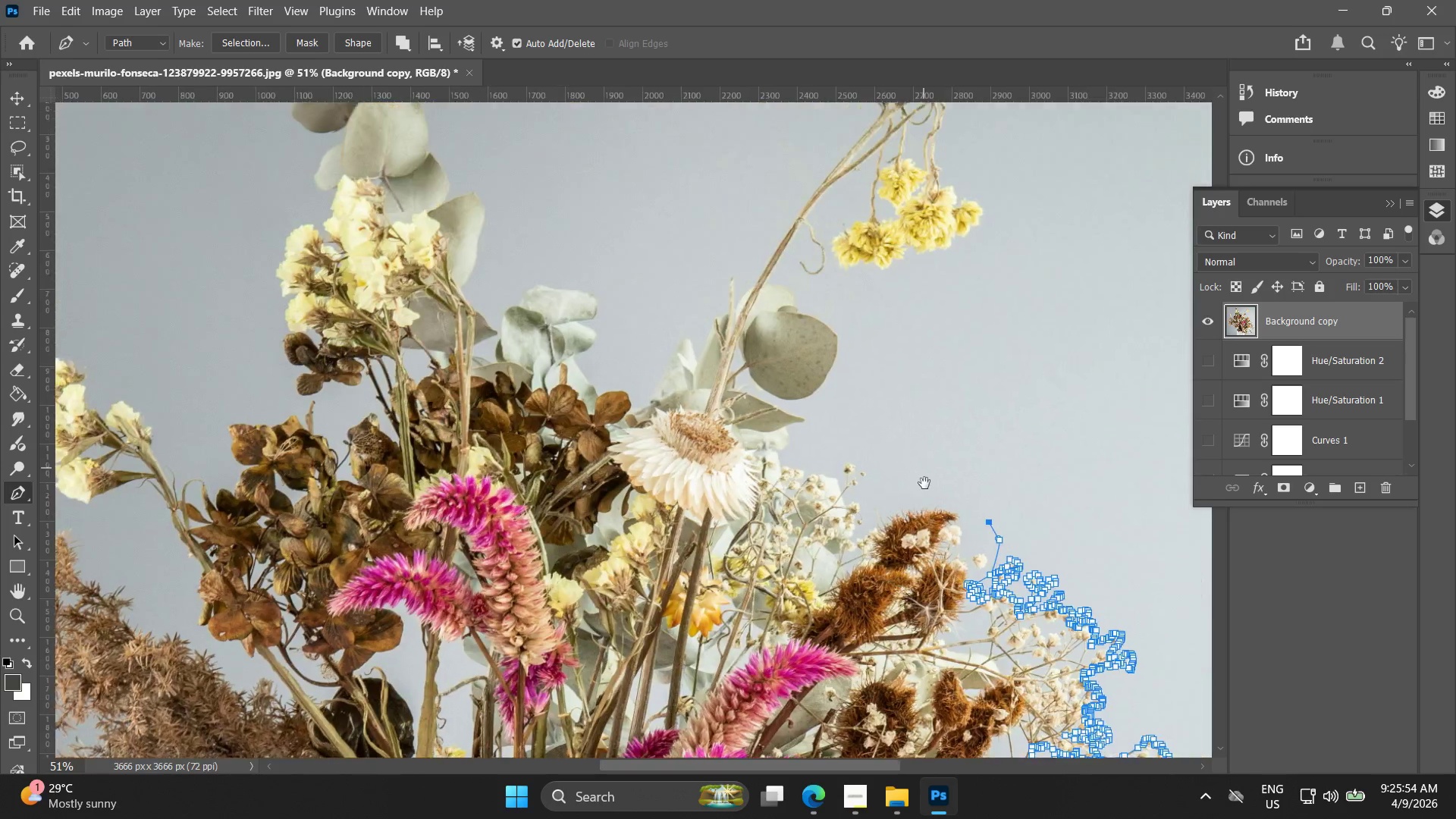 
hold_key(key=AltLeft, duration=0.52)
scroll: coordinate [1037, 319], scroll_direction: down, amount: 8.0
 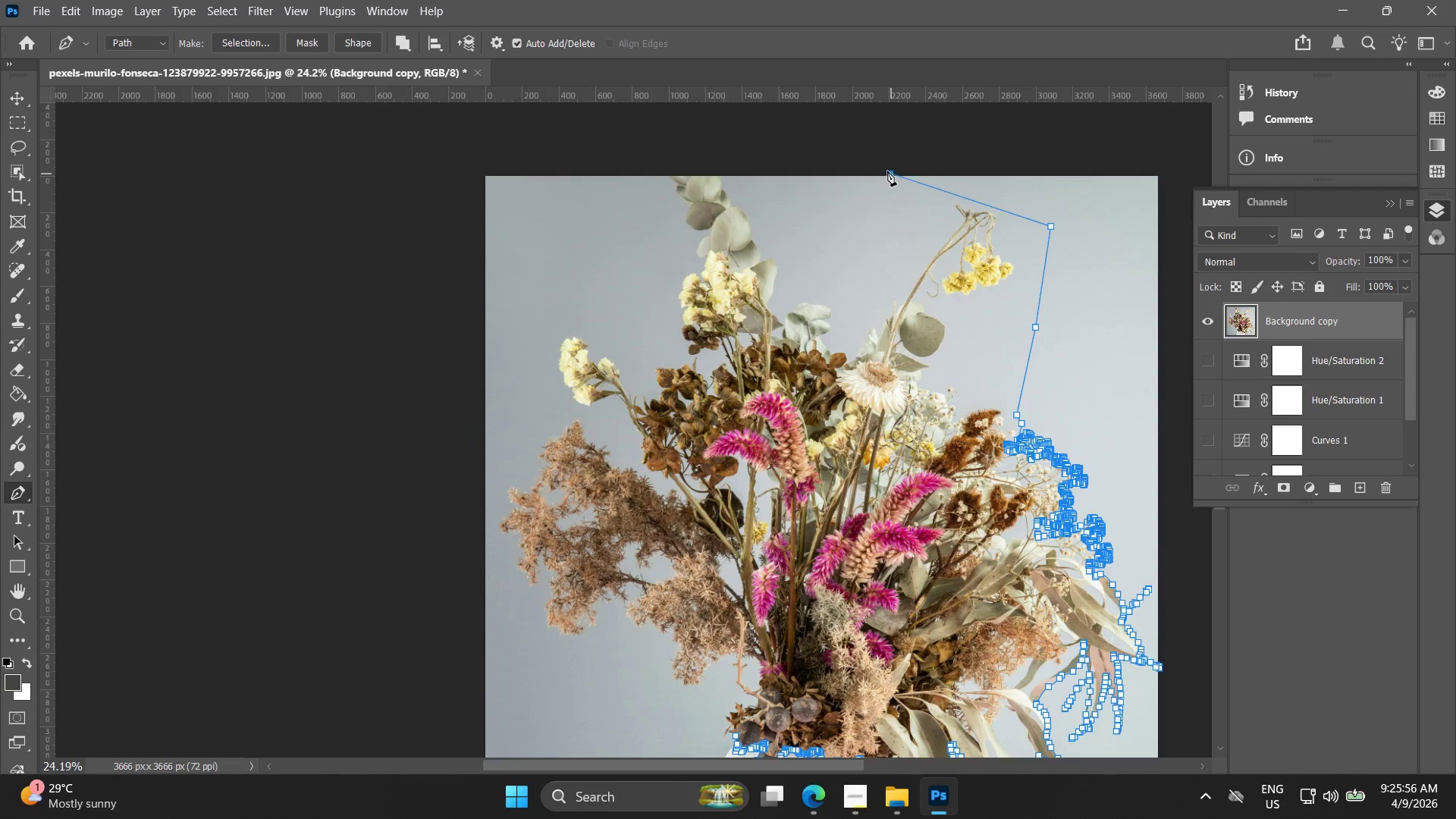 
left_click_drag(start_coordinate=[732, 140], to_coordinate=[719, 141])
 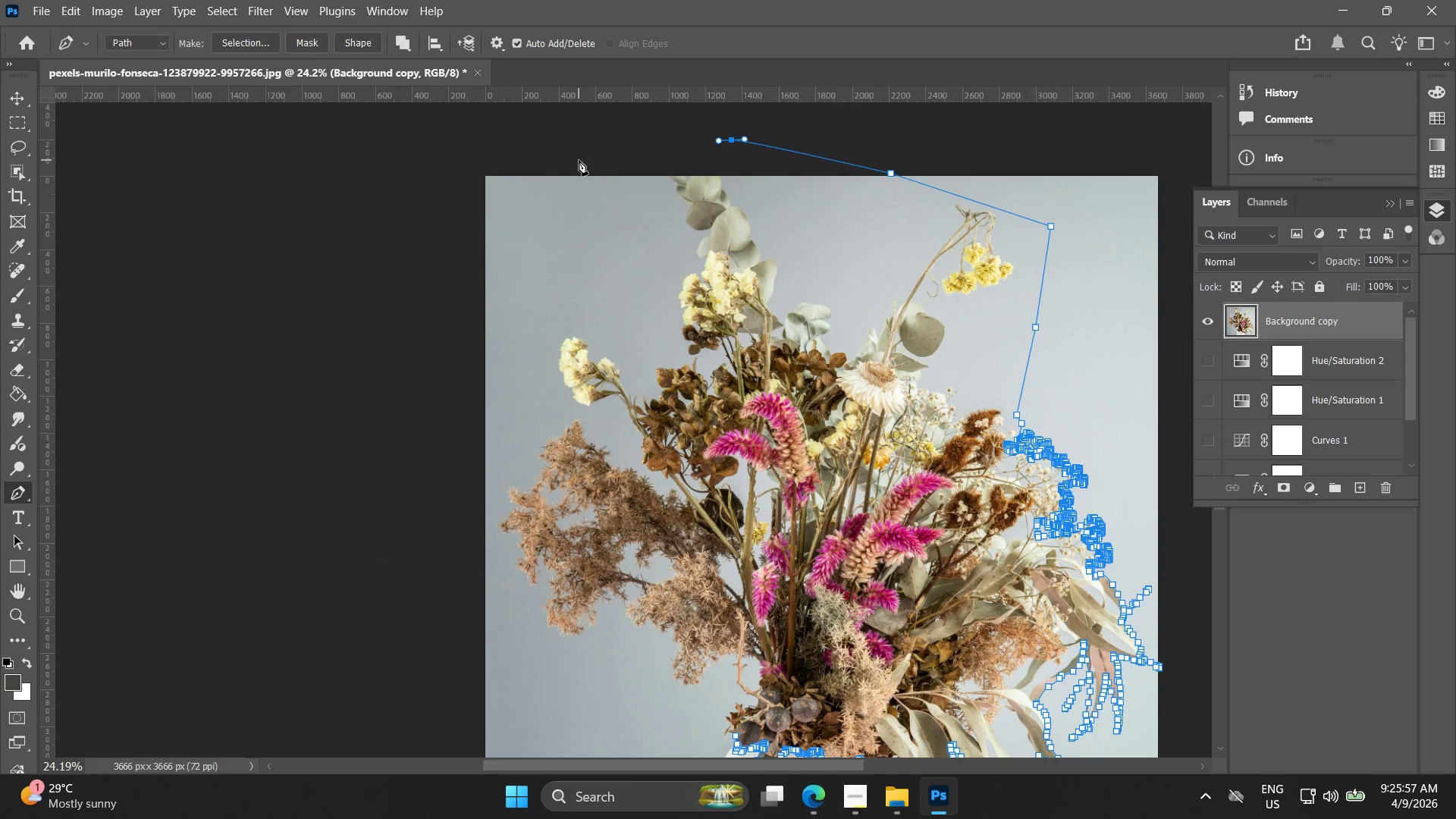 
left_click_drag(start_coordinate=[573, 168], to_coordinate=[566, 179])
 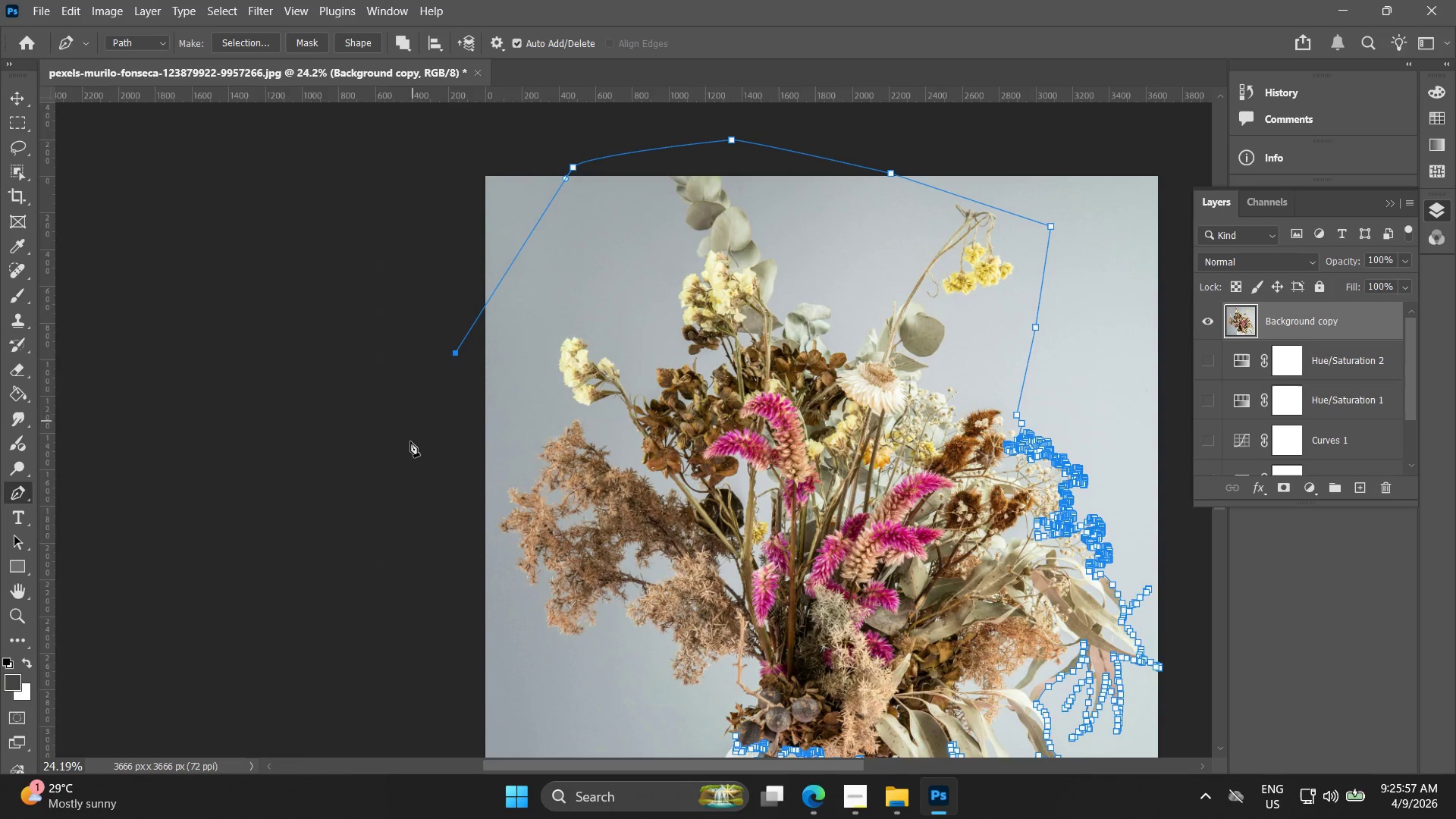 
left_click_drag(start_coordinate=[429, 494], to_coordinate=[435, 500])
 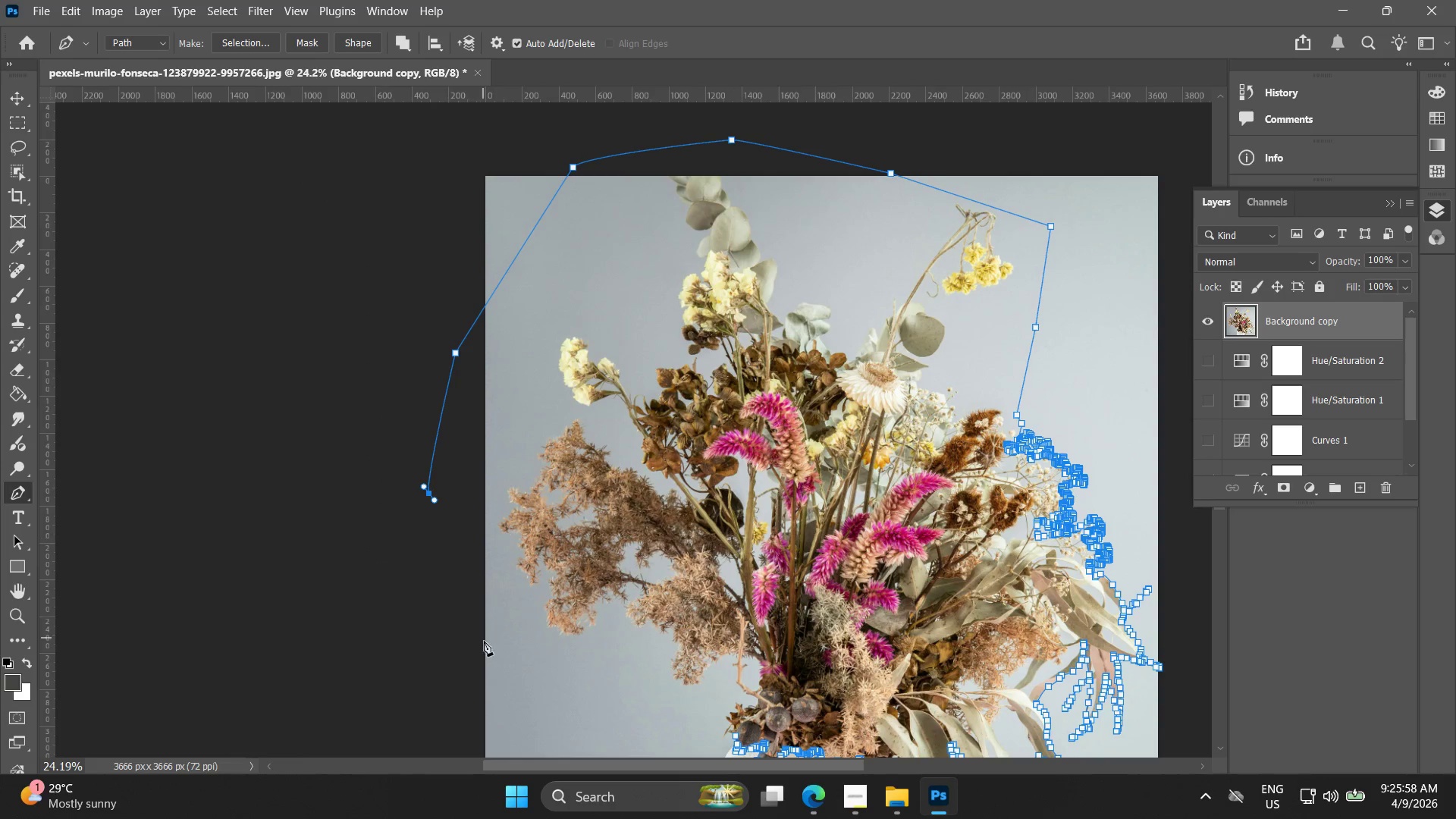 
hold_key(key=Space, duration=0.44)
 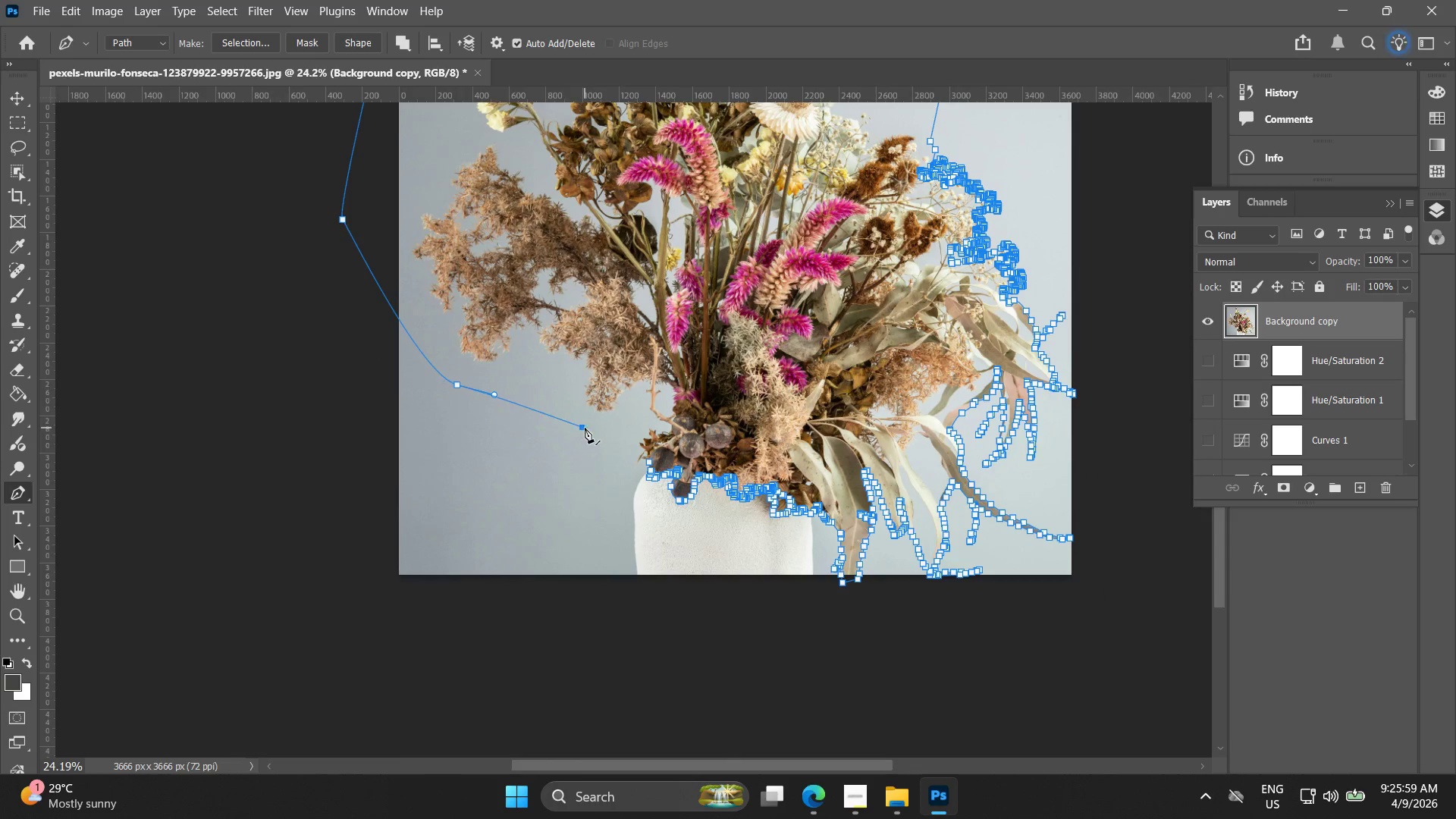 
left_click_drag(start_coordinate=[488, 617], to_coordinate=[401, 344])
 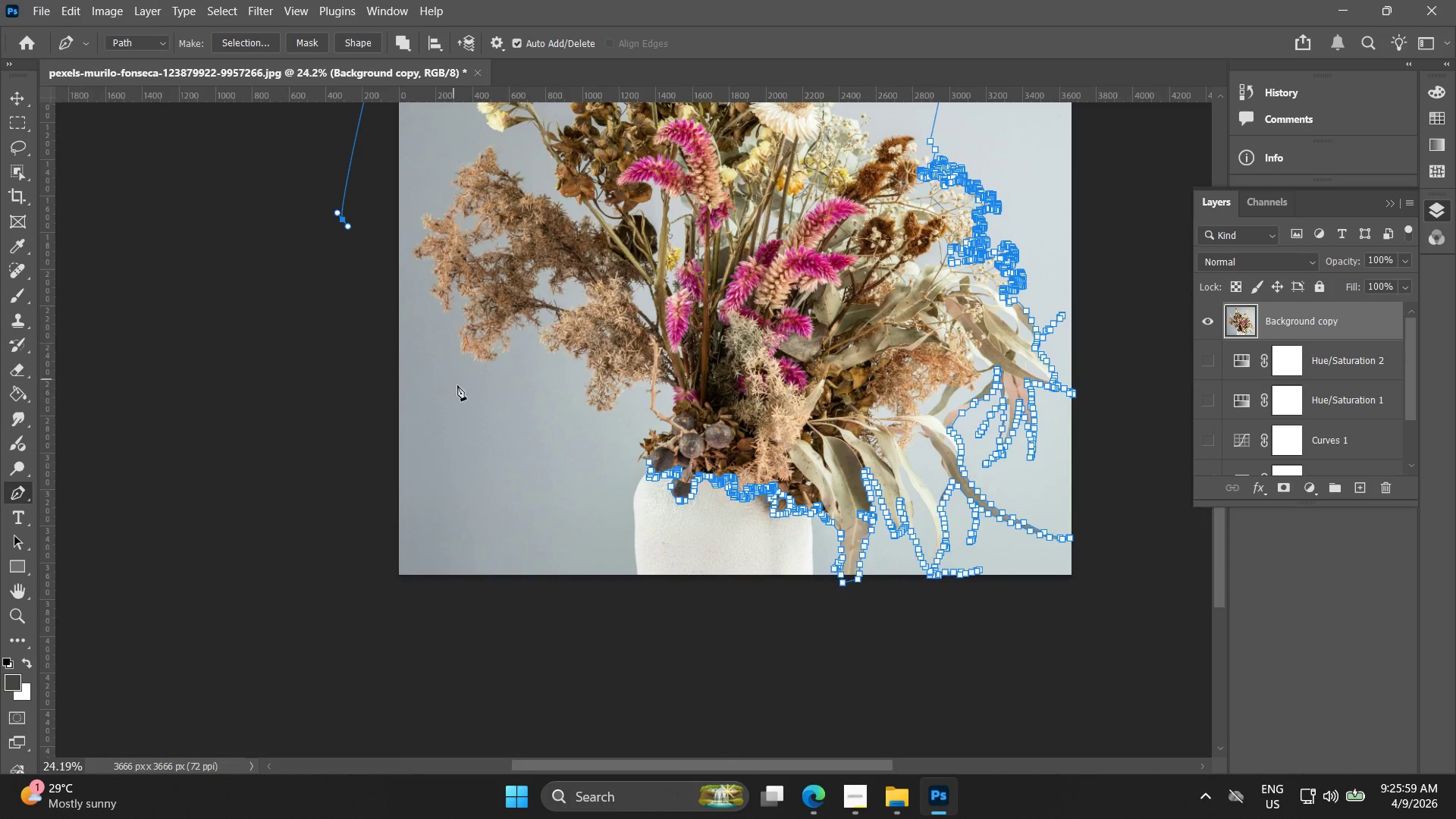 
left_click_drag(start_coordinate=[457, 385], to_coordinate=[494, 395])
 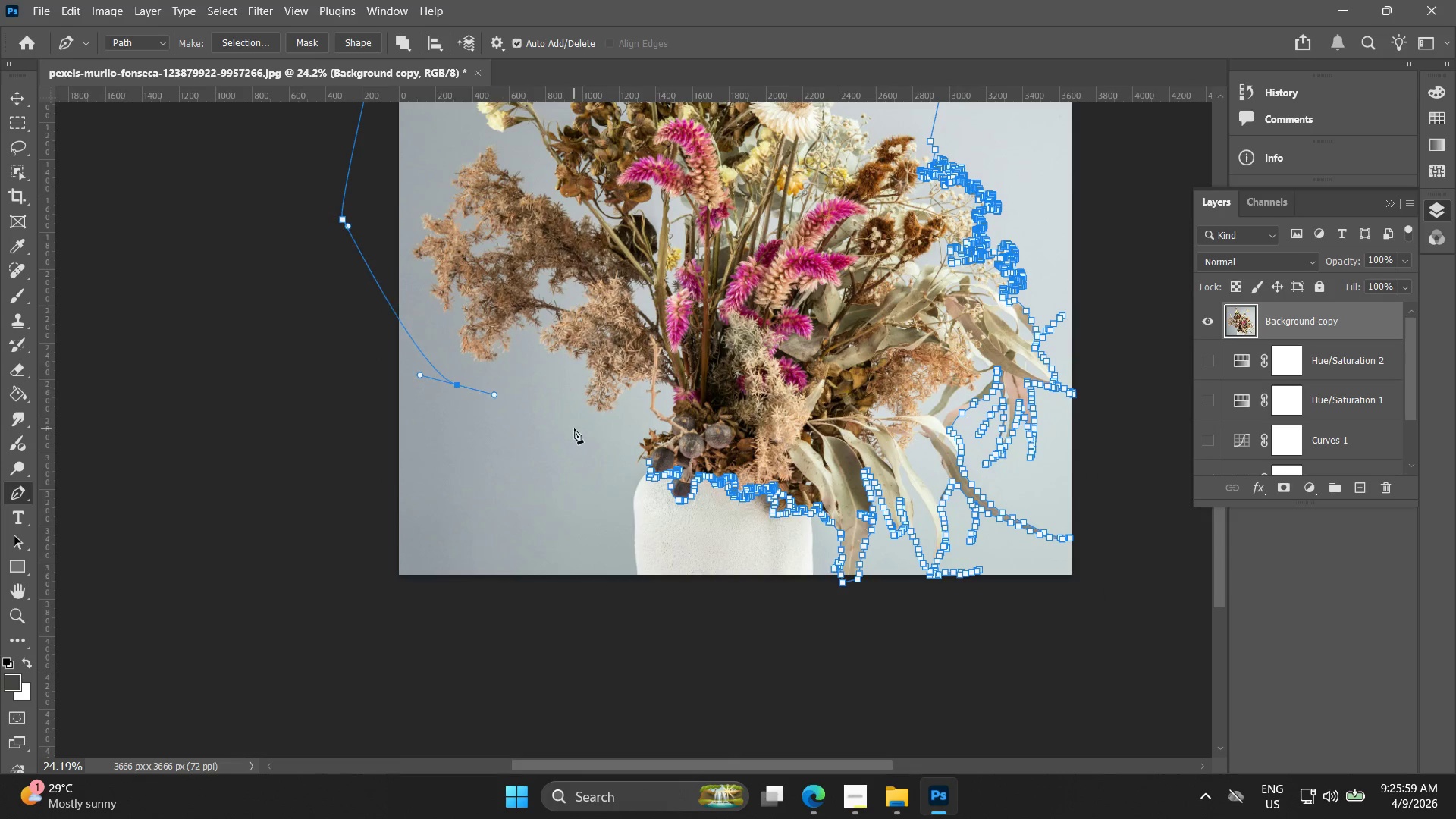 
triple_click([582, 428])
 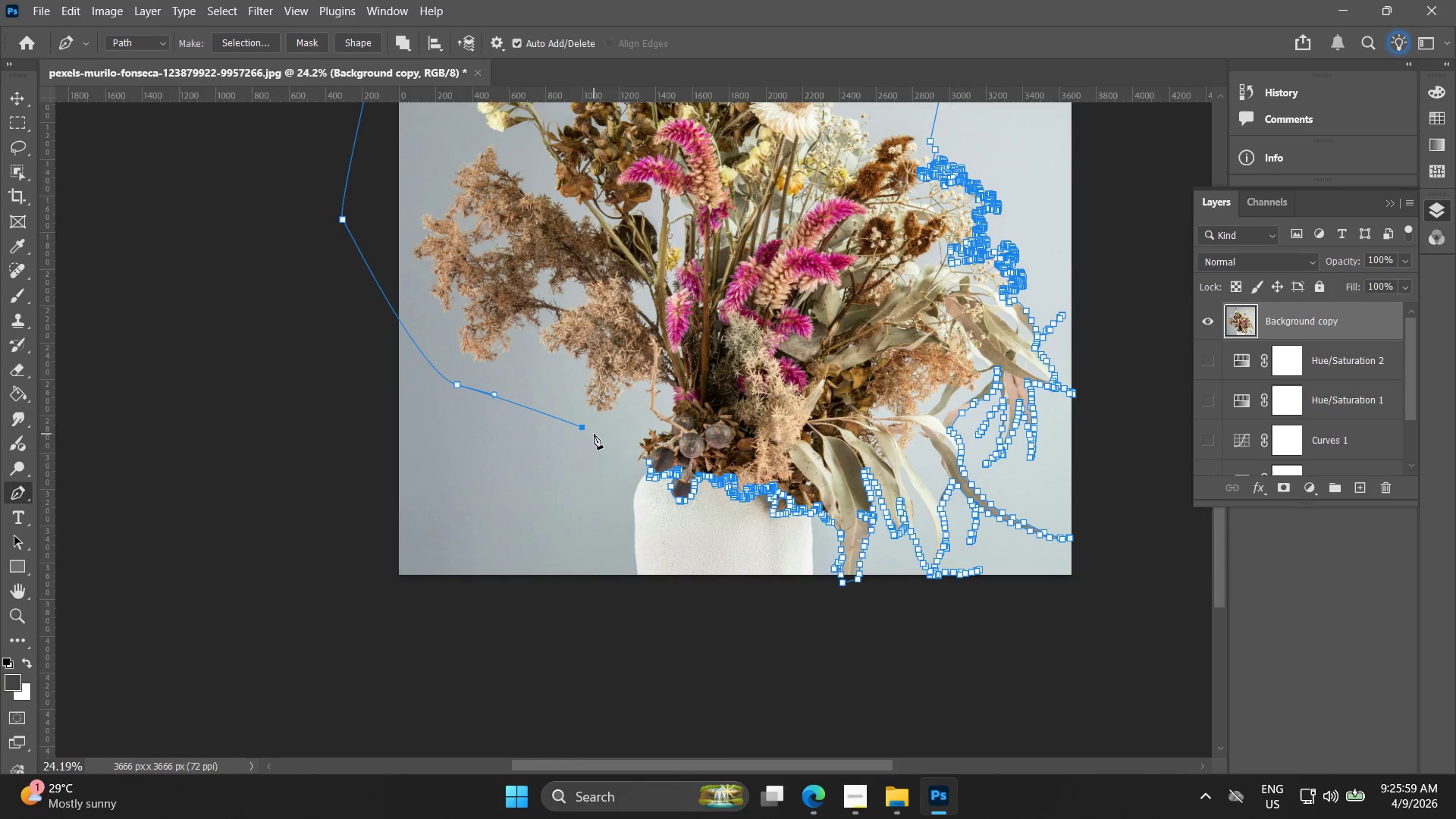 
left_click_drag(start_coordinate=[595, 435], to_coordinate=[600, 440])
 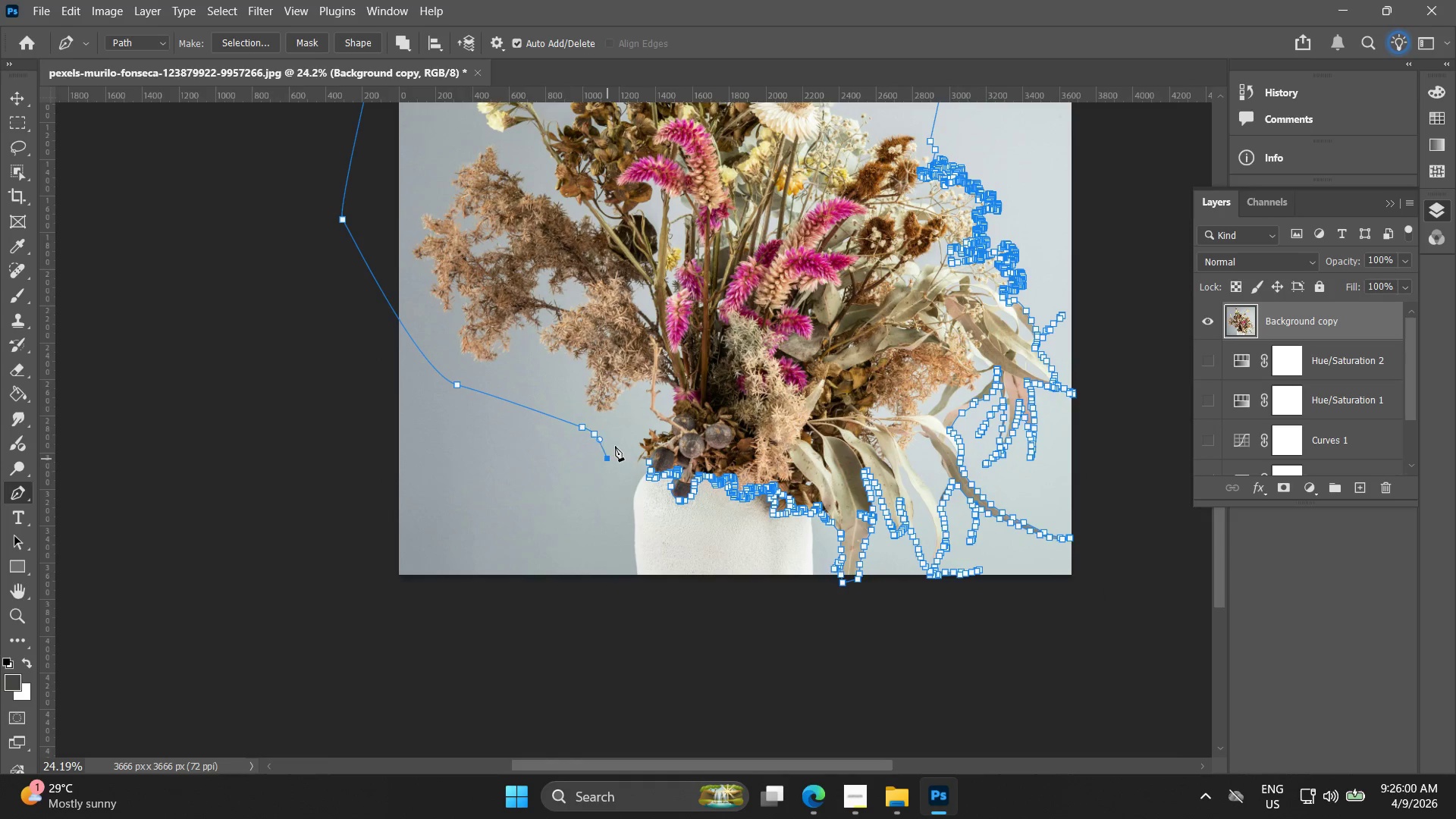 
hold_key(key=AltLeft, duration=0.55)
 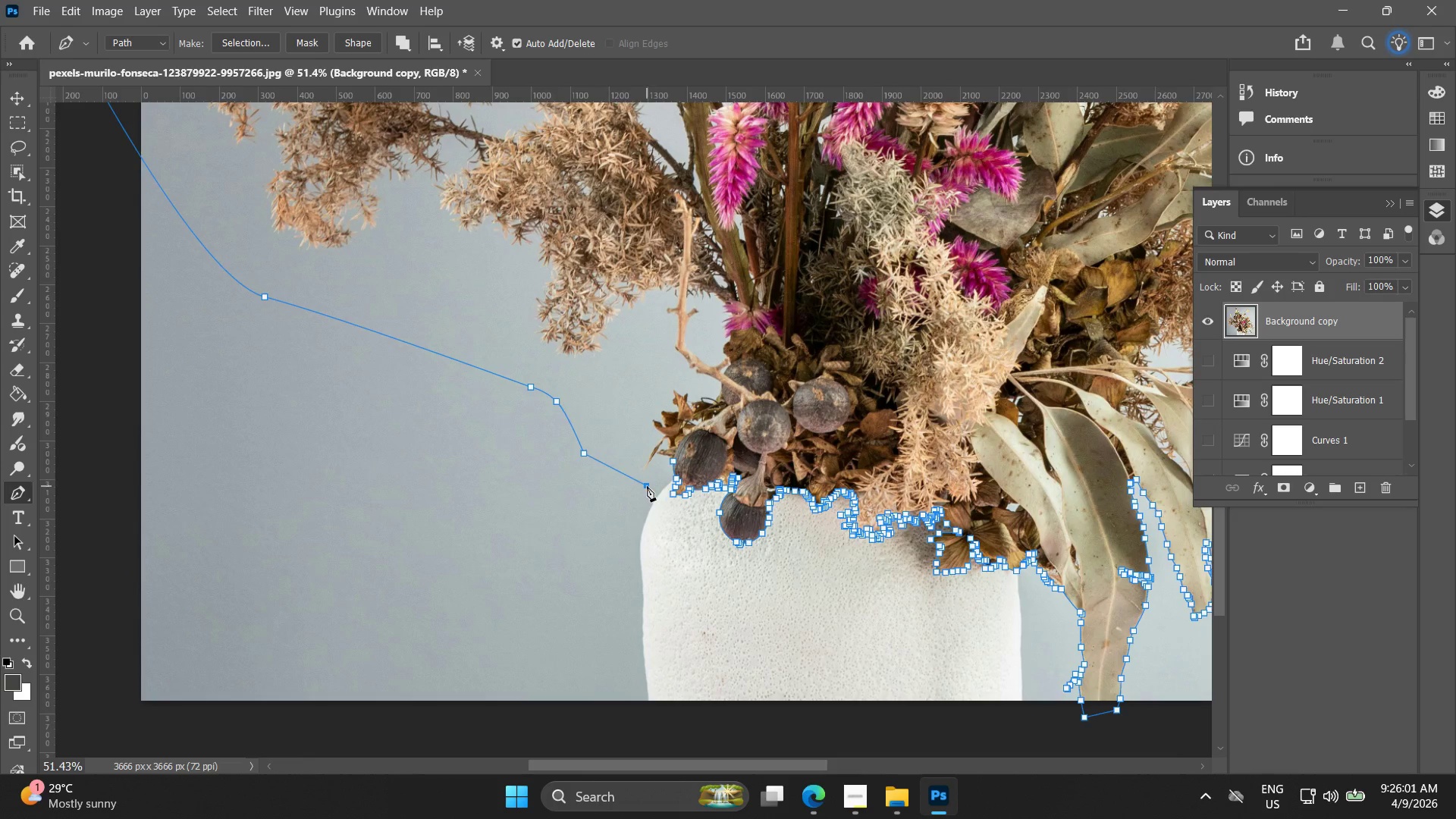 
hold_key(key=AltLeft, duration=7.24)
 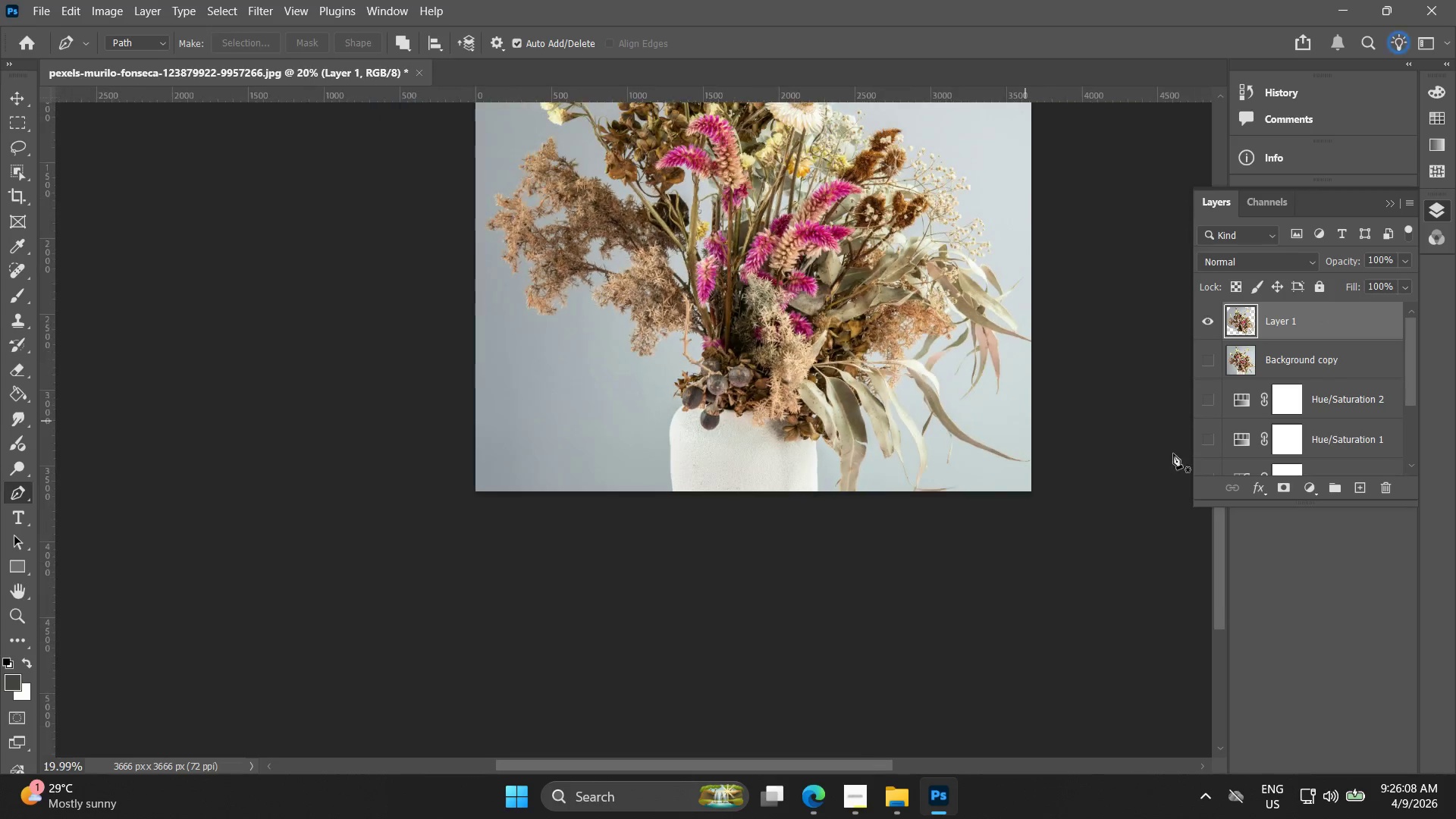 
scroll: coordinate [635, 469], scroll_direction: up, amount: 8.0
 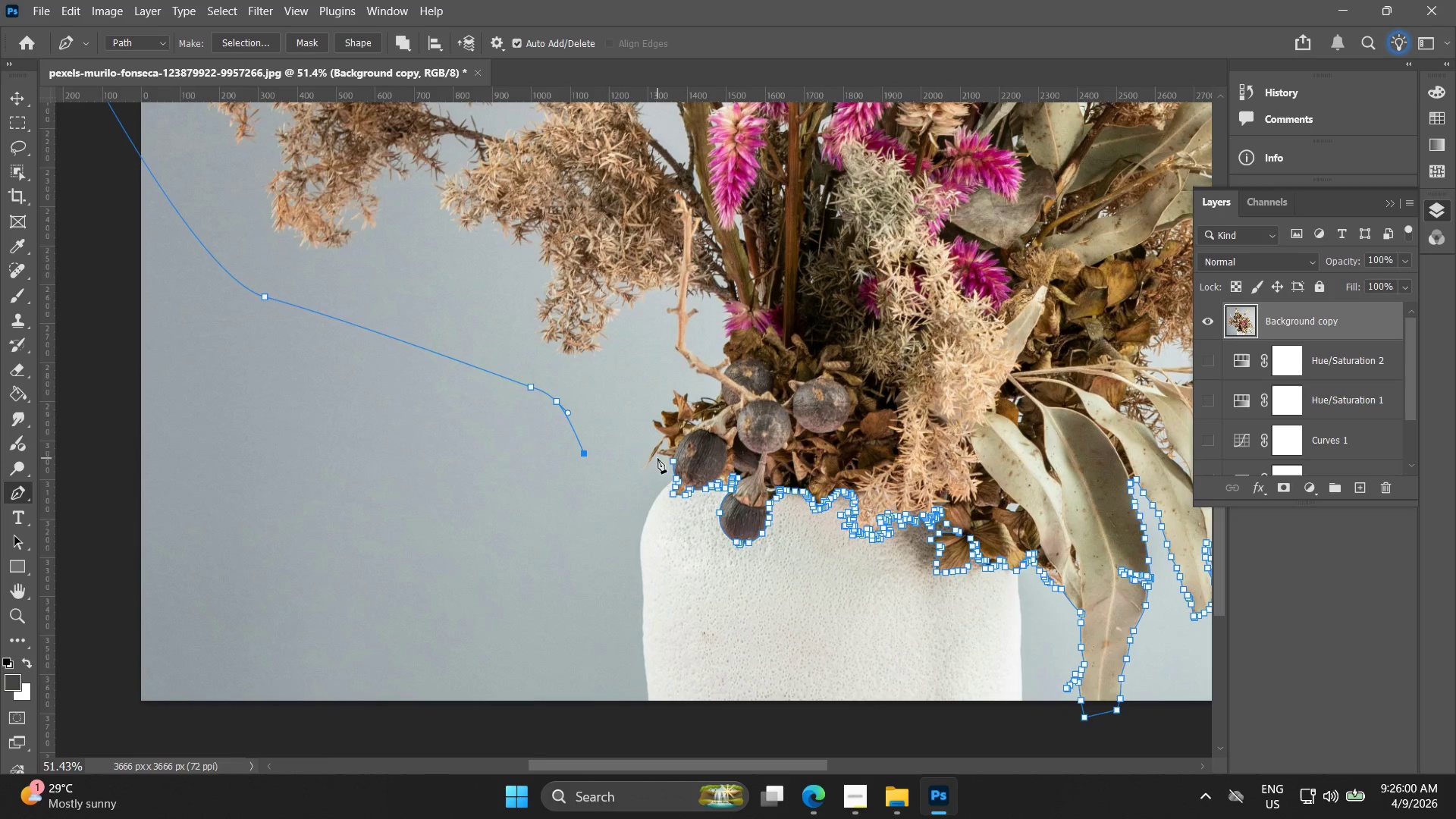 
left_click([676, 462])
 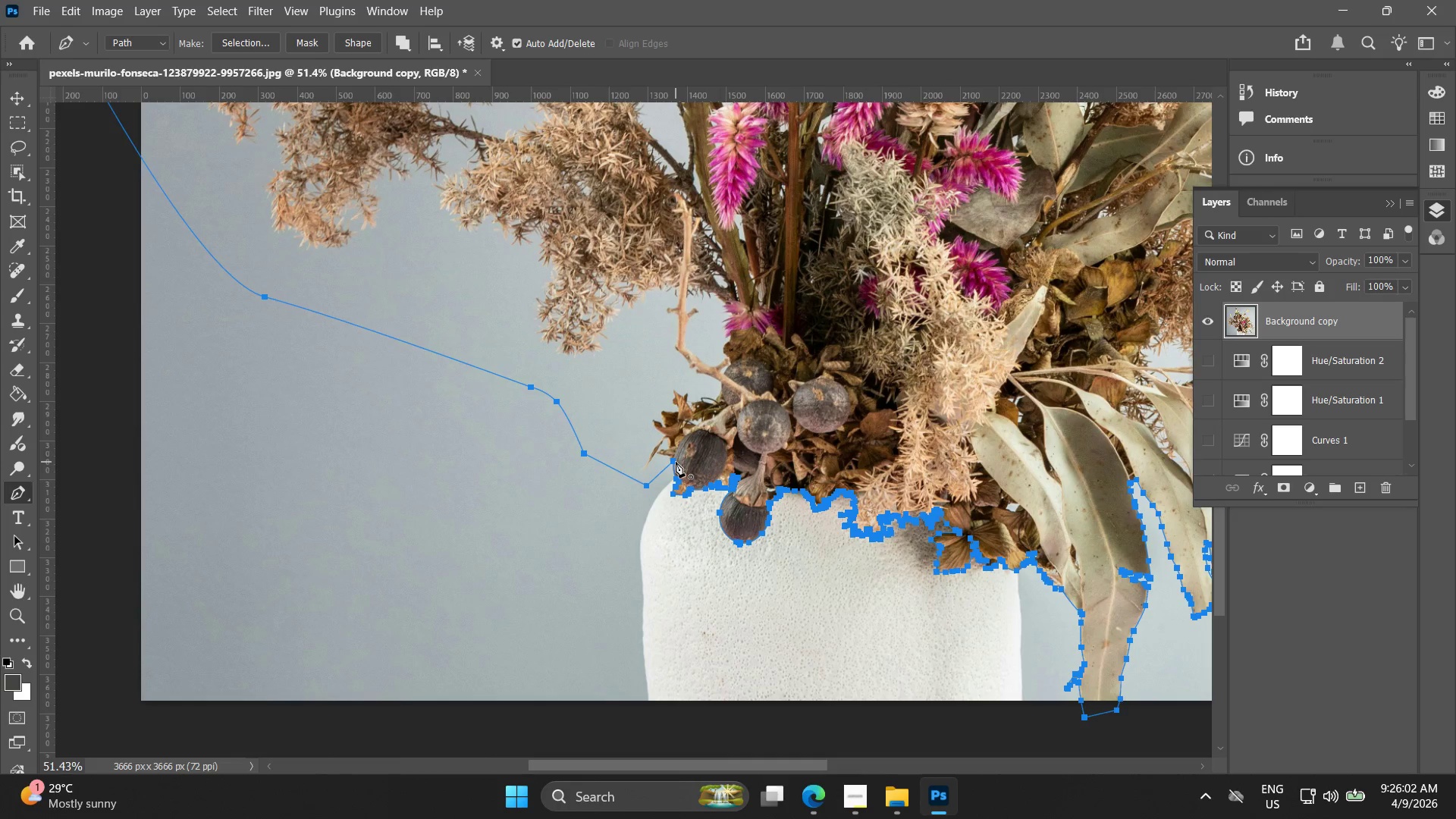 
right_click([674, 458])
 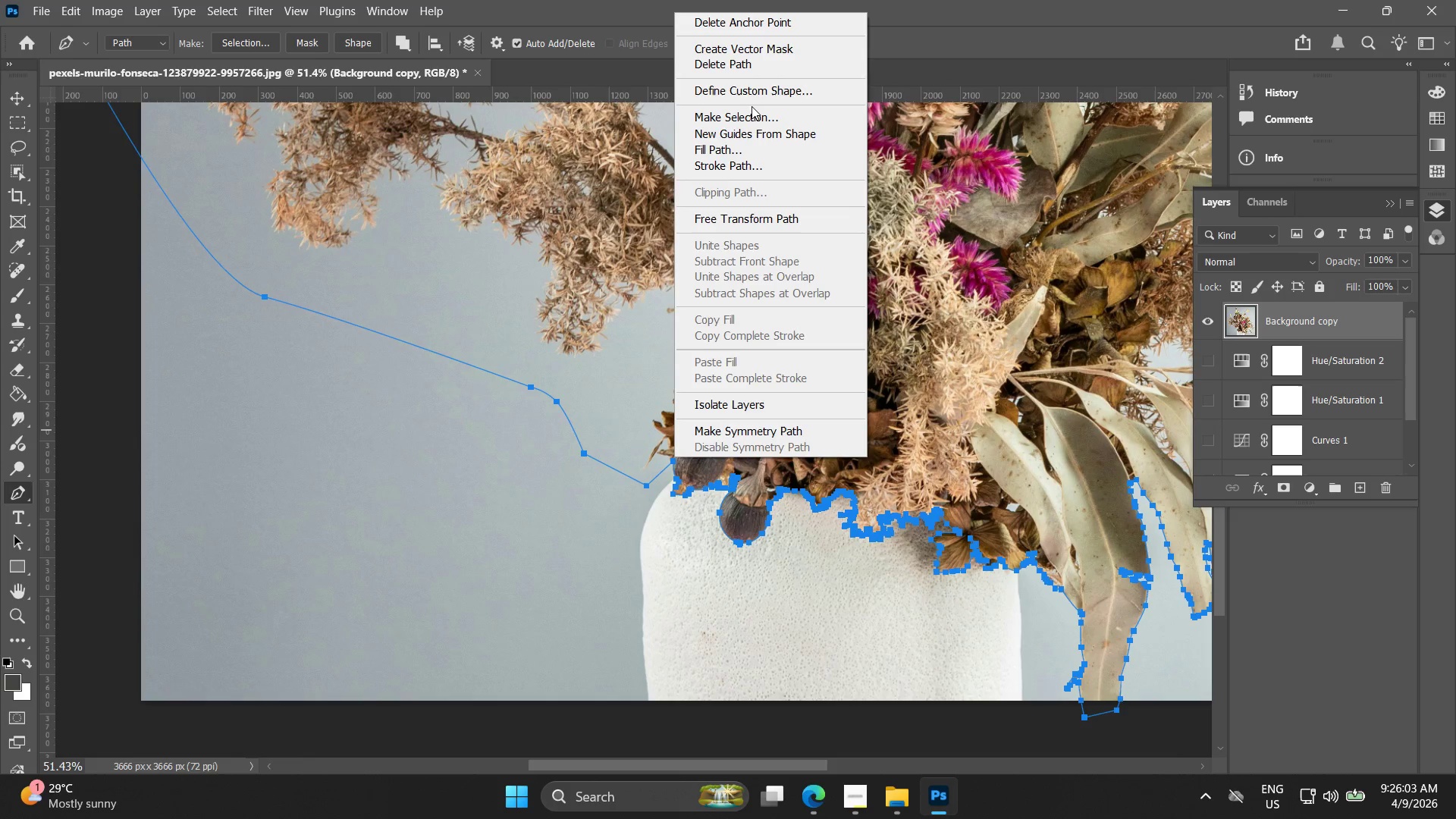 
left_click([750, 110])
 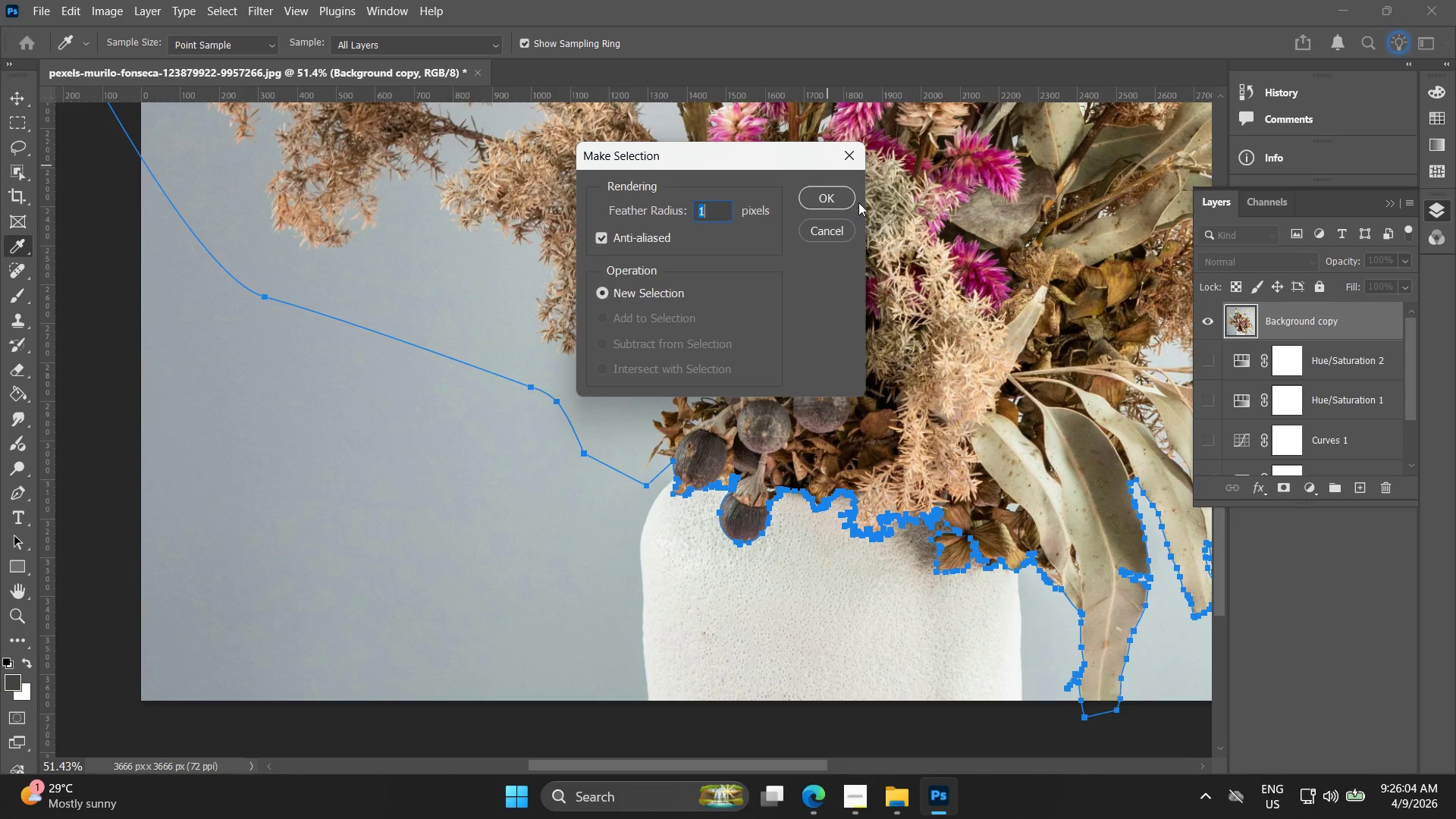 
left_click_drag(start_coordinate=[860, 203], to_coordinate=[854, 196])
 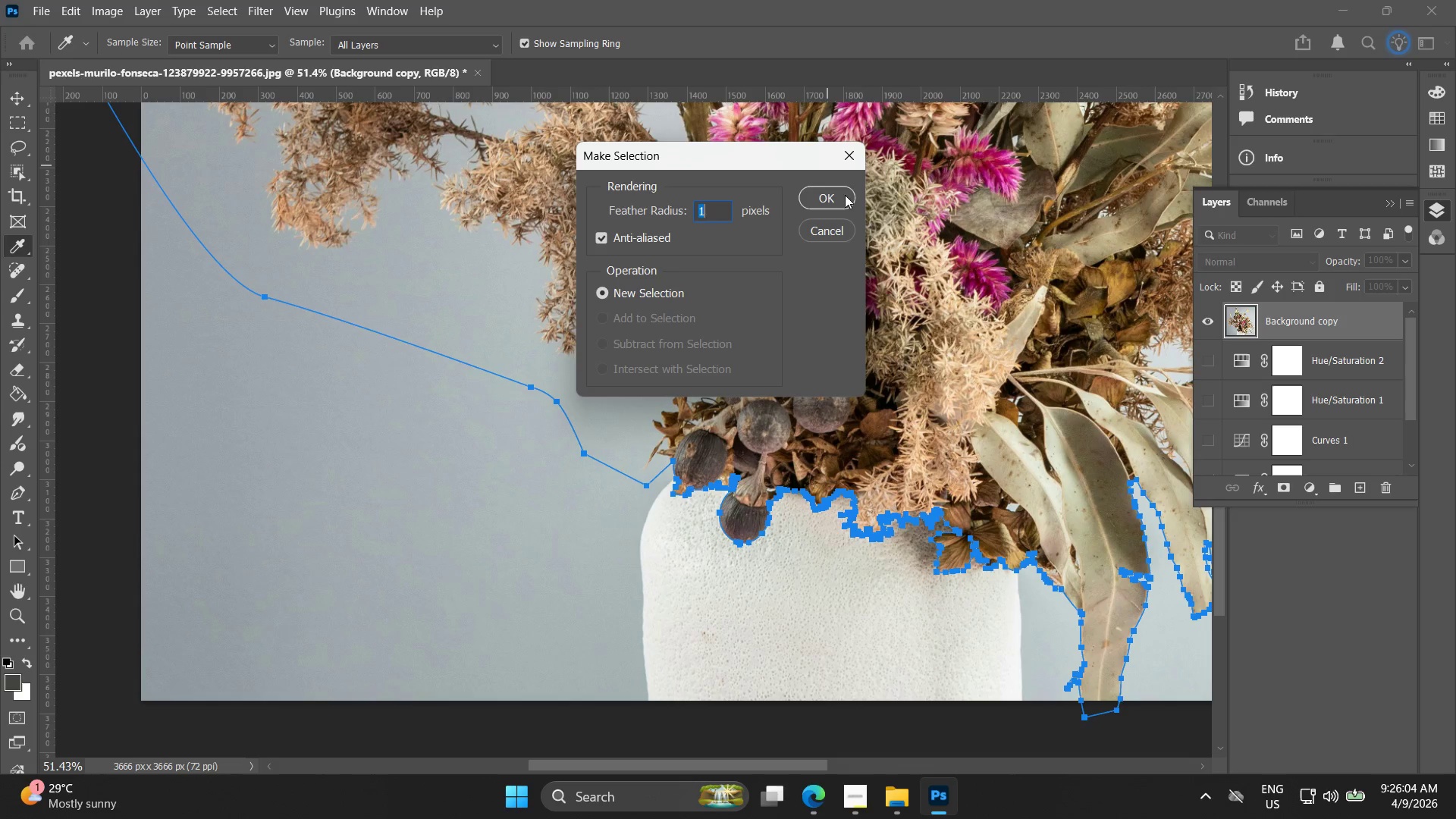 
double_click([845, 195])
 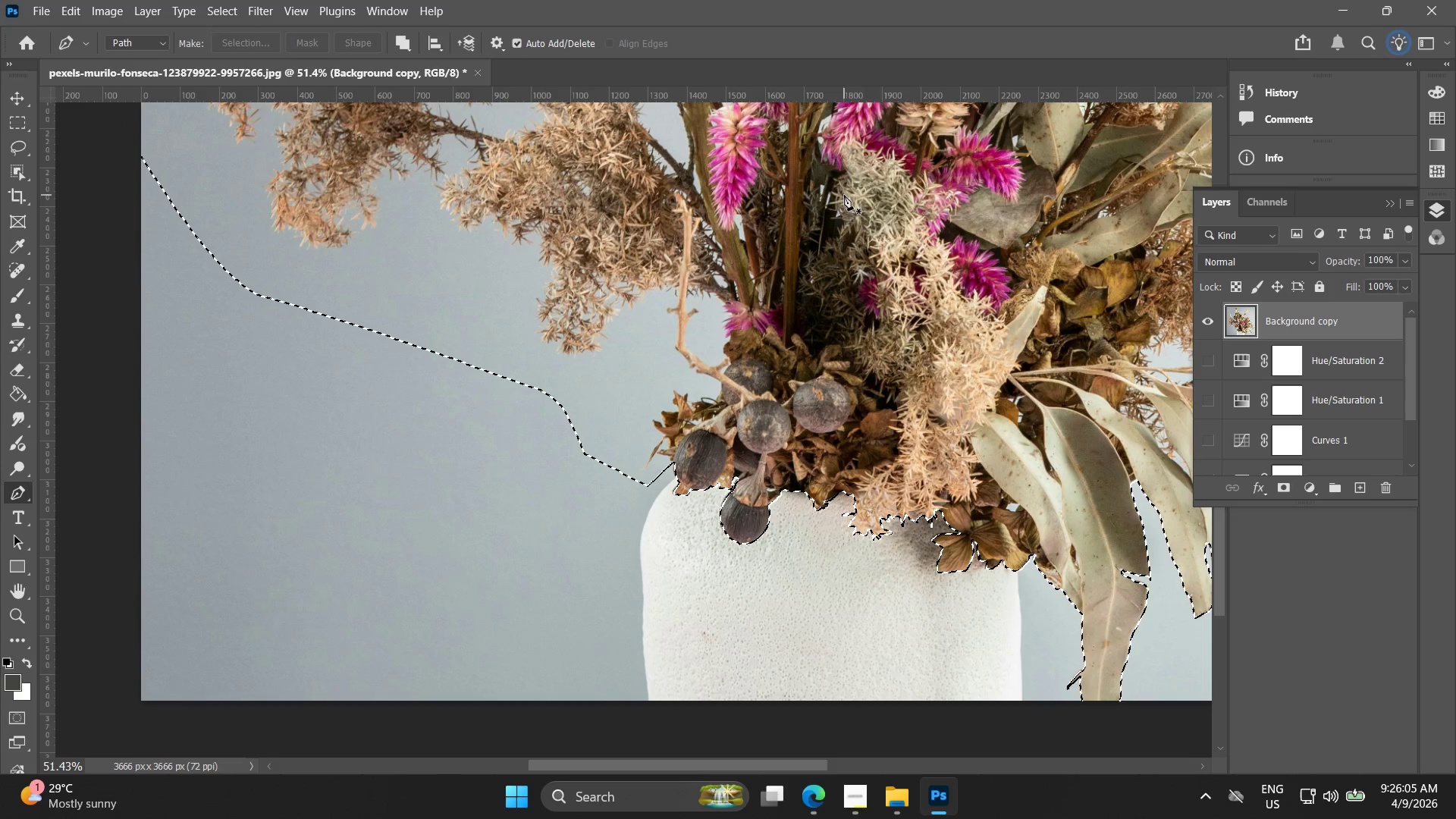 
key(Control+J)
 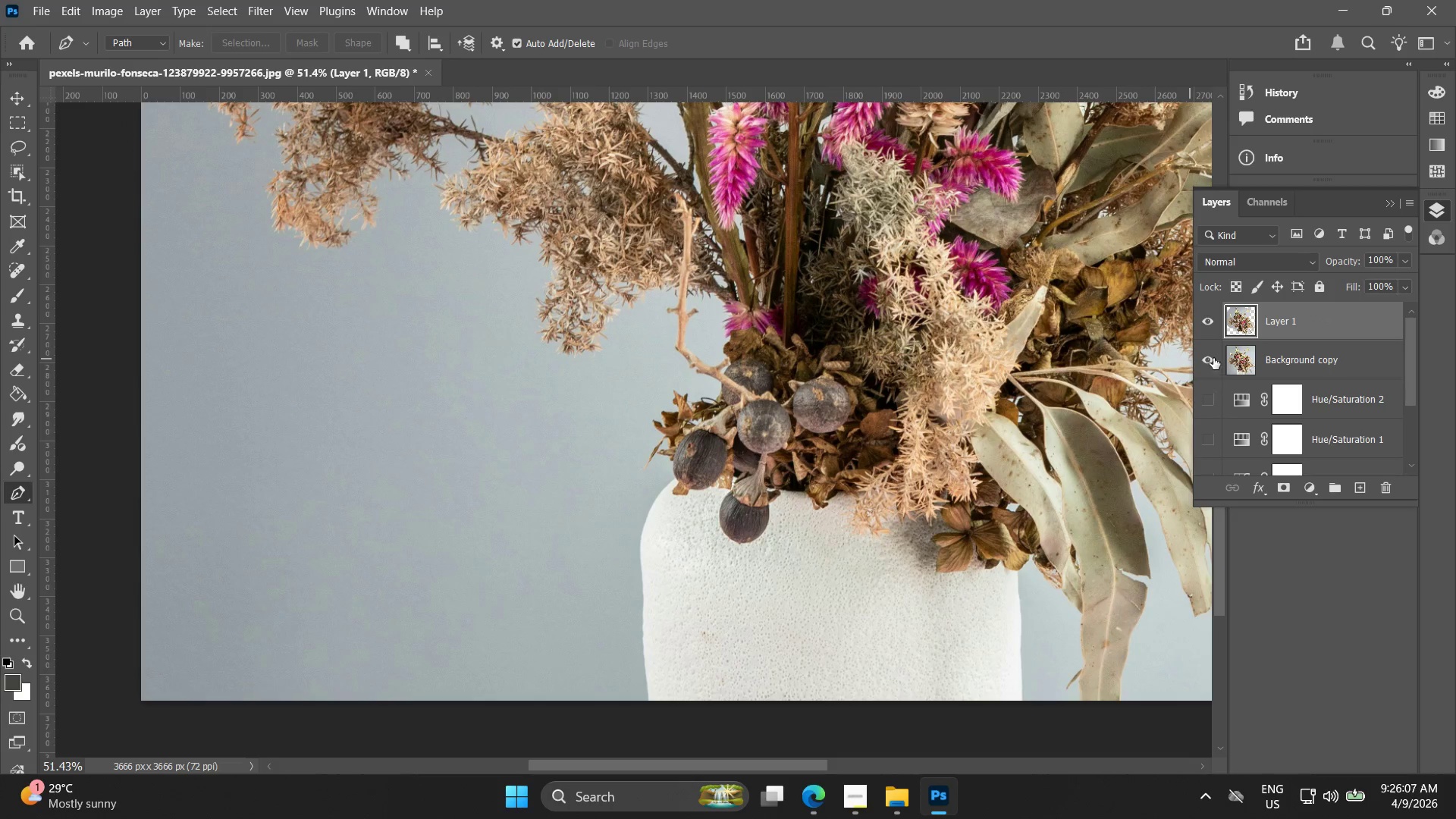 
left_click([1207, 358])
 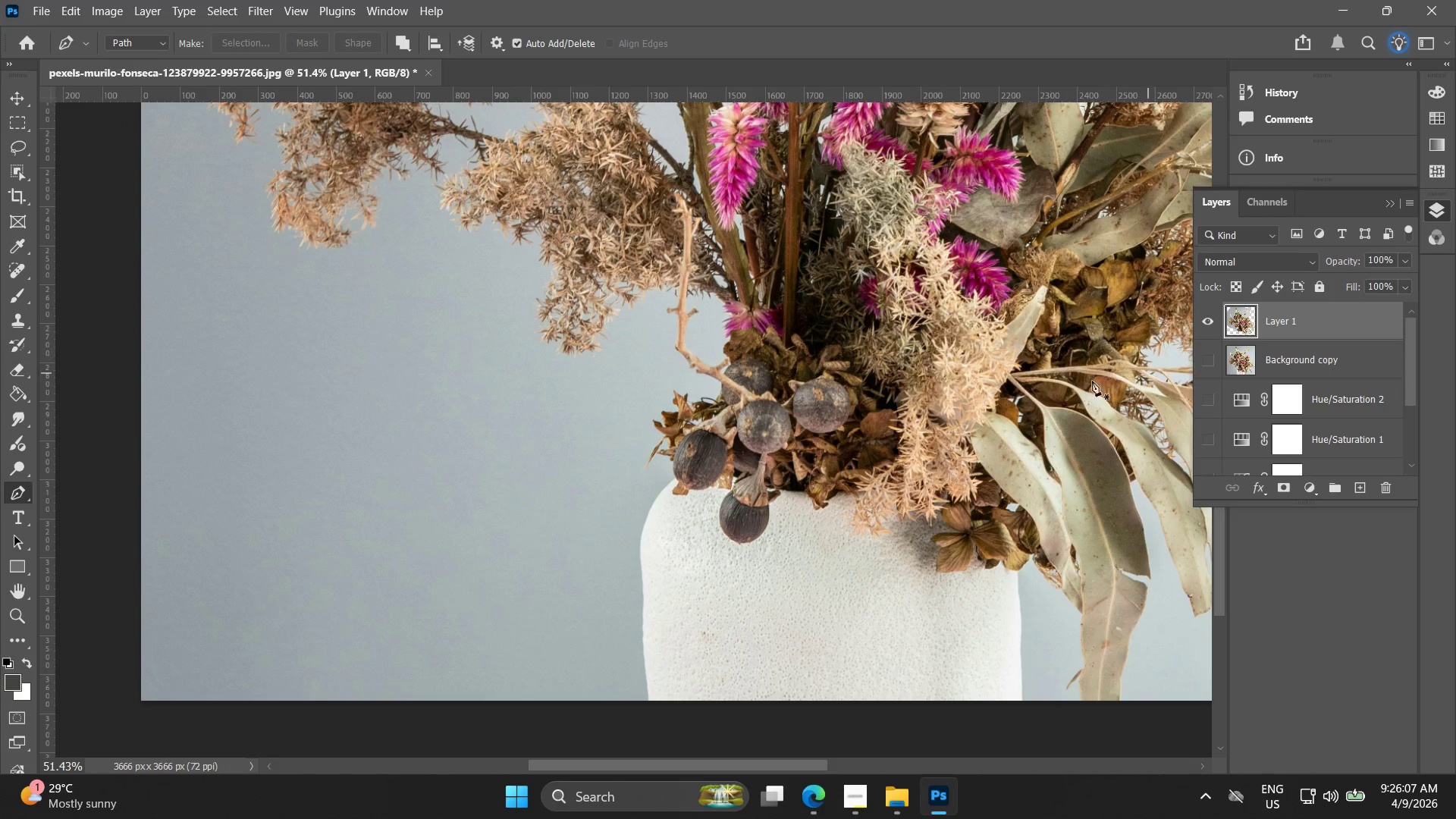 
key(Alt+AltLeft)
 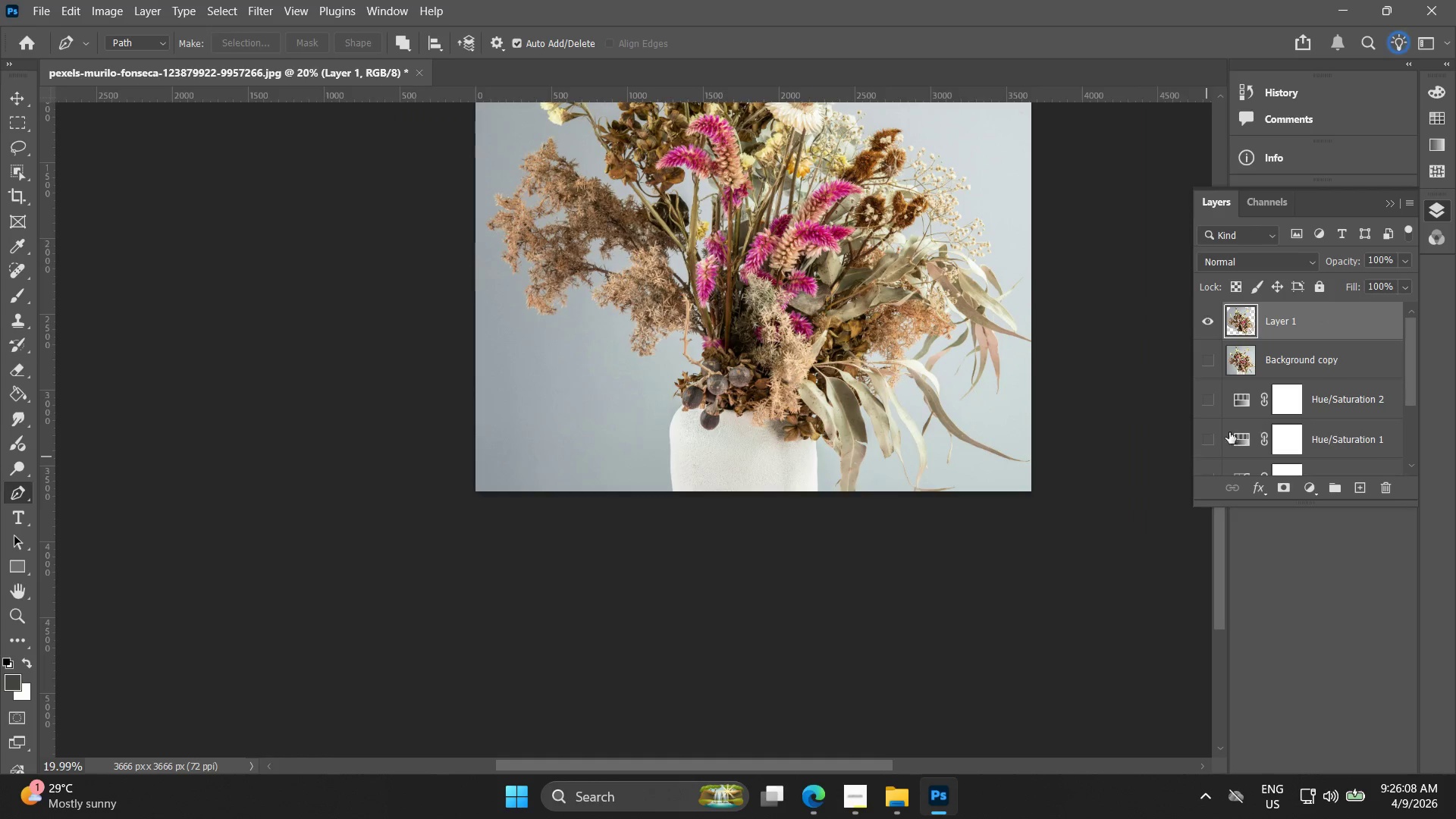 
scroll: coordinate [1216, 434], scroll_direction: down, amount: 16.0
 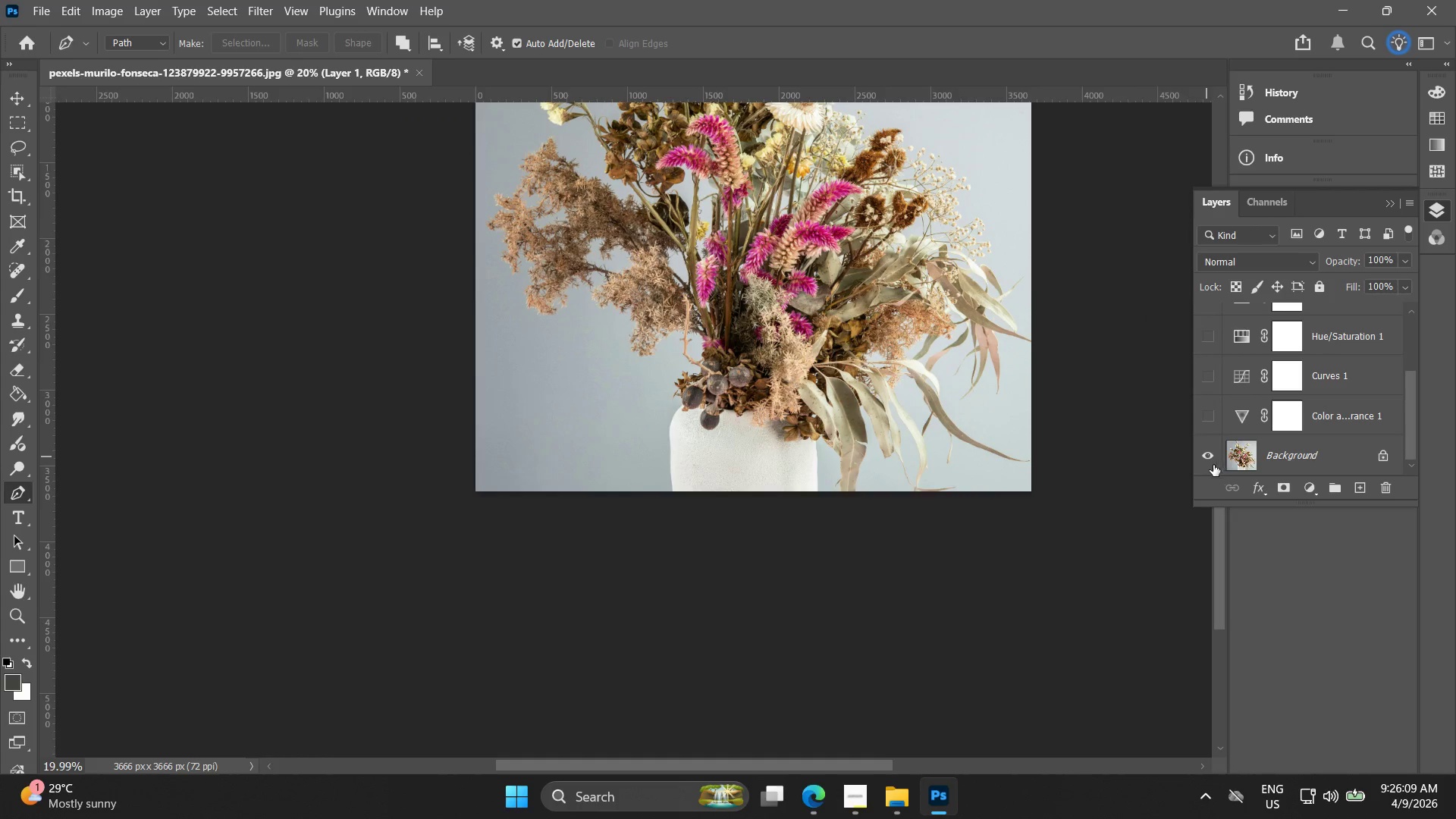 
left_click([1213, 457])
 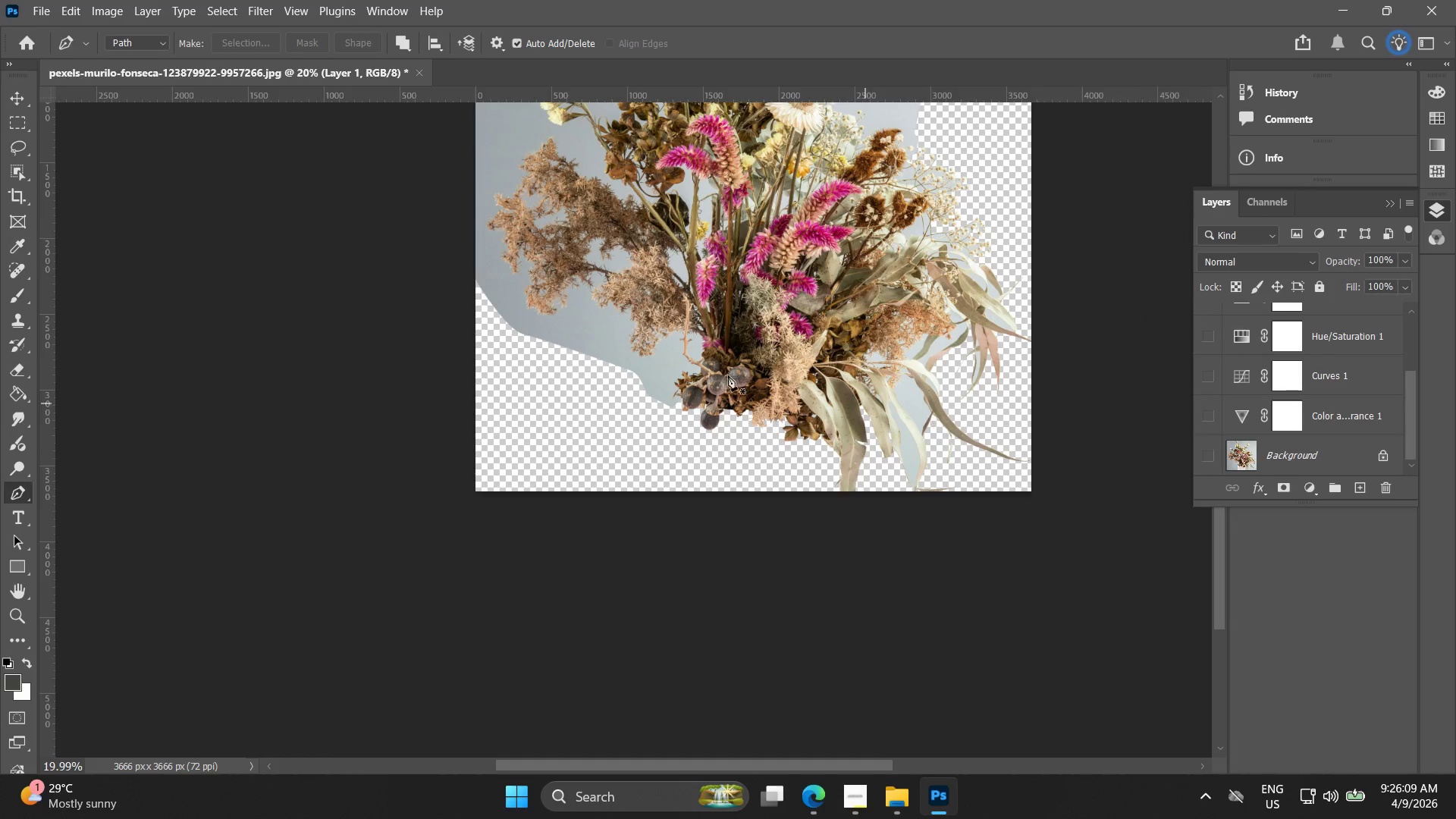 
hold_key(key=Space, duration=0.5)
 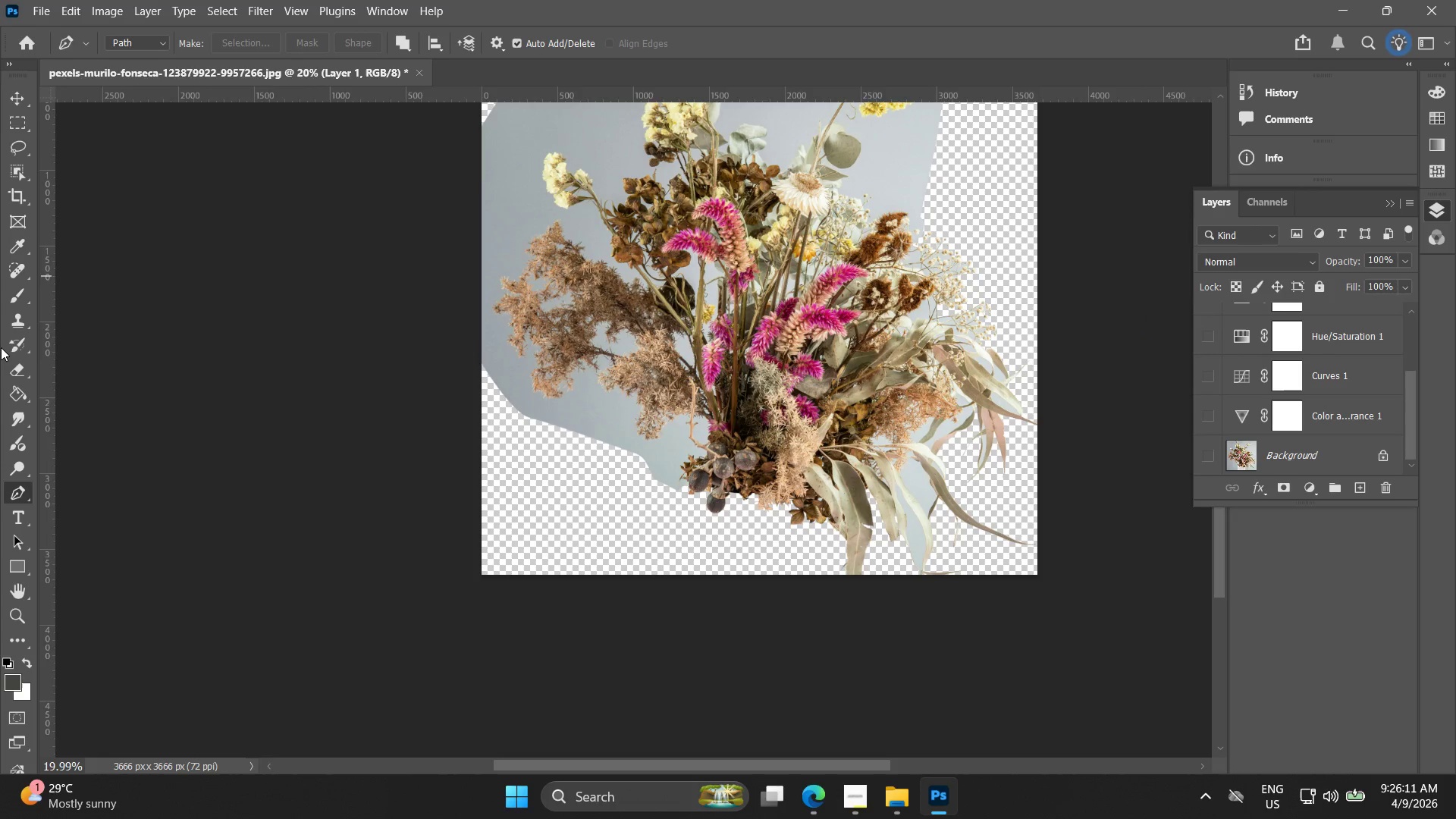 
left_click_drag(start_coordinate=[569, 321], to_coordinate=[575, 404])
 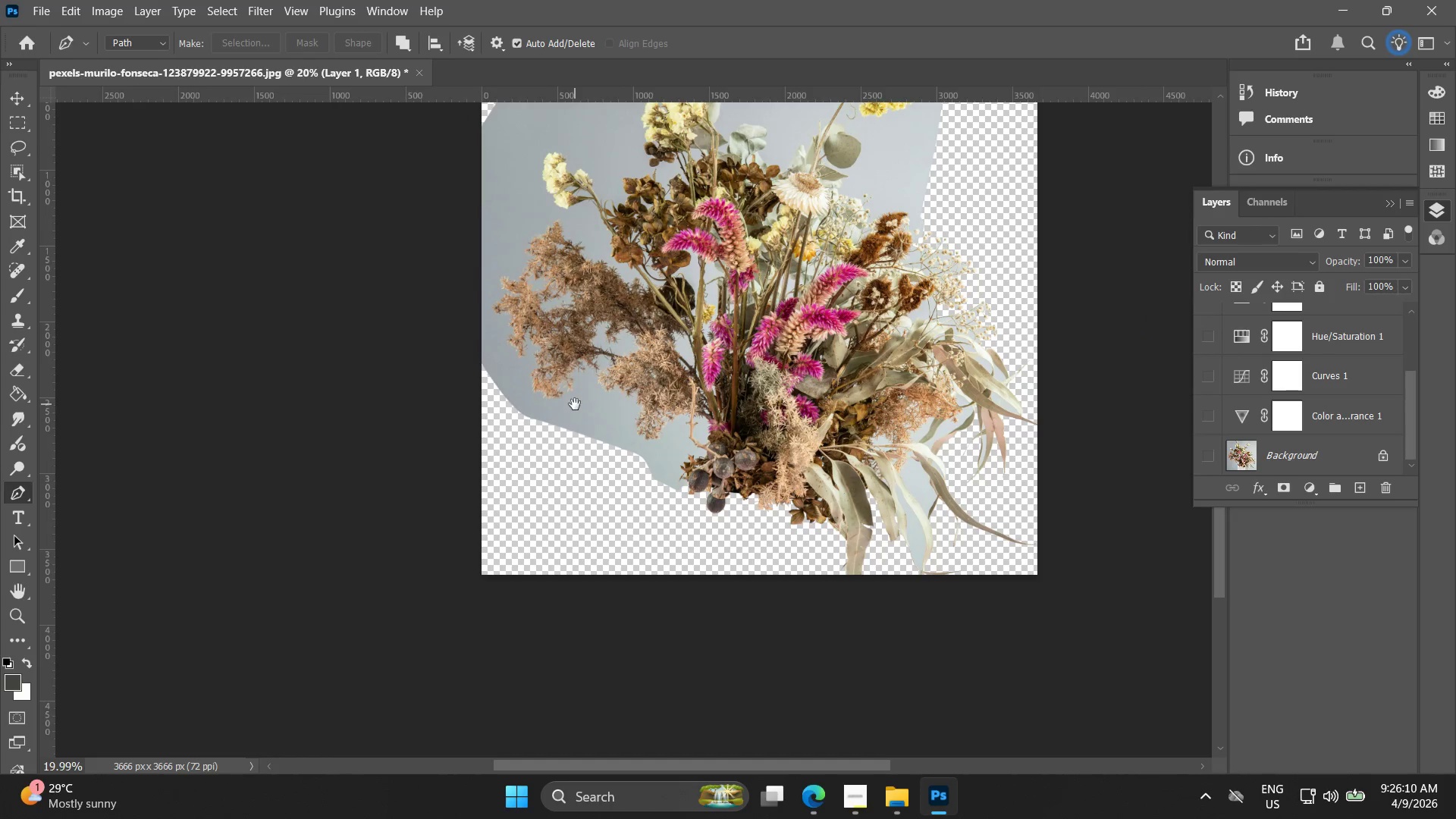 
hold_key(key=Space, duration=22.69)
 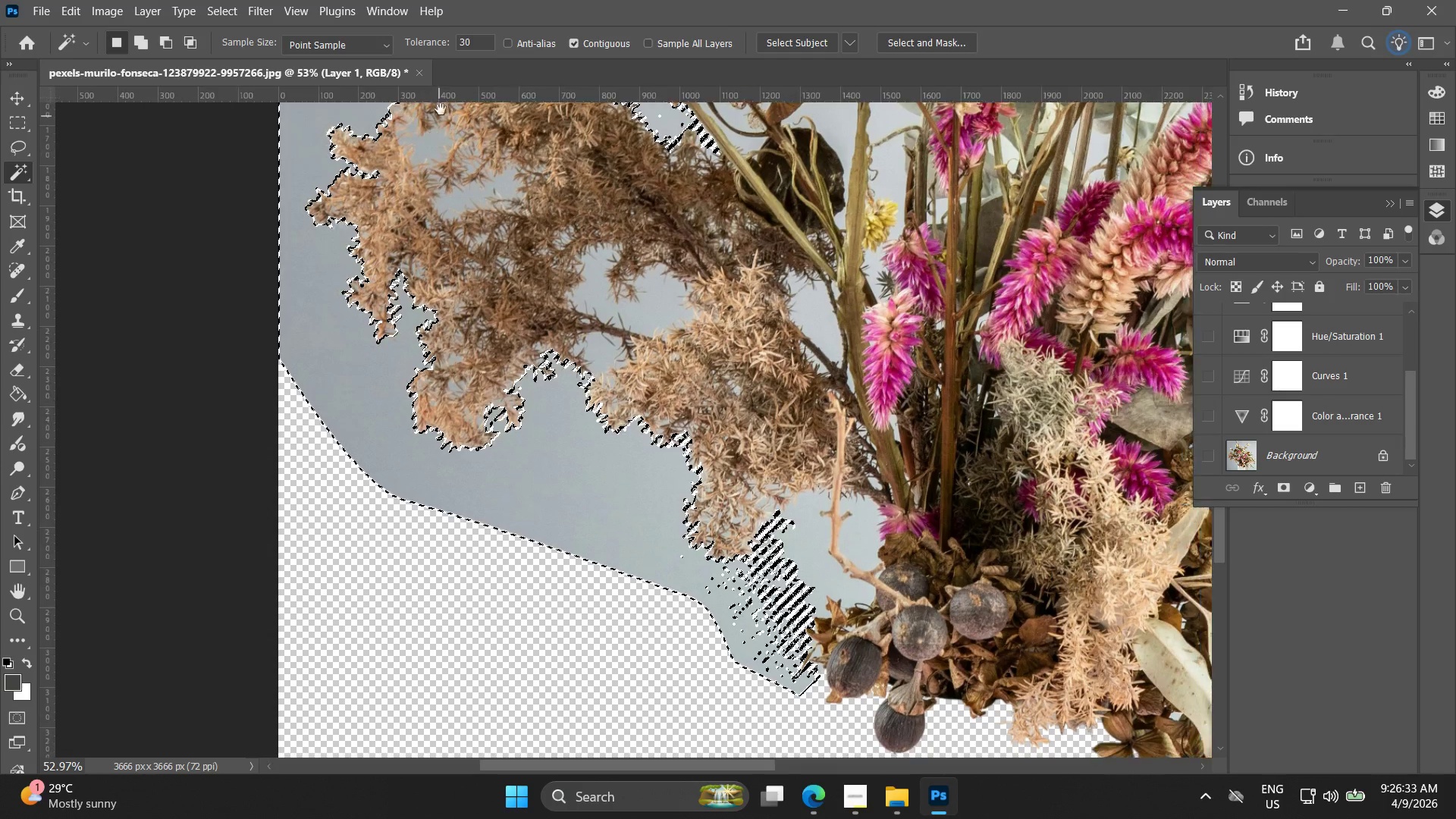 
right_click([17, 168])
 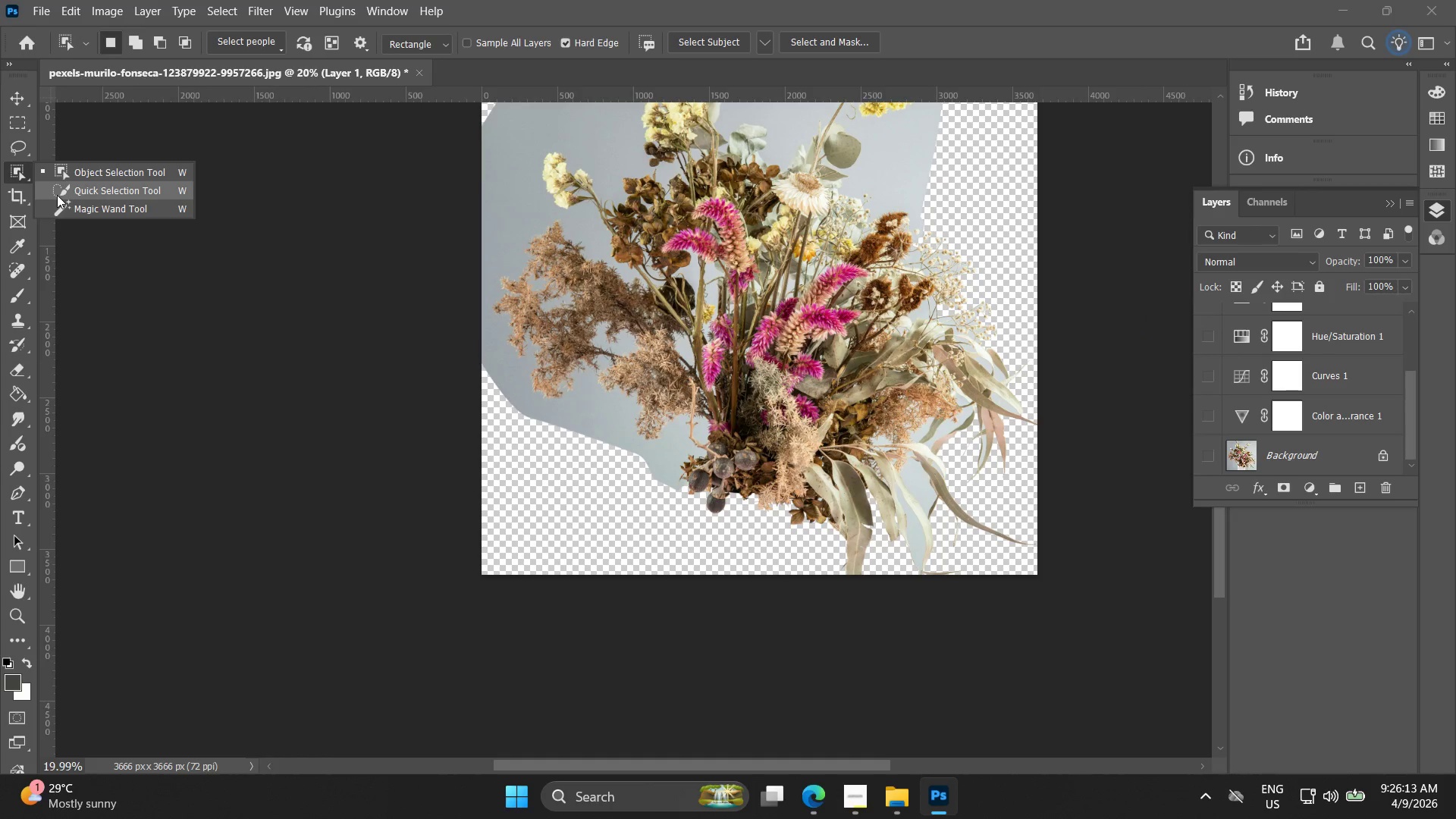 
left_click([62, 198])
 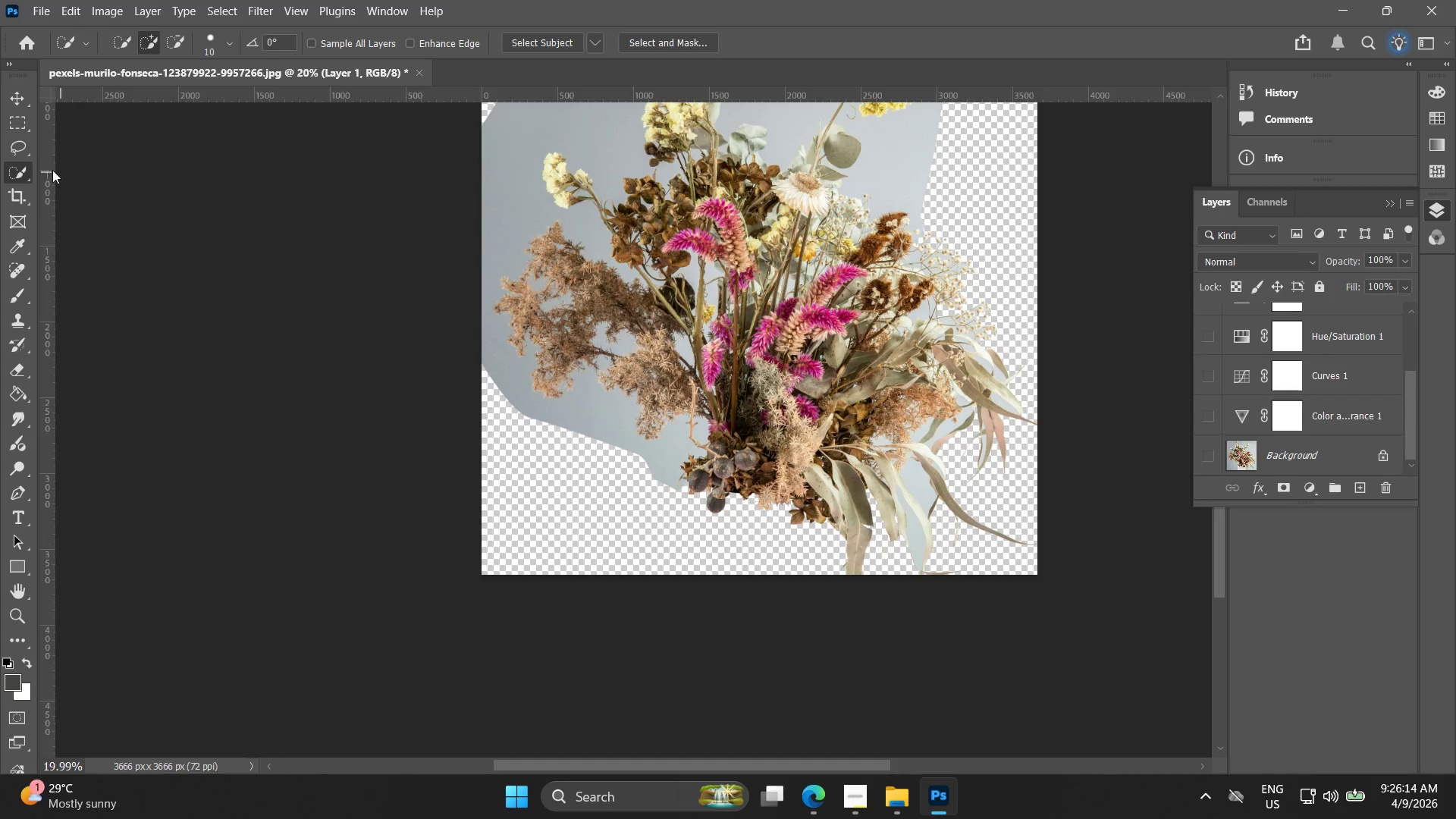 
right_click([20, 175])
 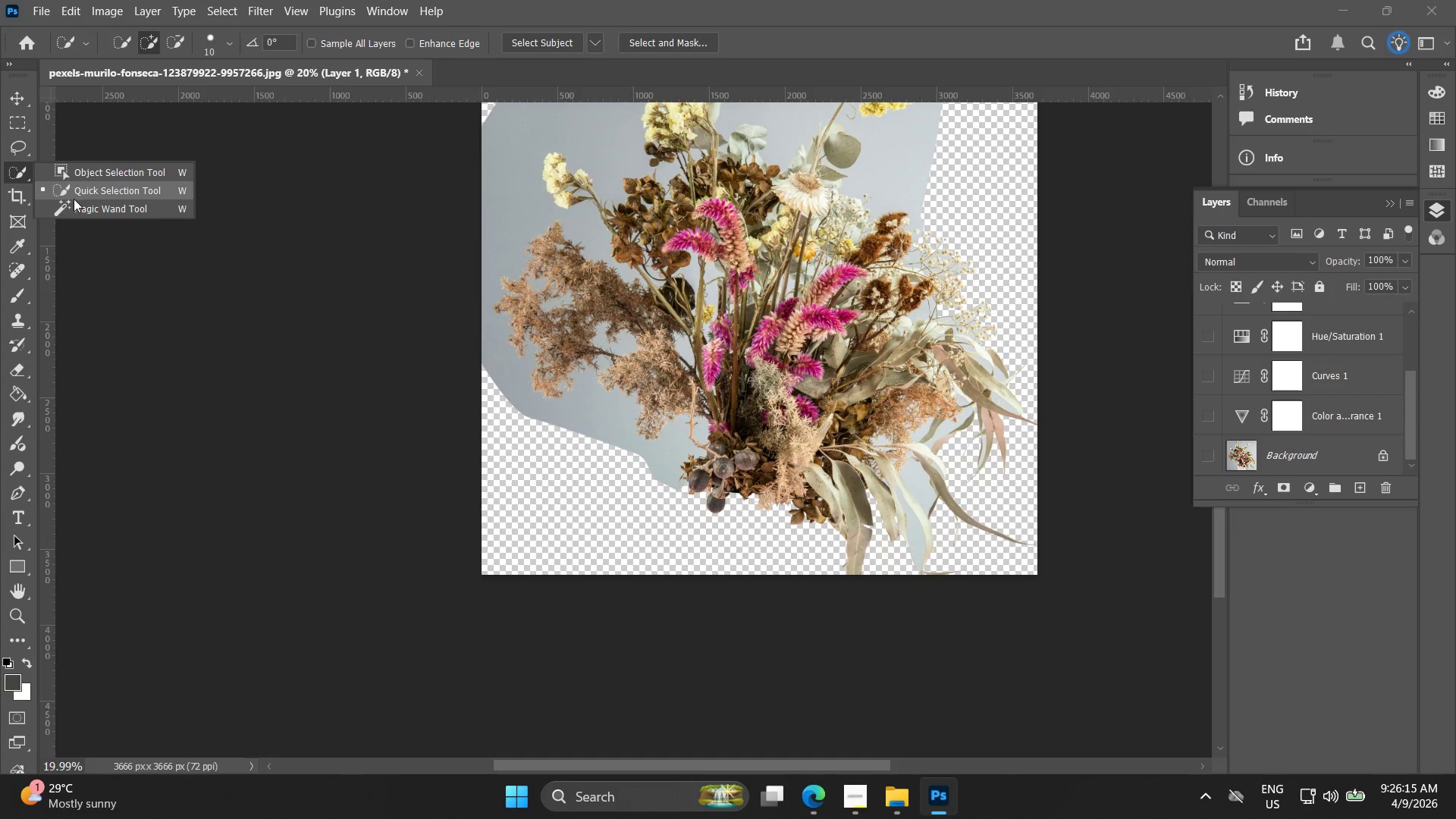 
left_click_drag(start_coordinate=[76, 202], to_coordinate=[78, 206])
 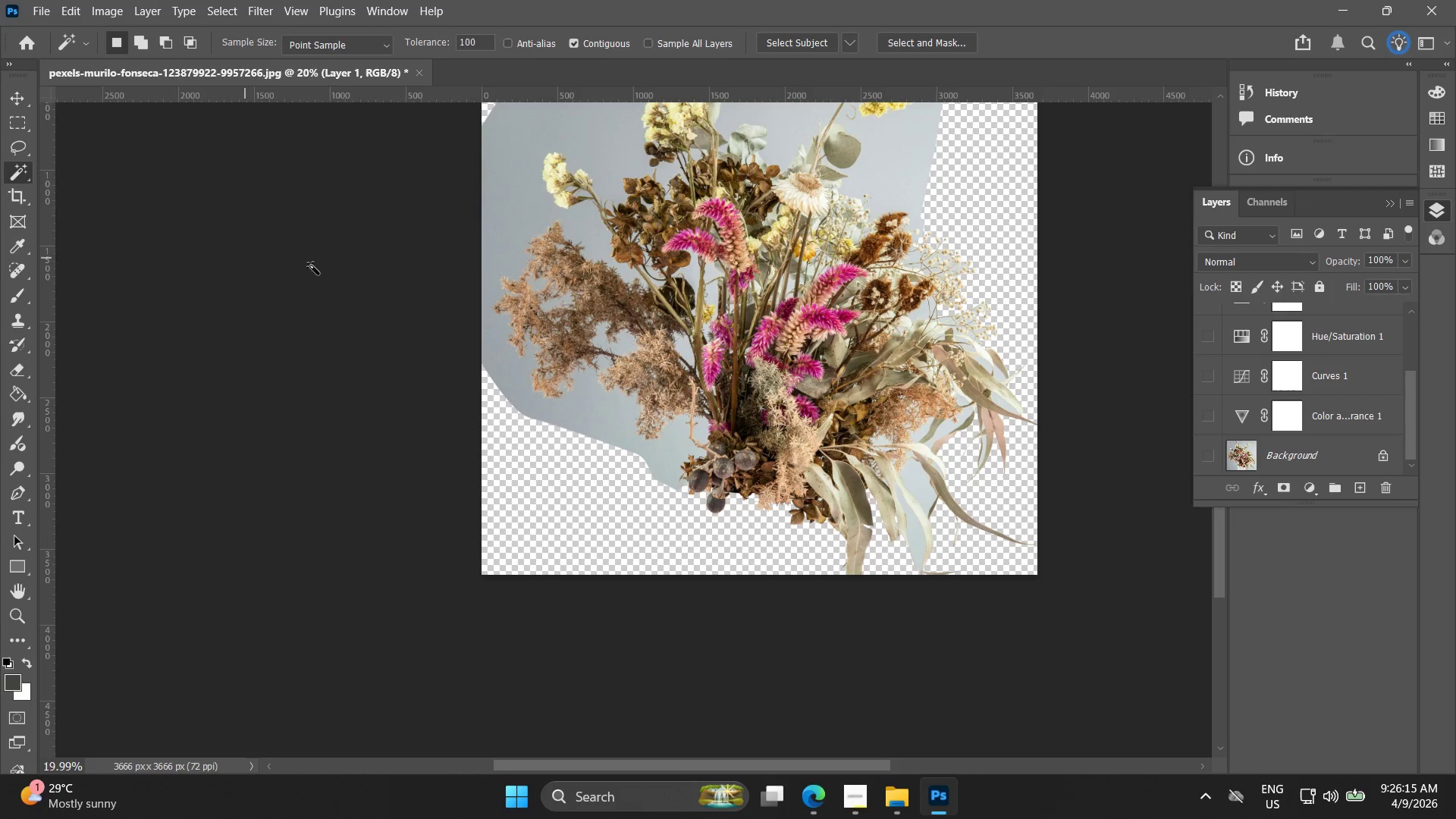 
hold_key(key=AltLeft, duration=0.42)
 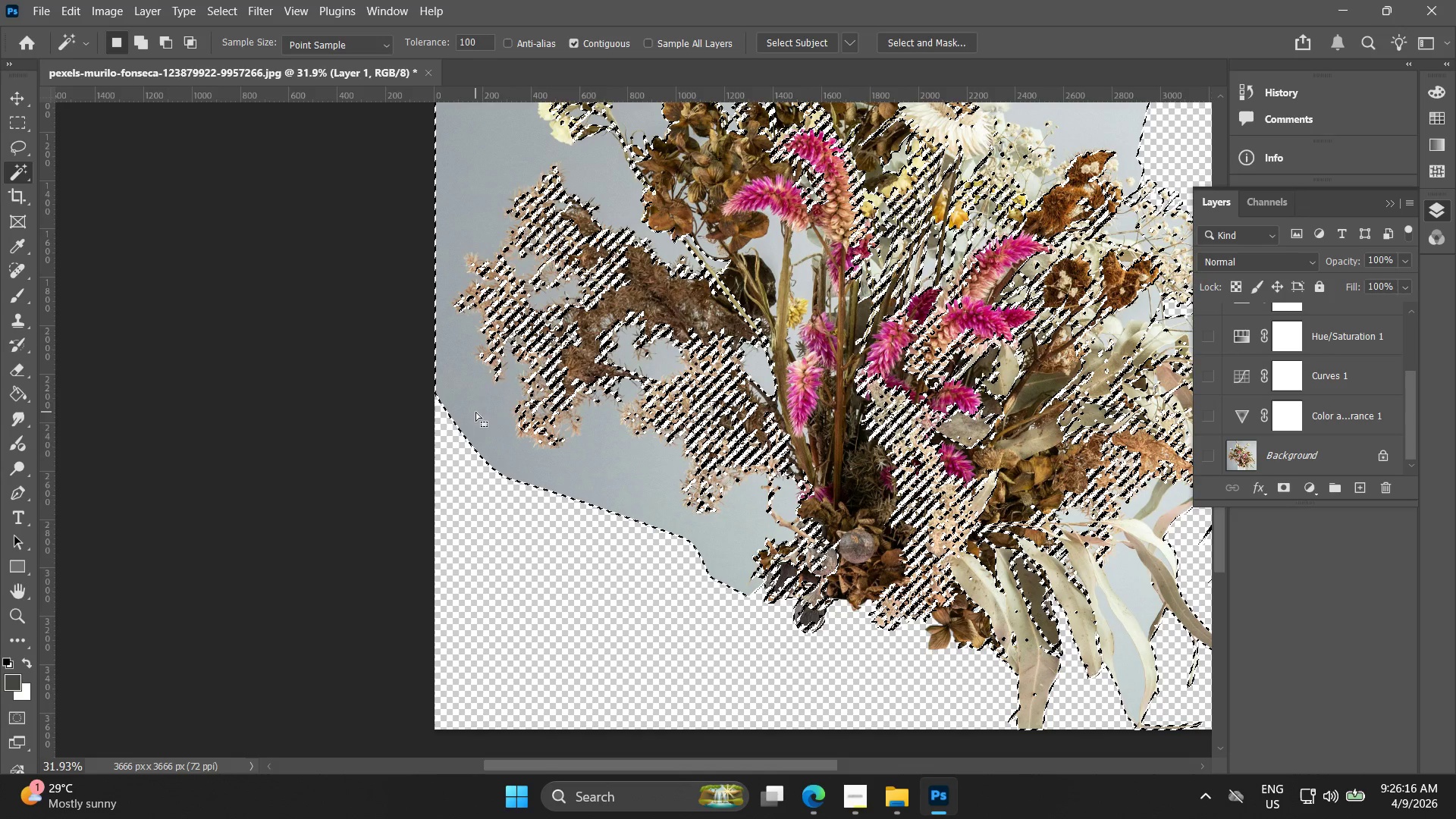 
left_click([475, 412])
 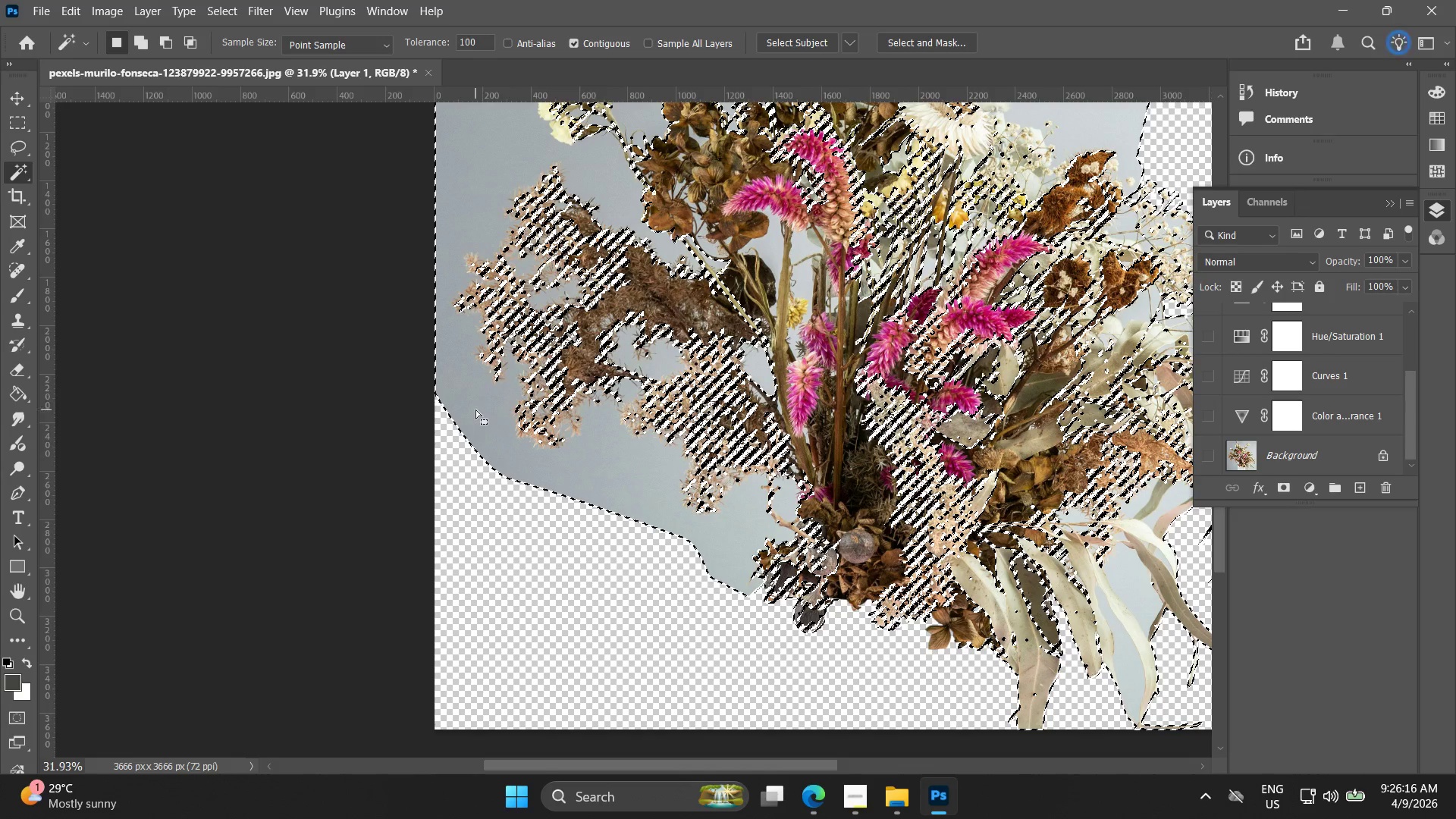 
scroll: coordinate [560, 317], scroll_direction: up, amount: 5.0
 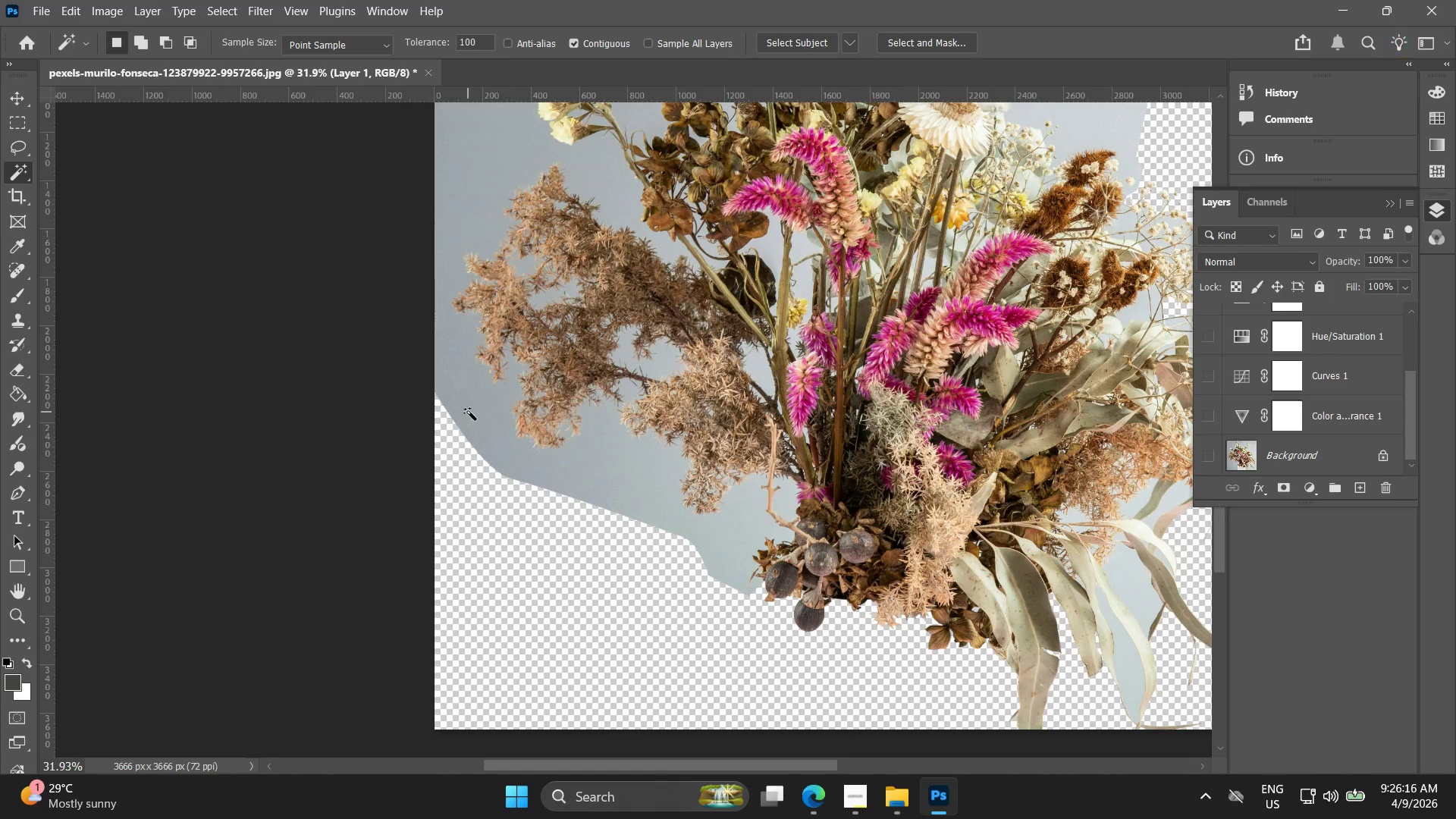 
hold_key(key=AltLeft, duration=0.67)
hold_key(key=AltLeft, duration=0.33)
scroll: coordinate [466, 383], scroll_direction: up, amount: 16.0
 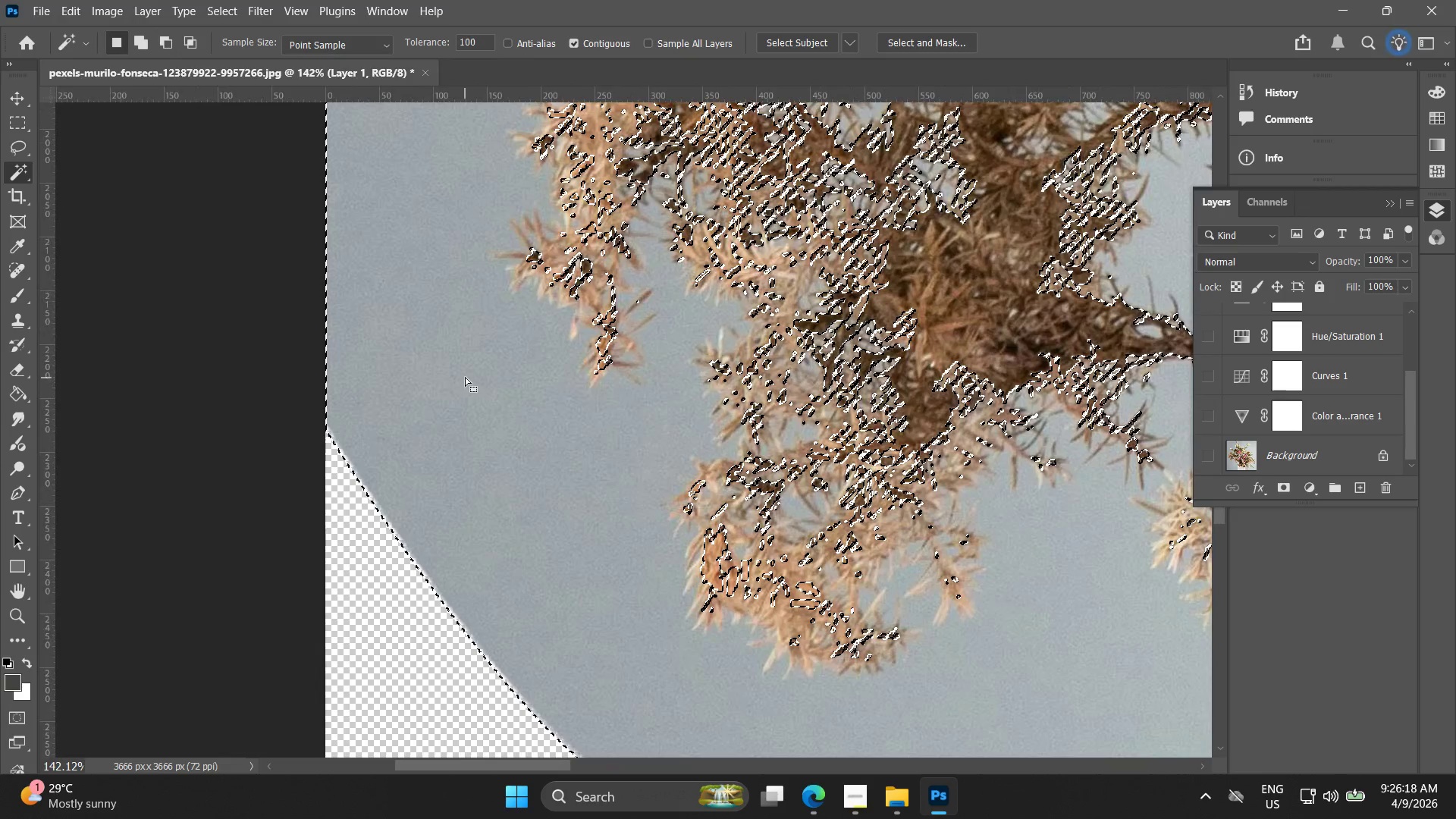 
double_click([526, 340])
 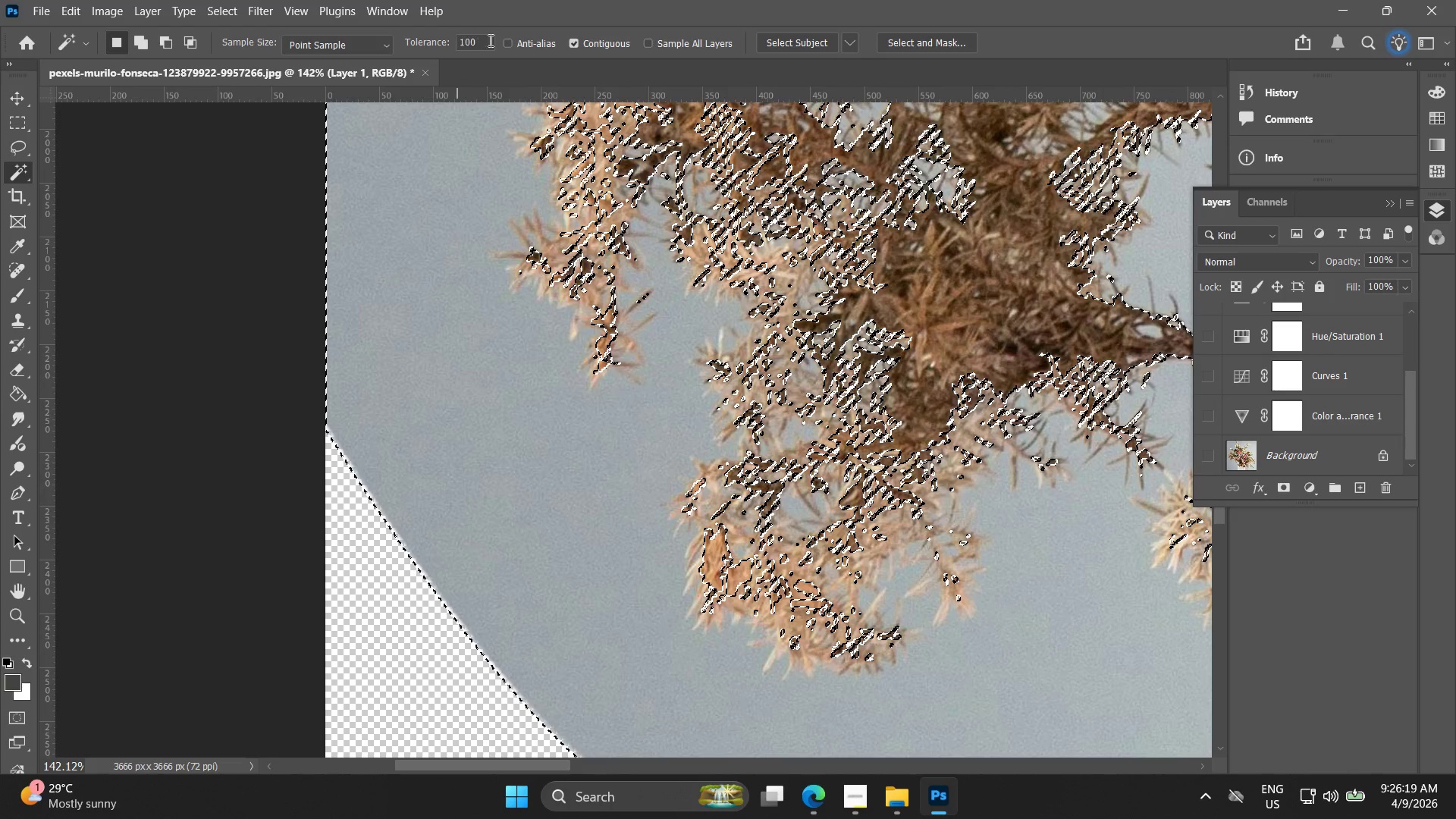 
left_click_drag(start_coordinate=[484, 39], to_coordinate=[419, 34])
 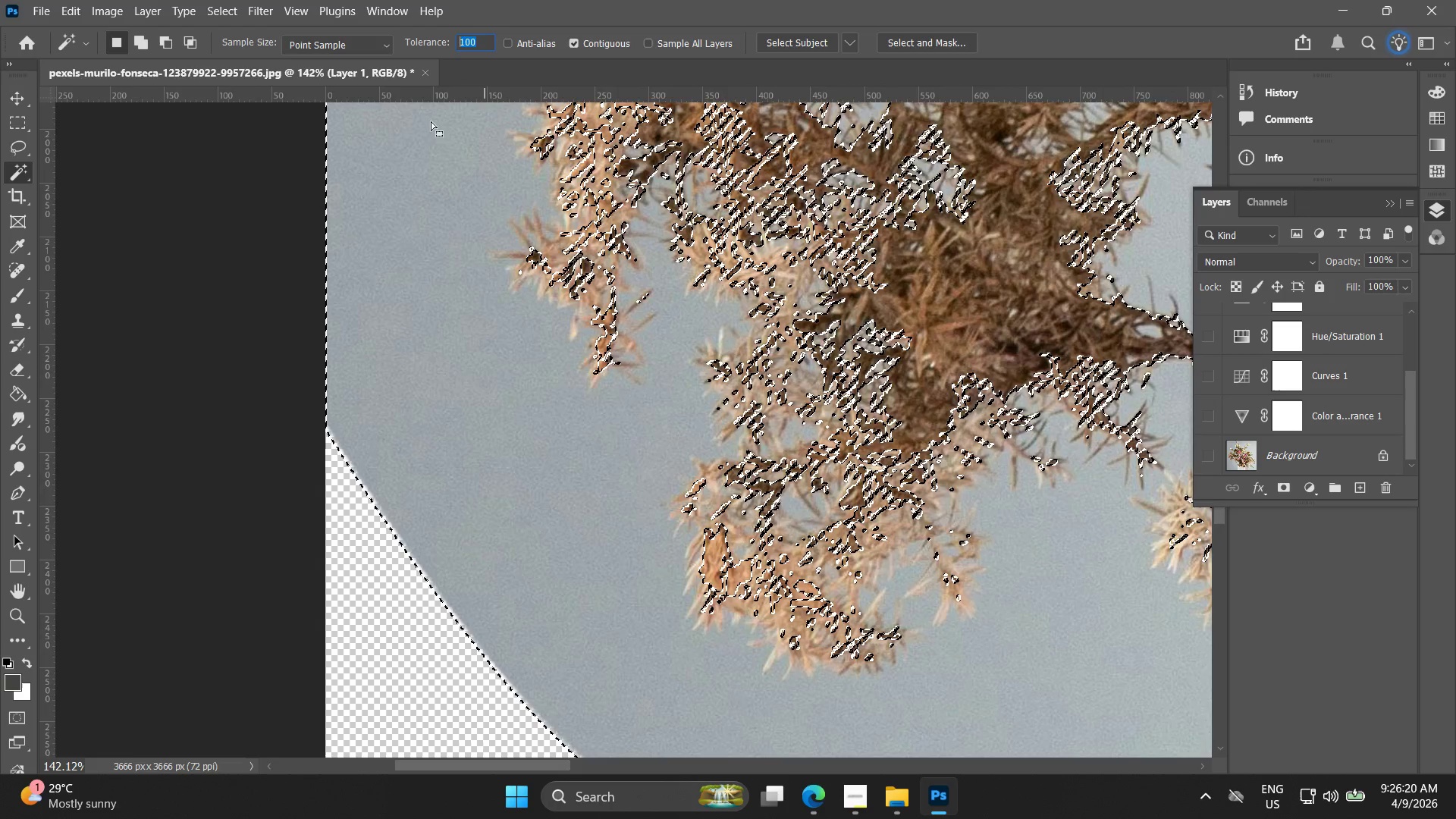 
key(2)
 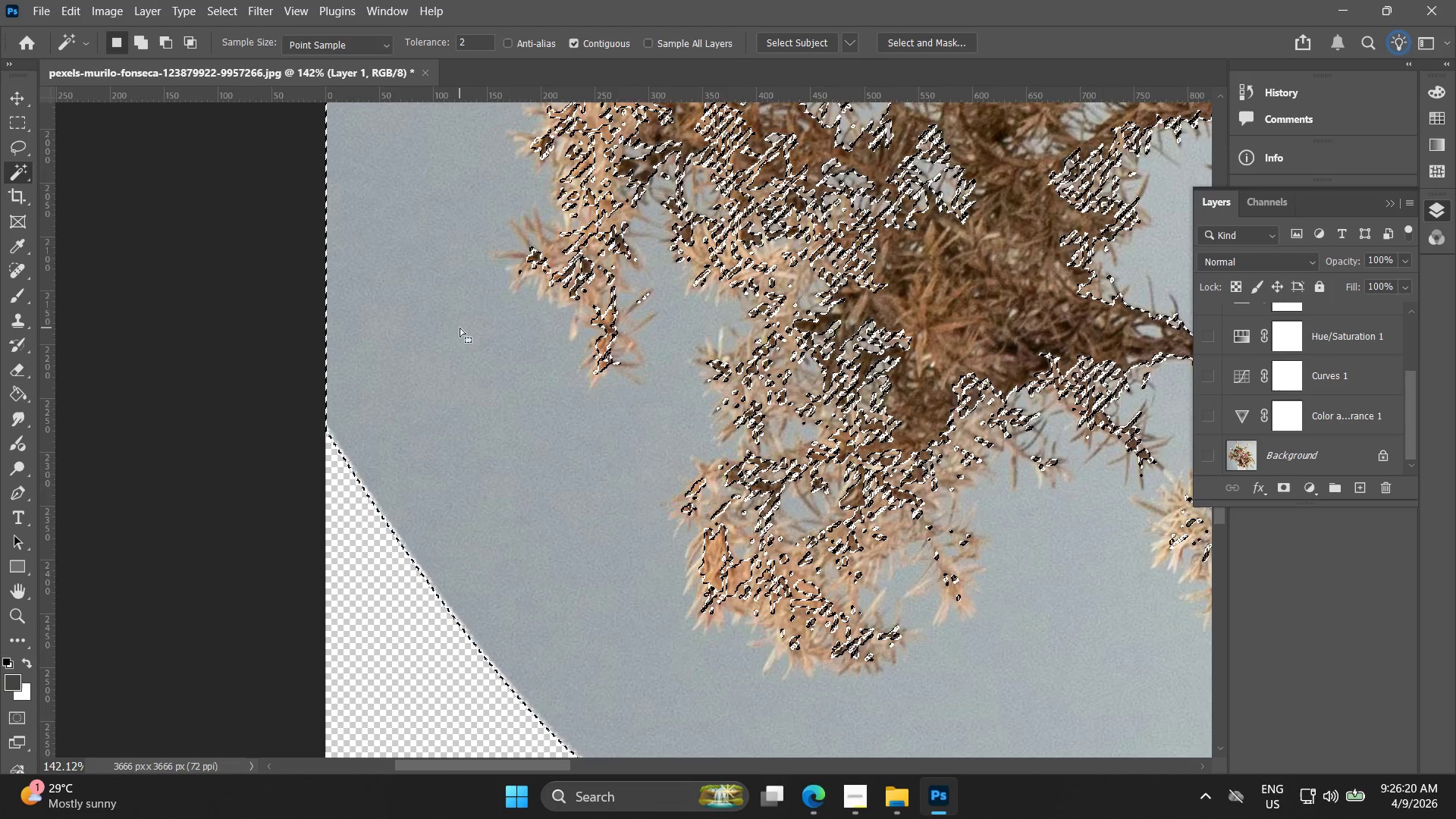 
double_click([464, 309])
 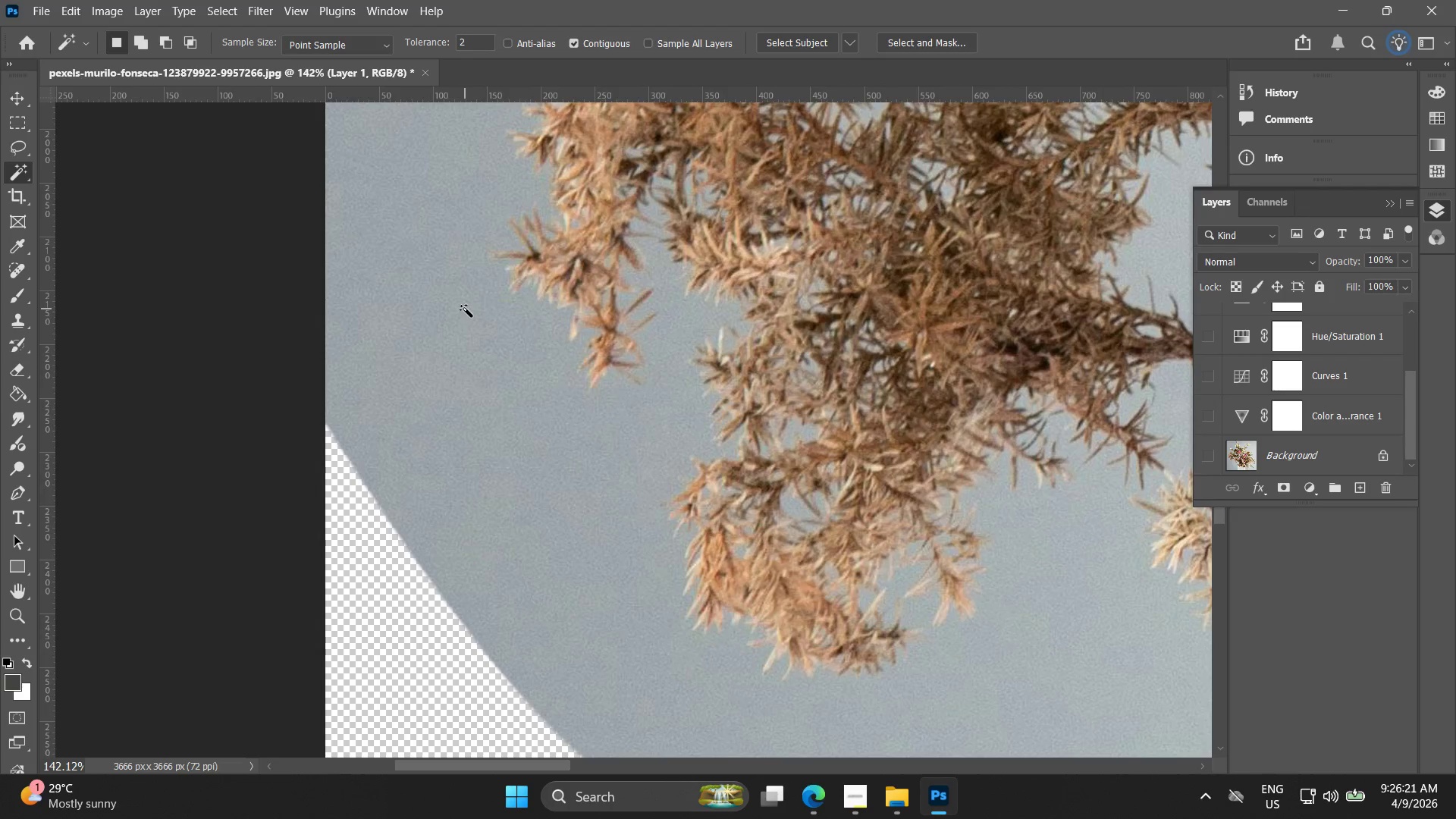 
left_click([478, 306])
 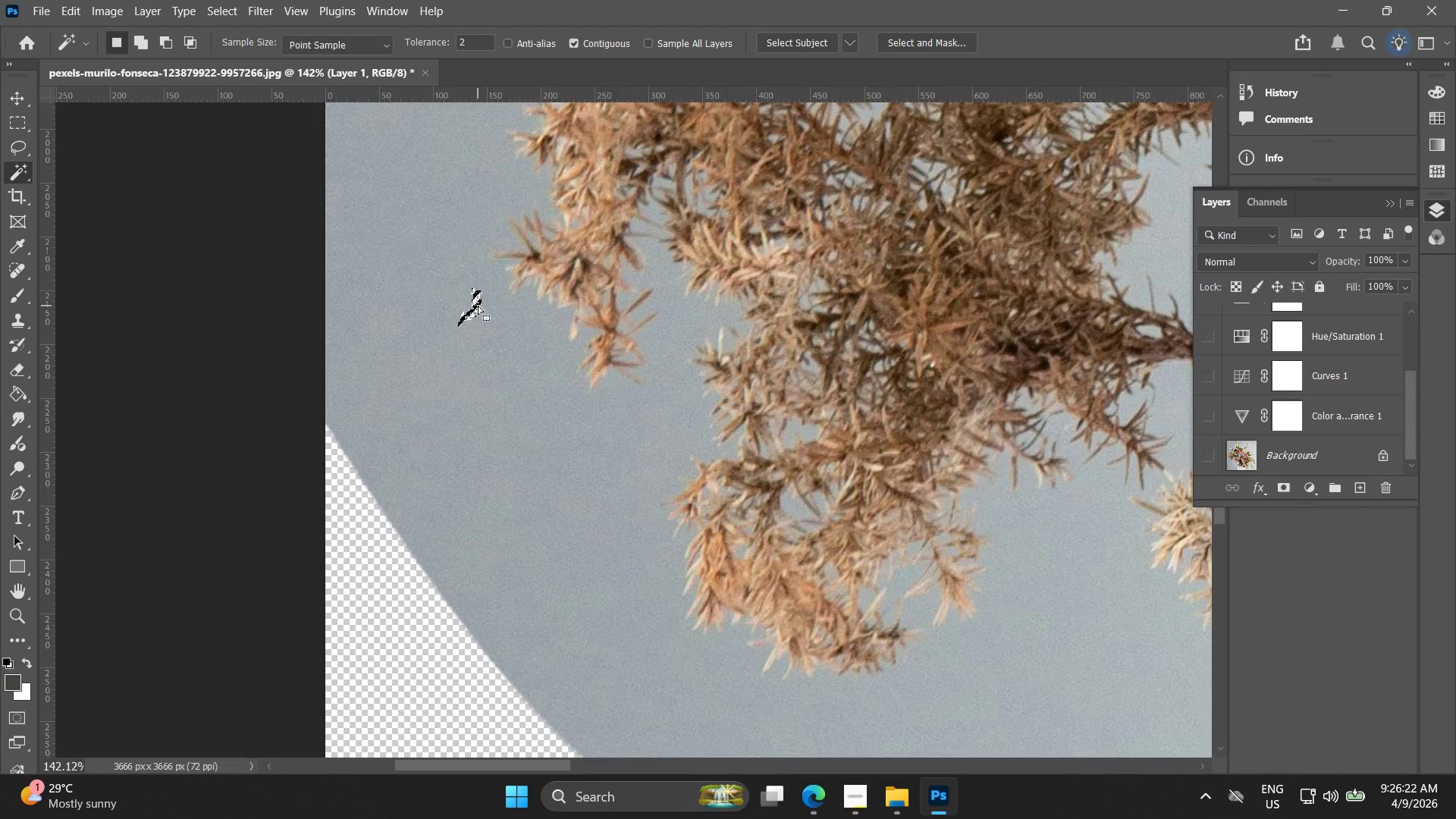 
key(Control+ControlLeft)
 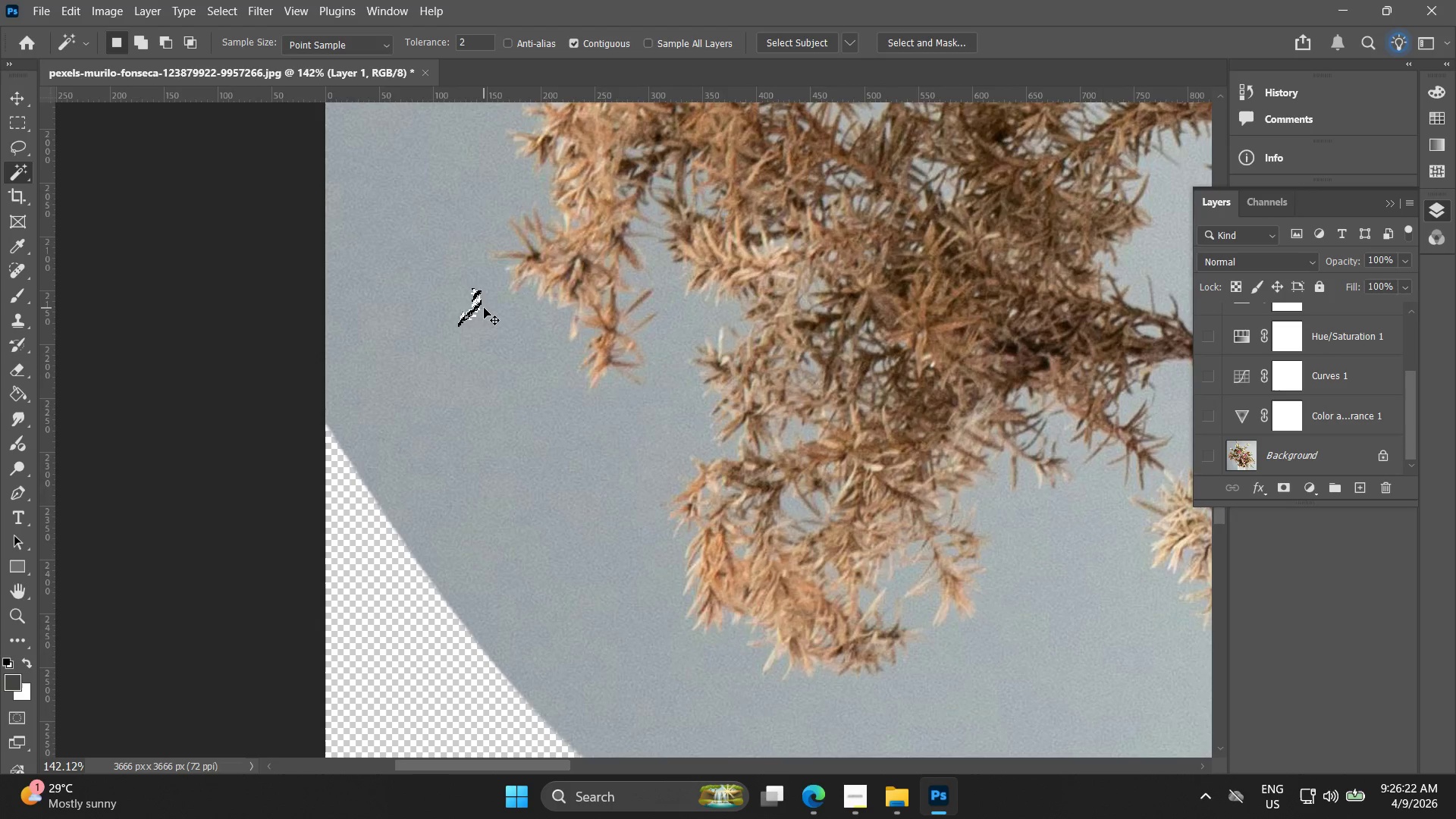 
key(Control+Z)
 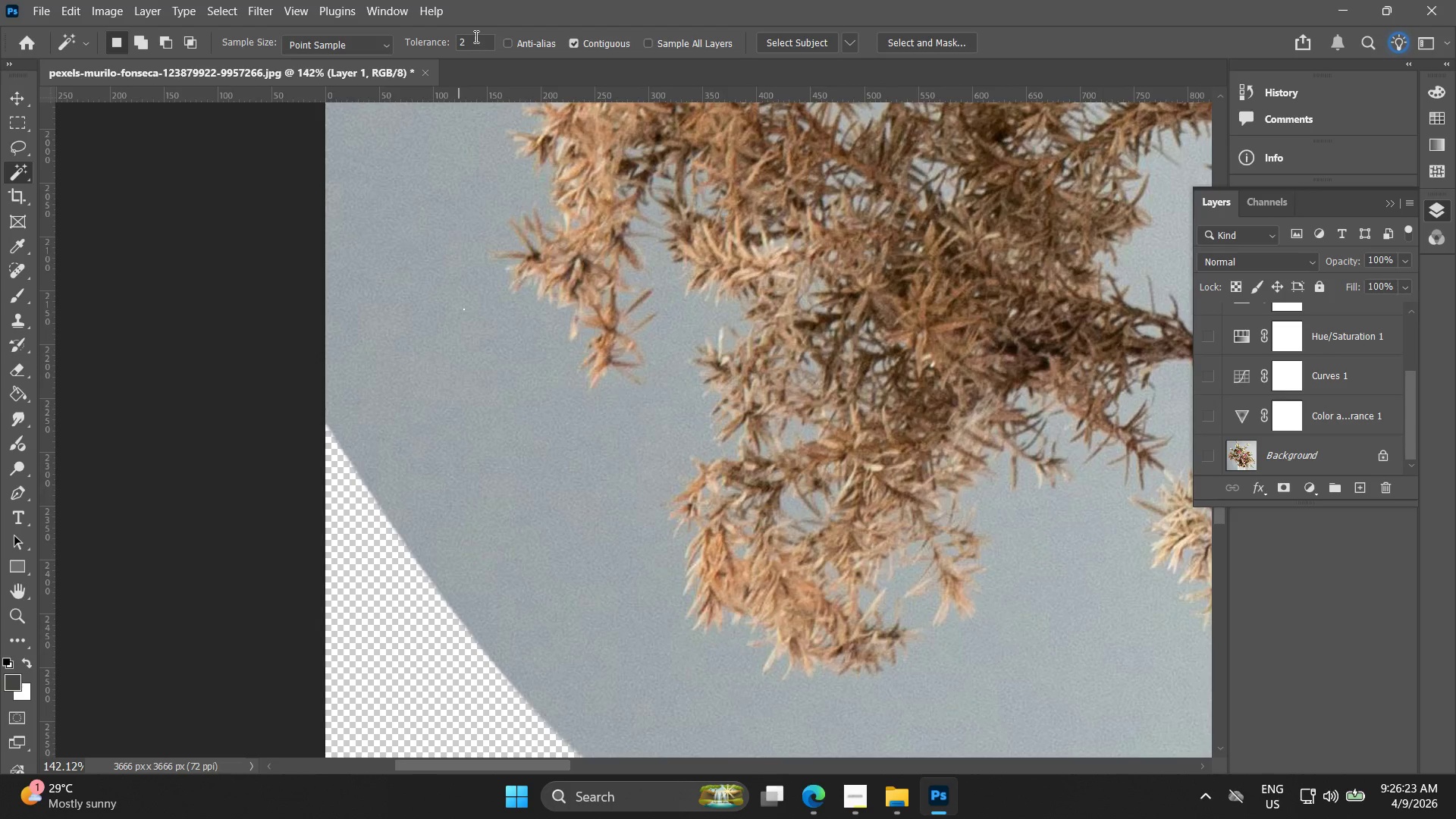 
left_click_drag(start_coordinate=[475, 36], to_coordinate=[422, 33])
 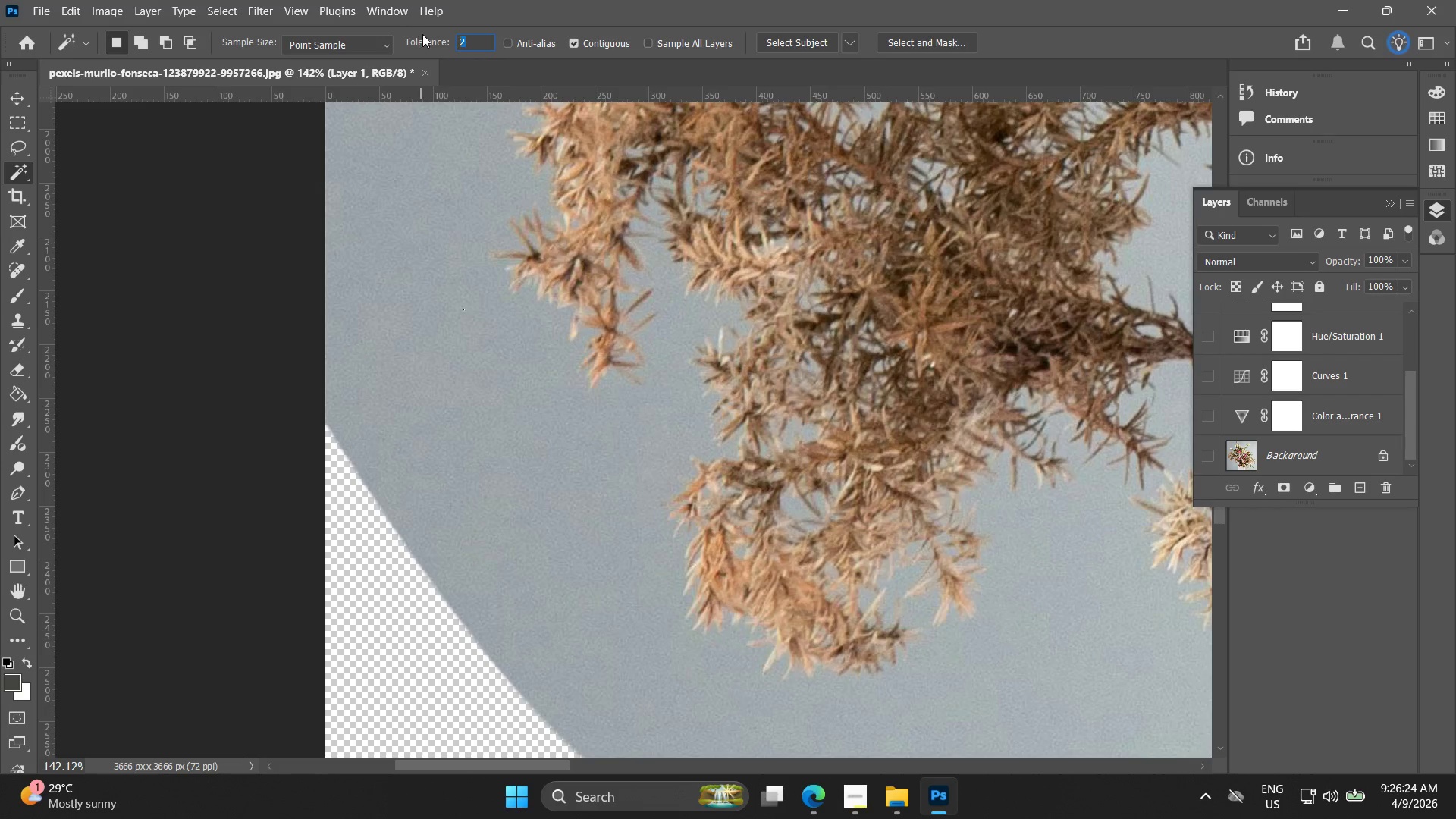 
type(10)
 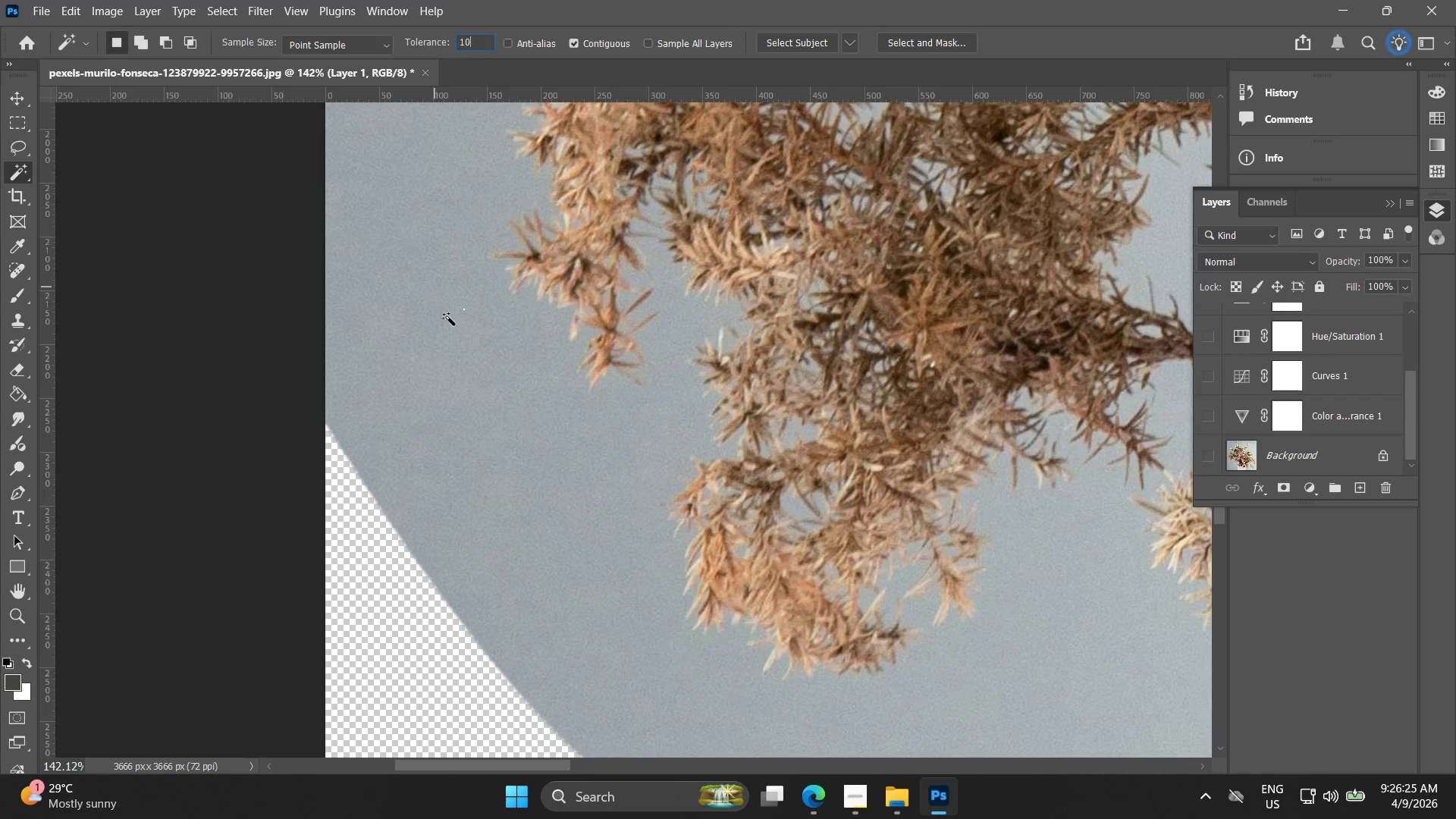 
left_click([449, 317])
 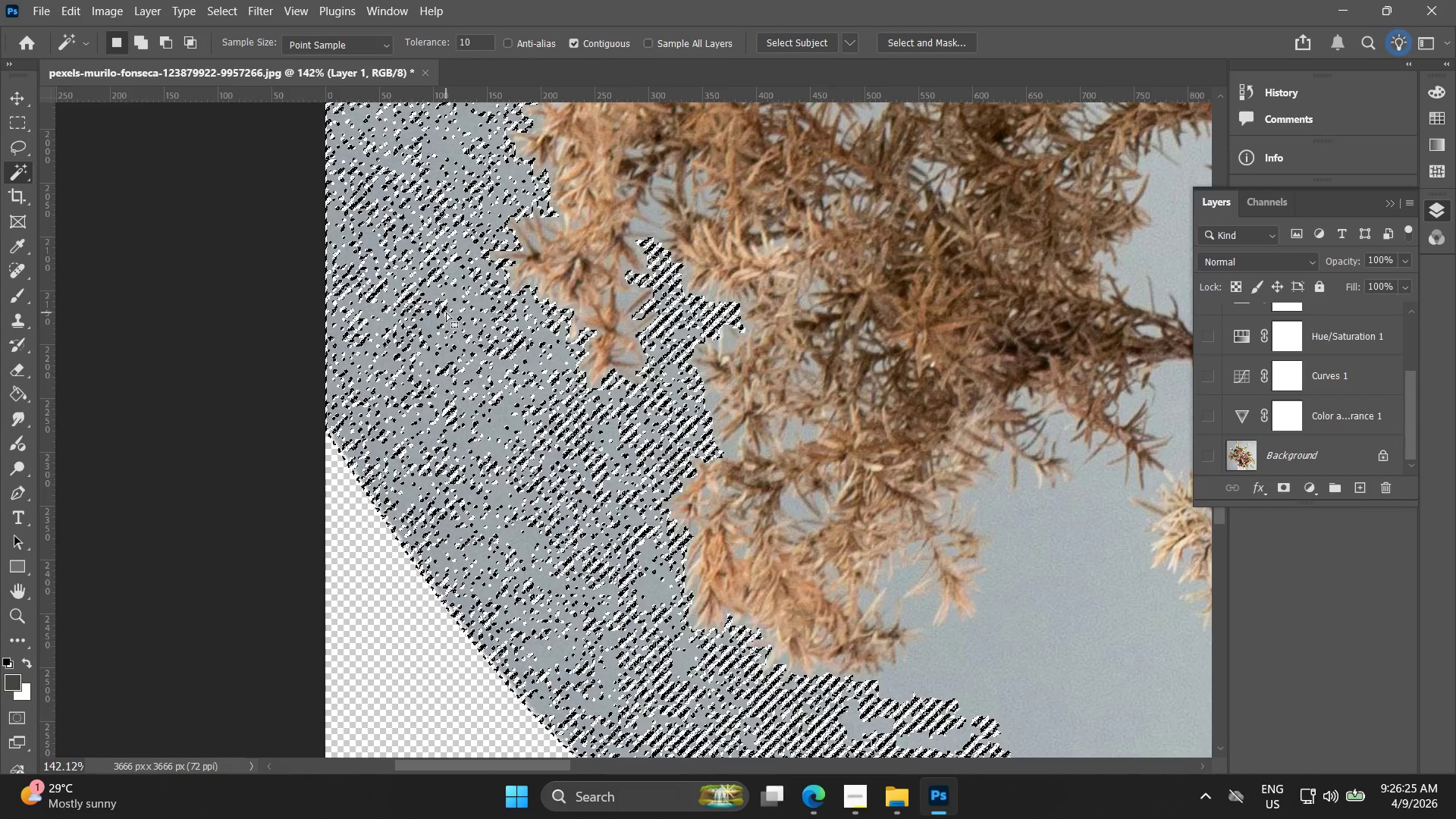 
key(Control+ControlLeft)
 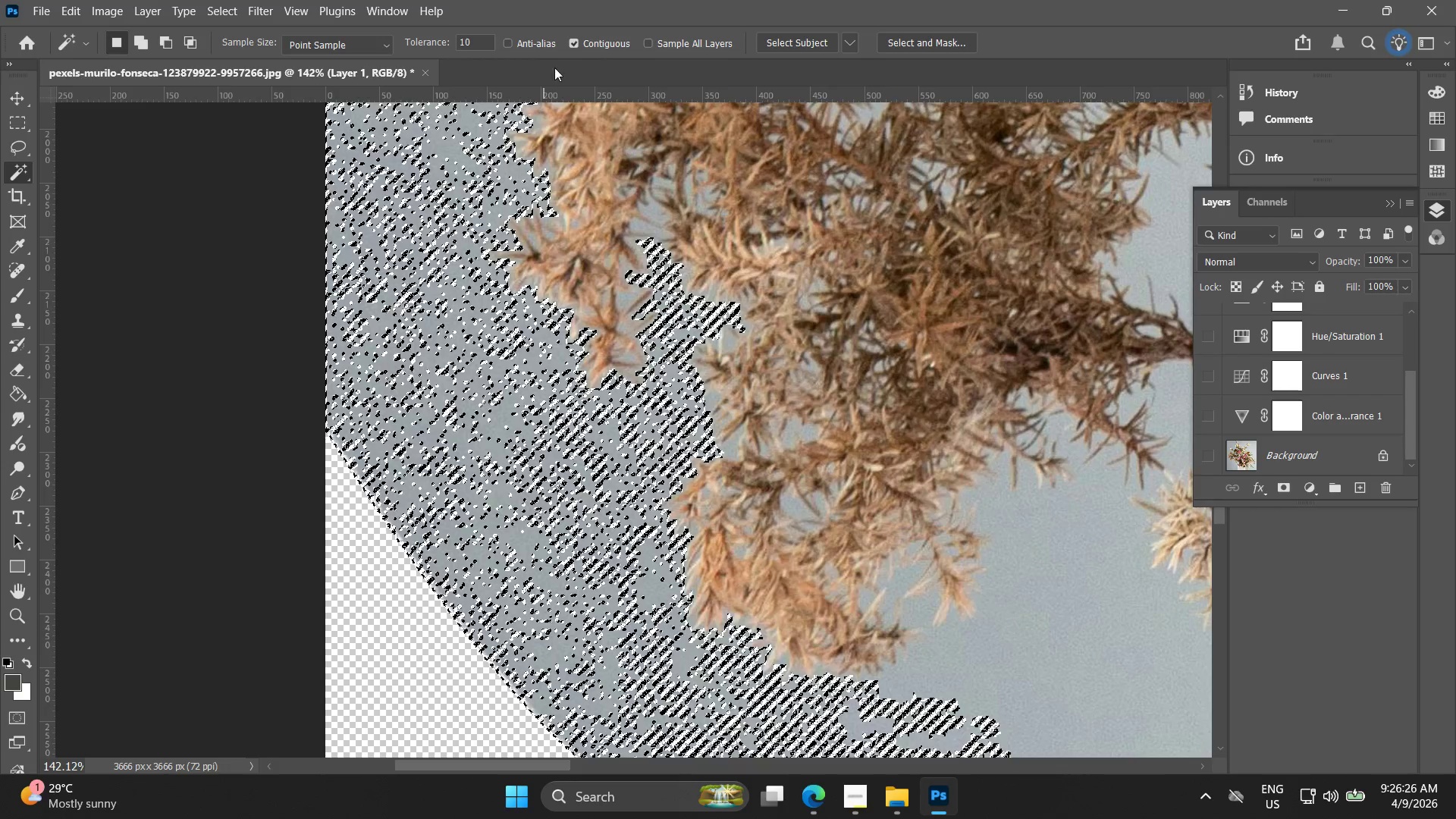 
key(Control+Z)
 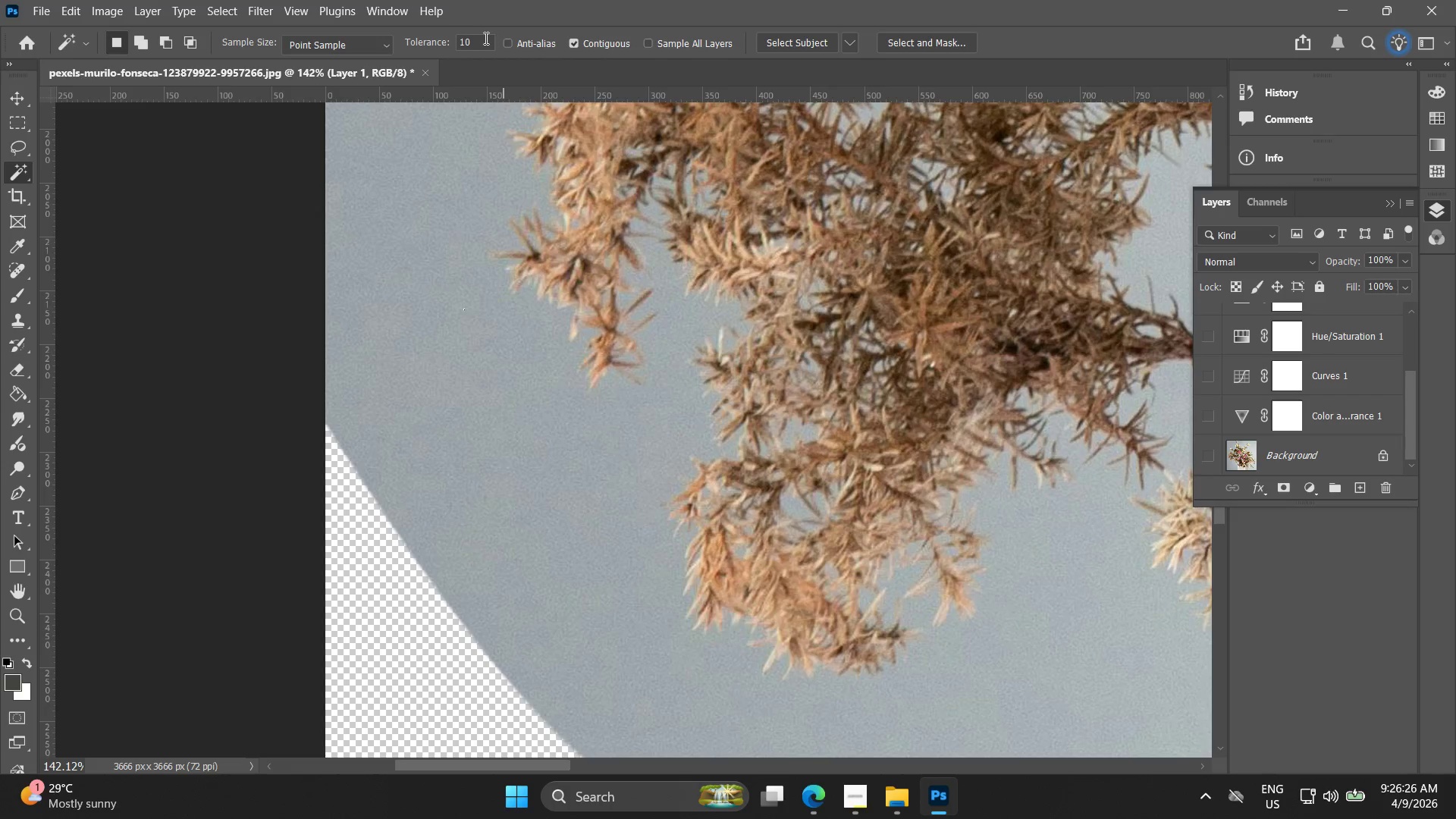 
left_click_drag(start_coordinate=[485, 38], to_coordinate=[366, 42])
 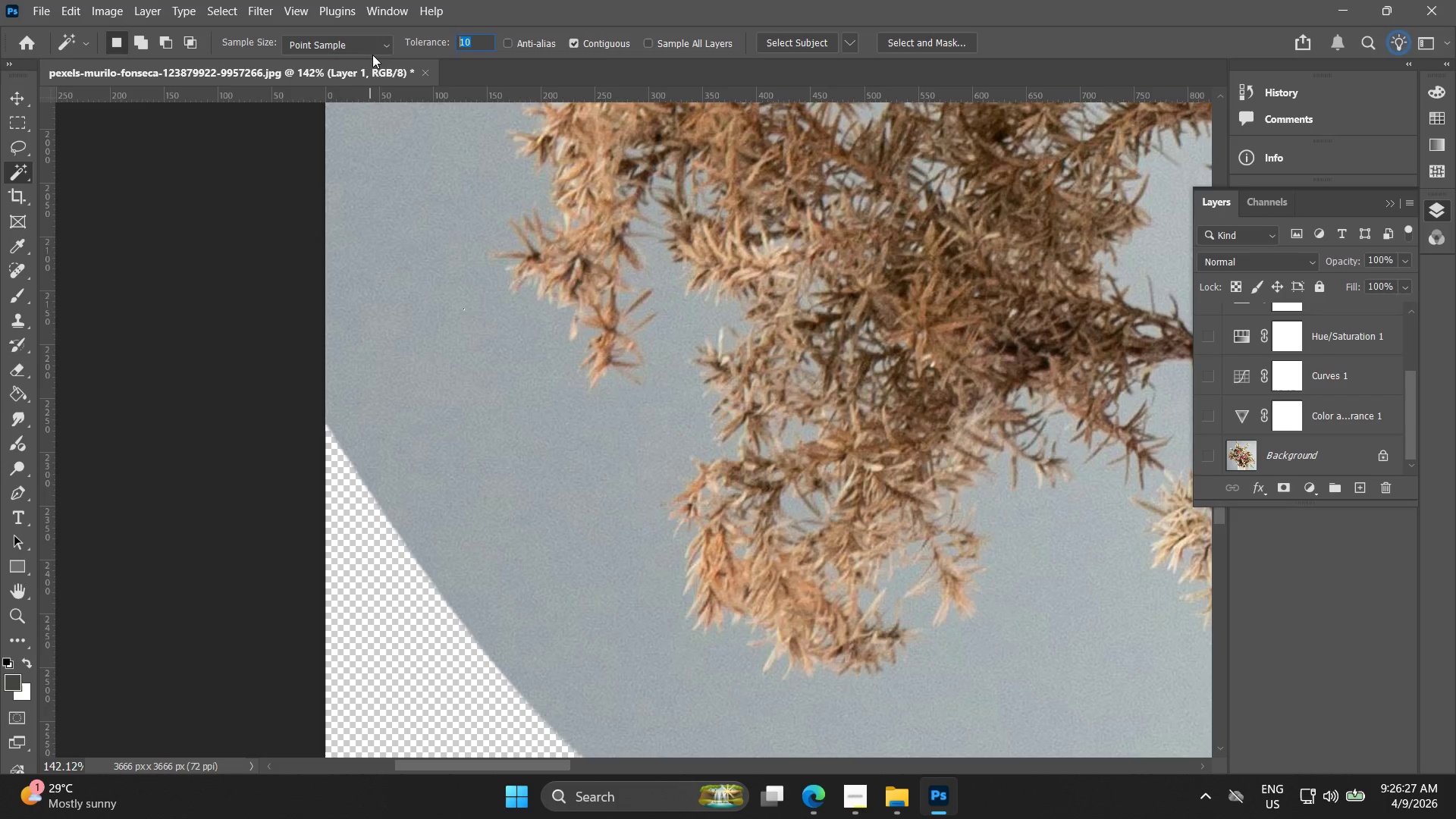 
key(2)
 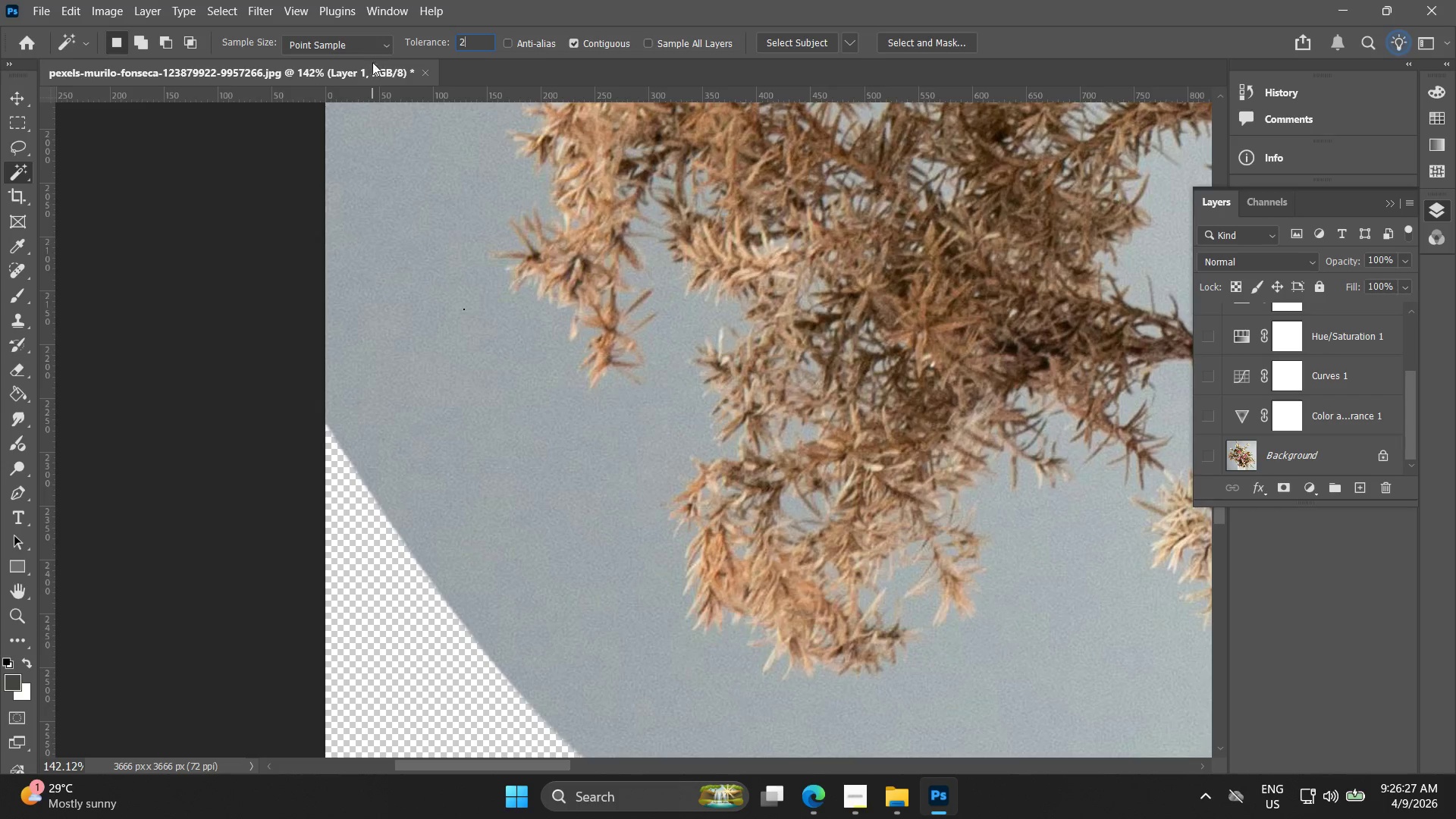 
key(0)
 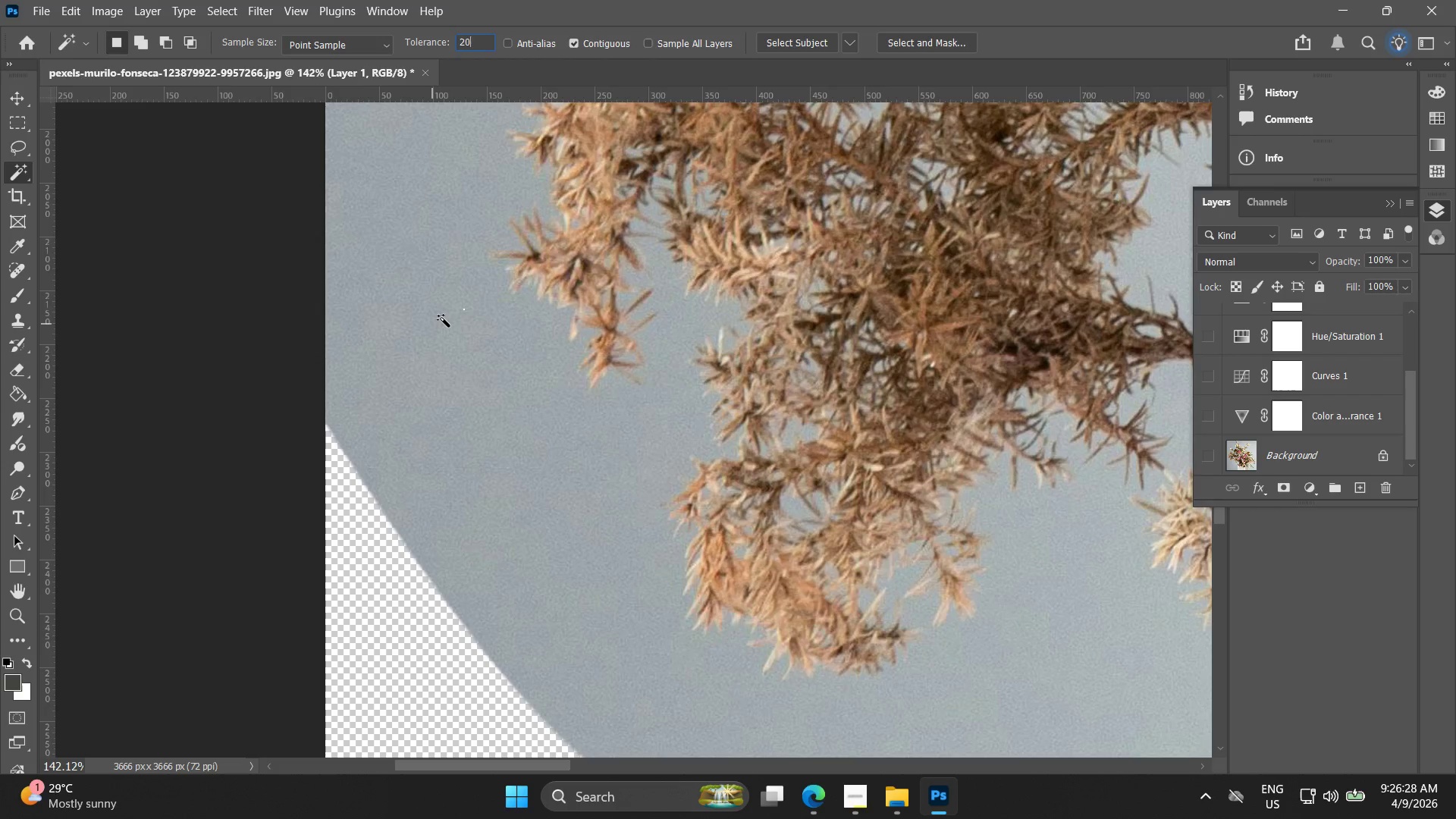 
left_click([446, 318])
 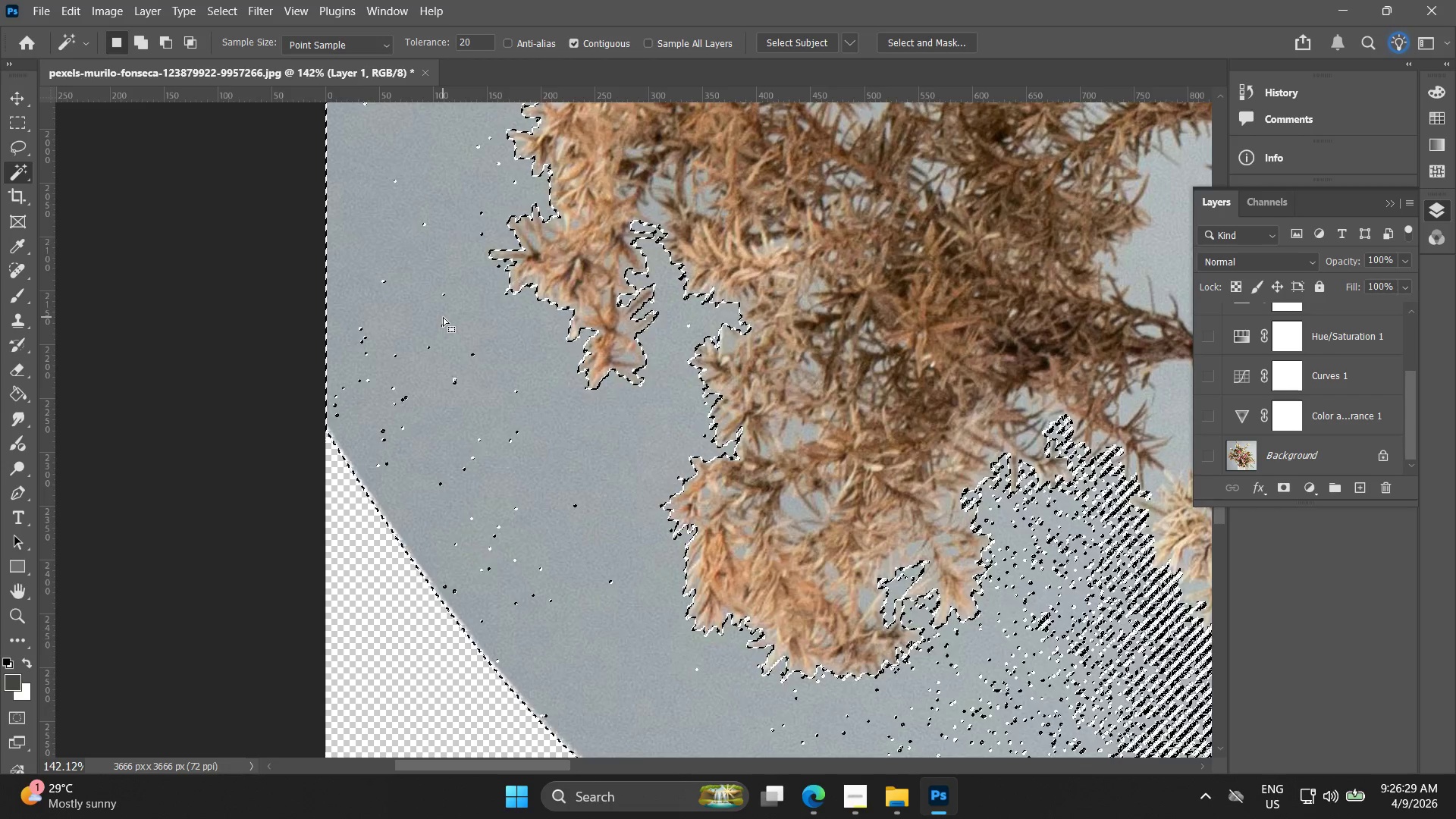 
key(Control+ControlLeft)
 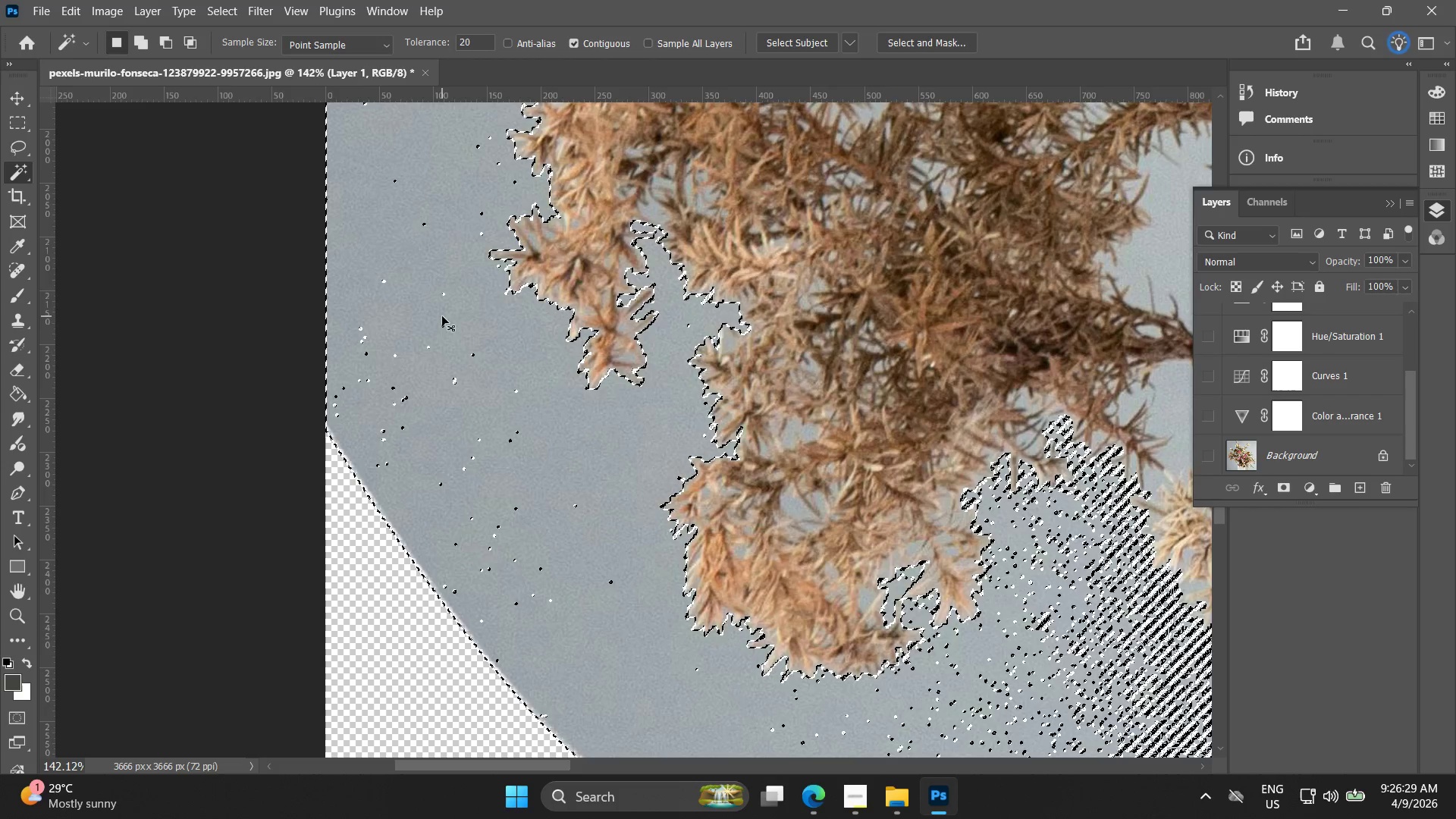 
key(Control+Z)
 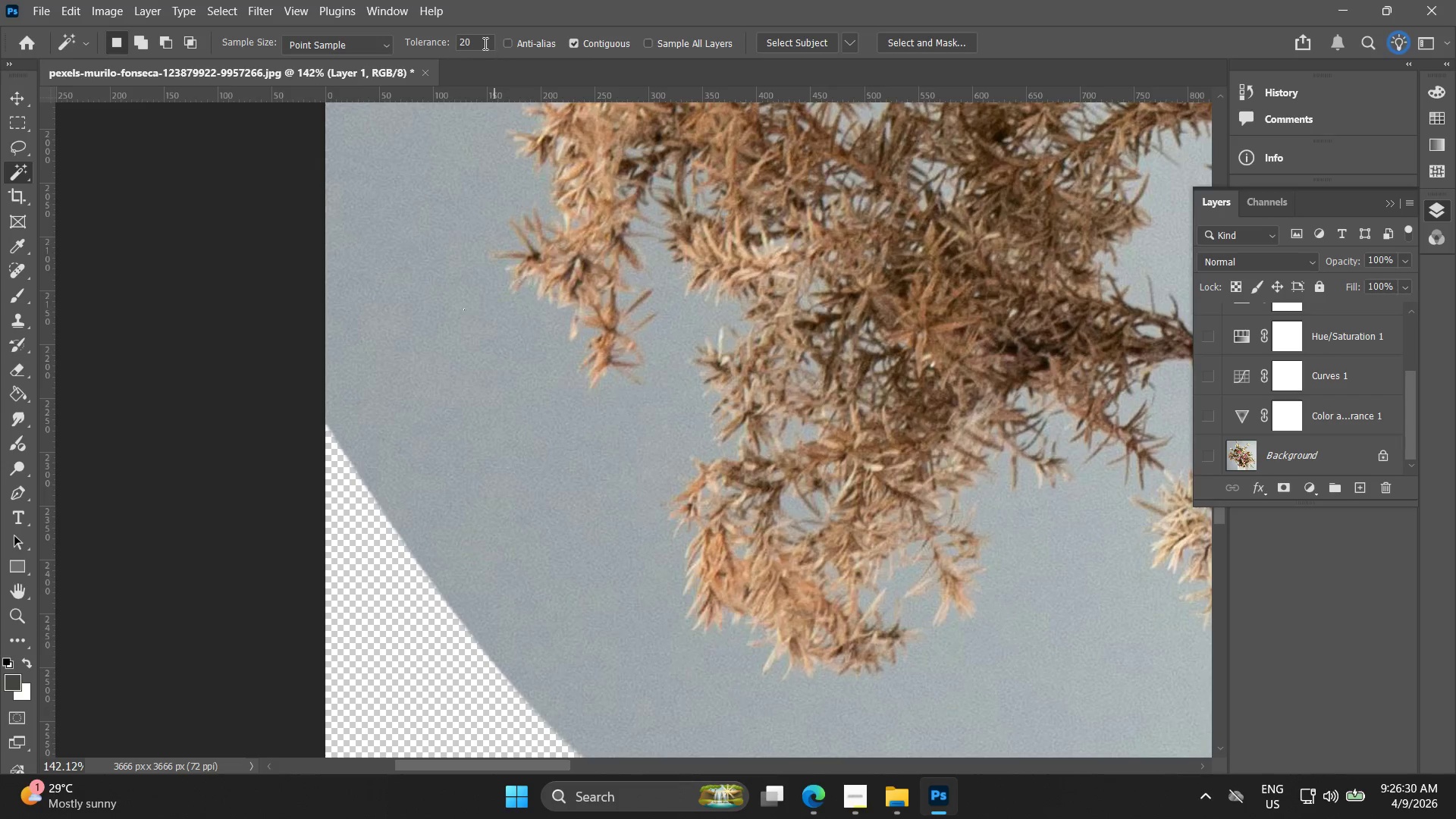 
left_click_drag(start_coordinate=[479, 43], to_coordinate=[324, 34])
 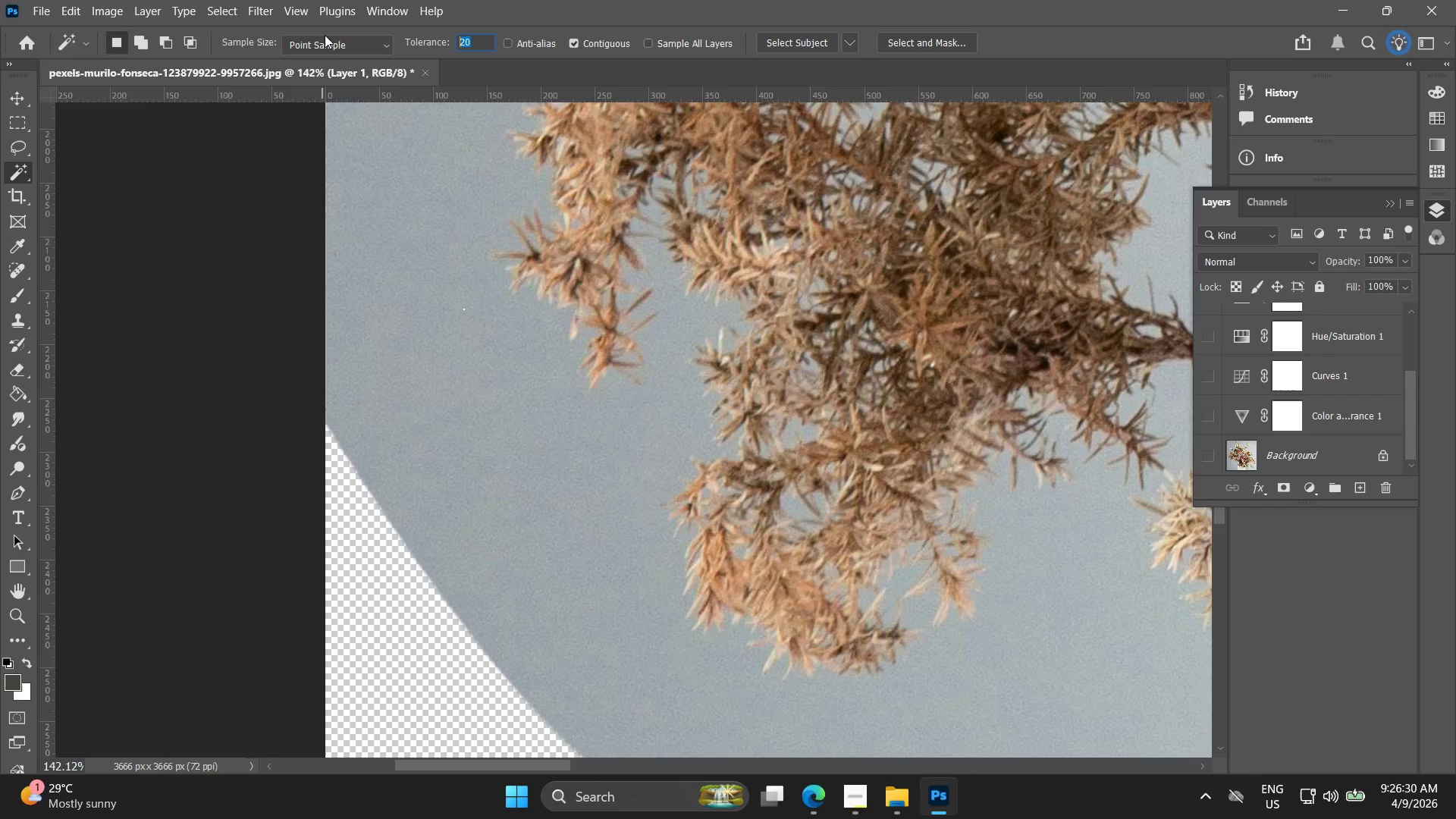 
type(30)
 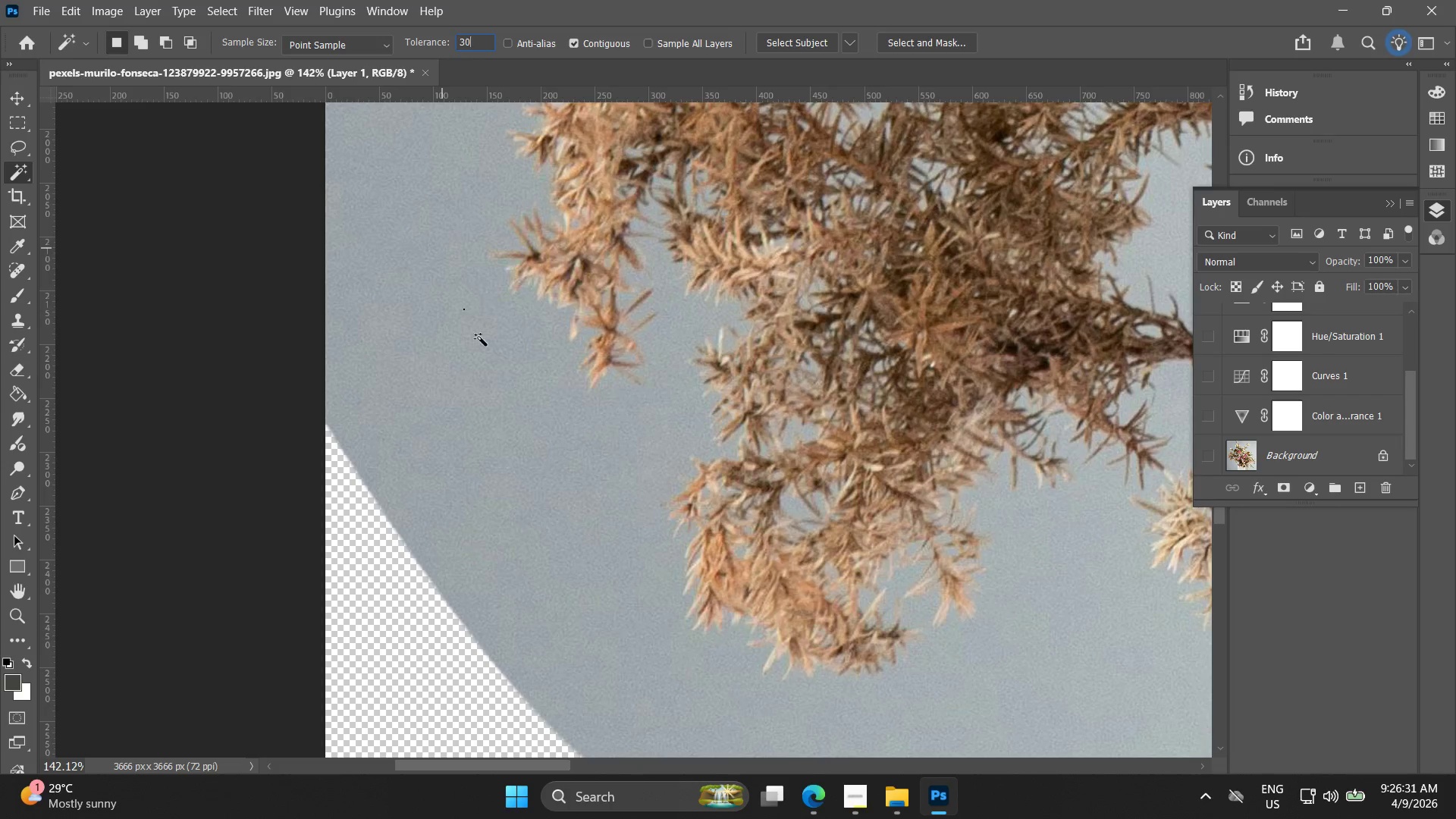 
left_click([479, 362])
 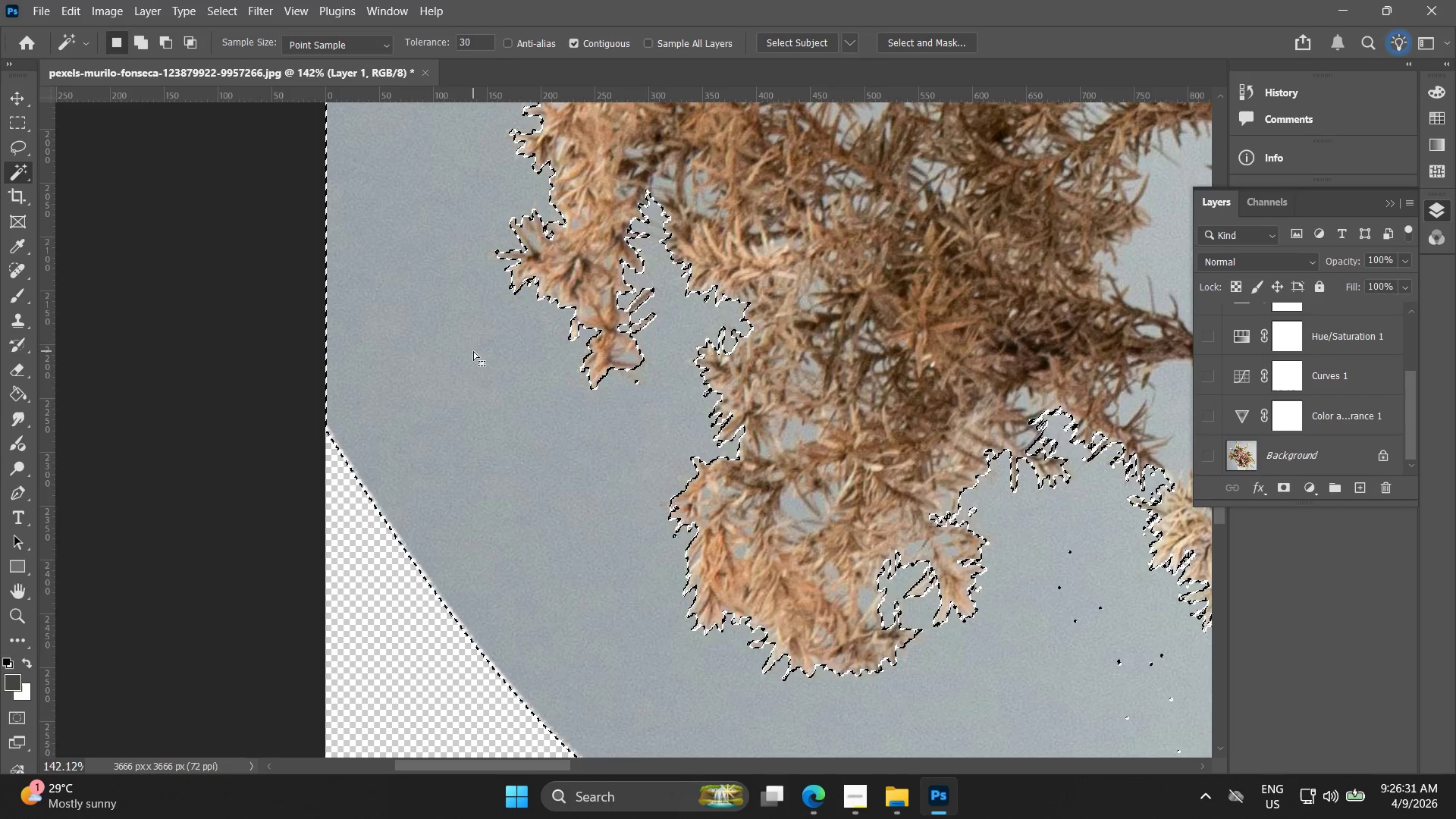 
hold_key(key=AltLeft, duration=0.64)
scroll: coordinate [457, 337], scroll_direction: down, amount: 11.0
 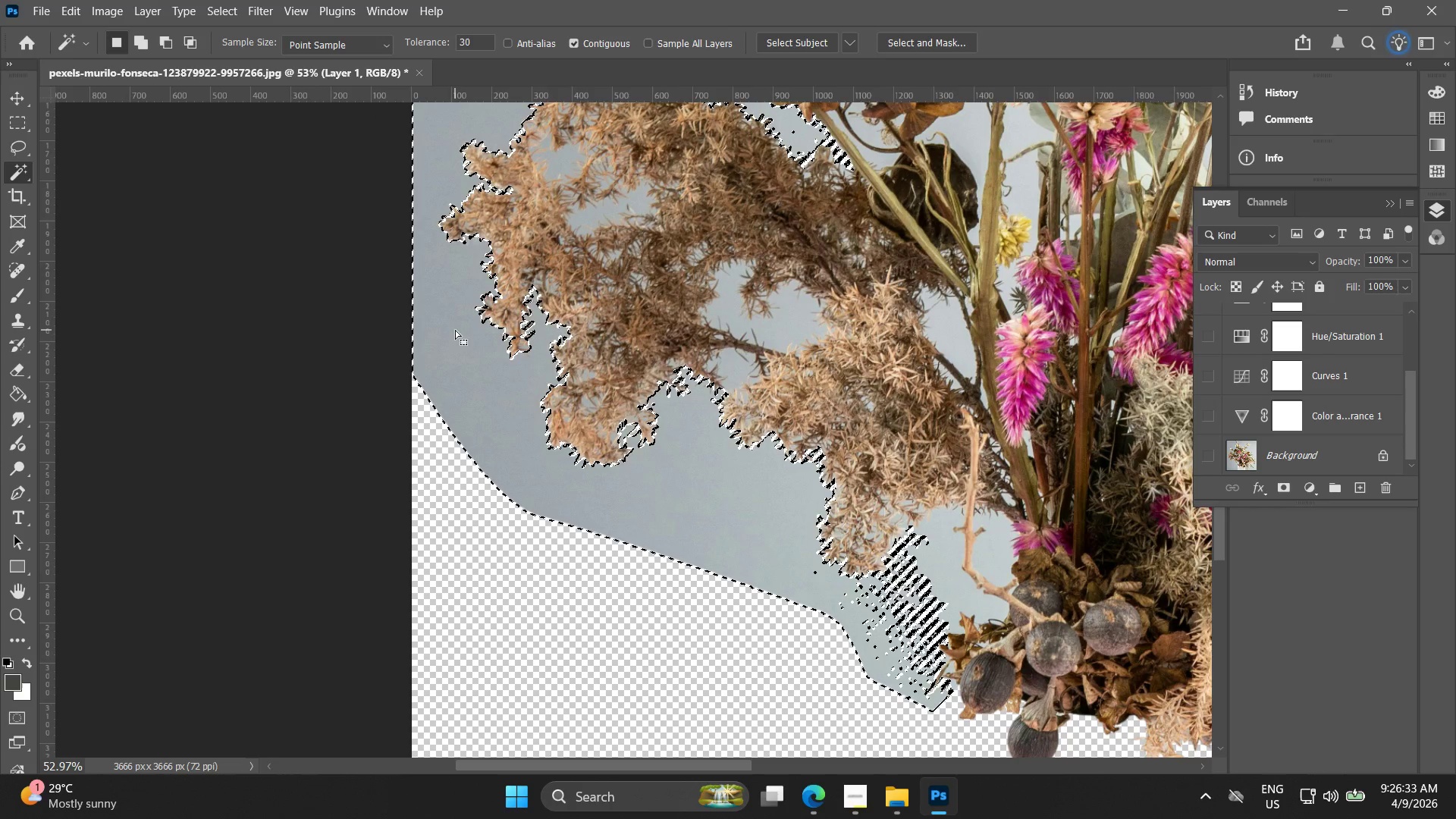 
hold_key(key=Space, duration=0.38)
 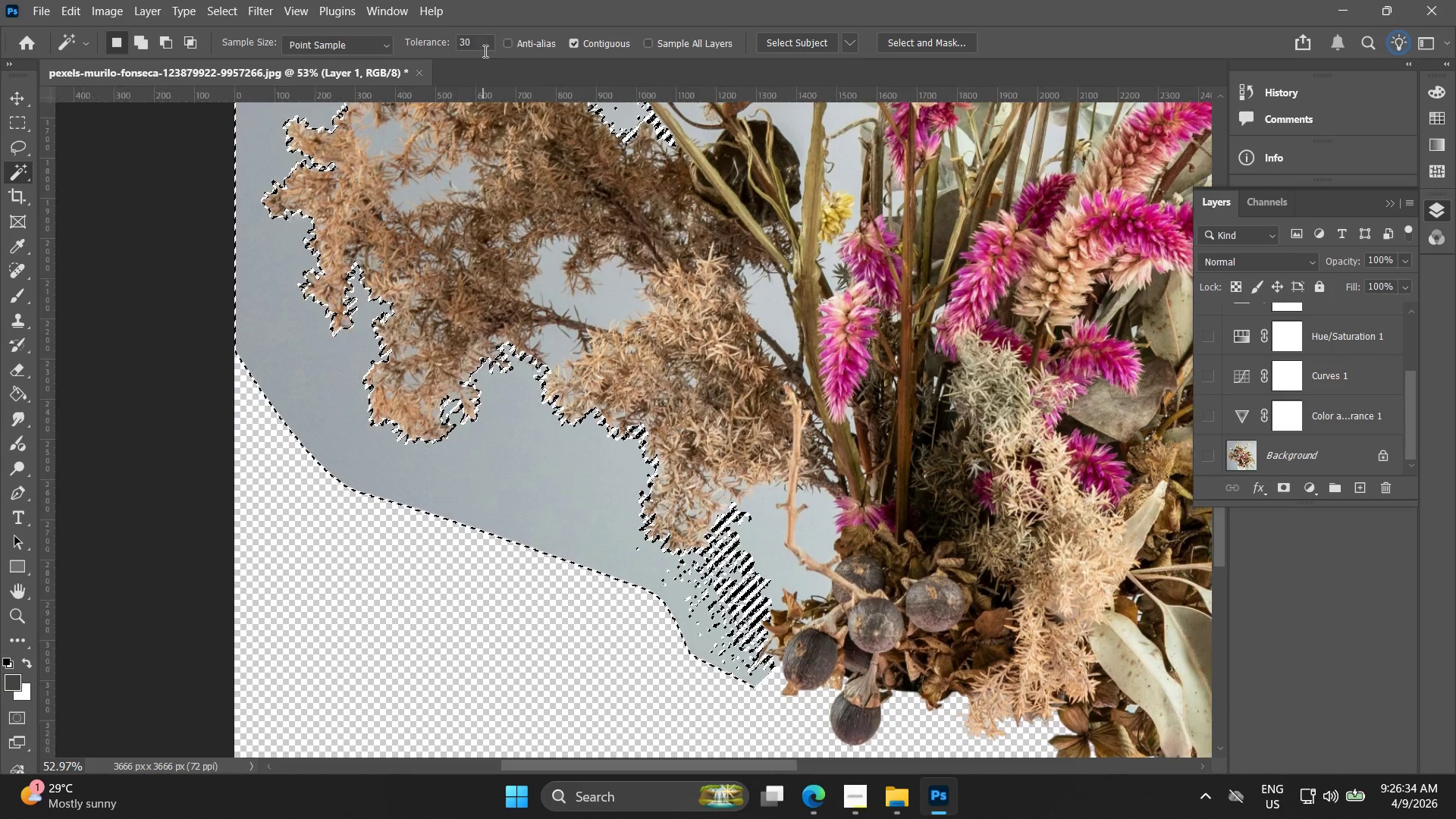 
left_click_drag(start_coordinate=[482, 355], to_coordinate=[391, 347])
 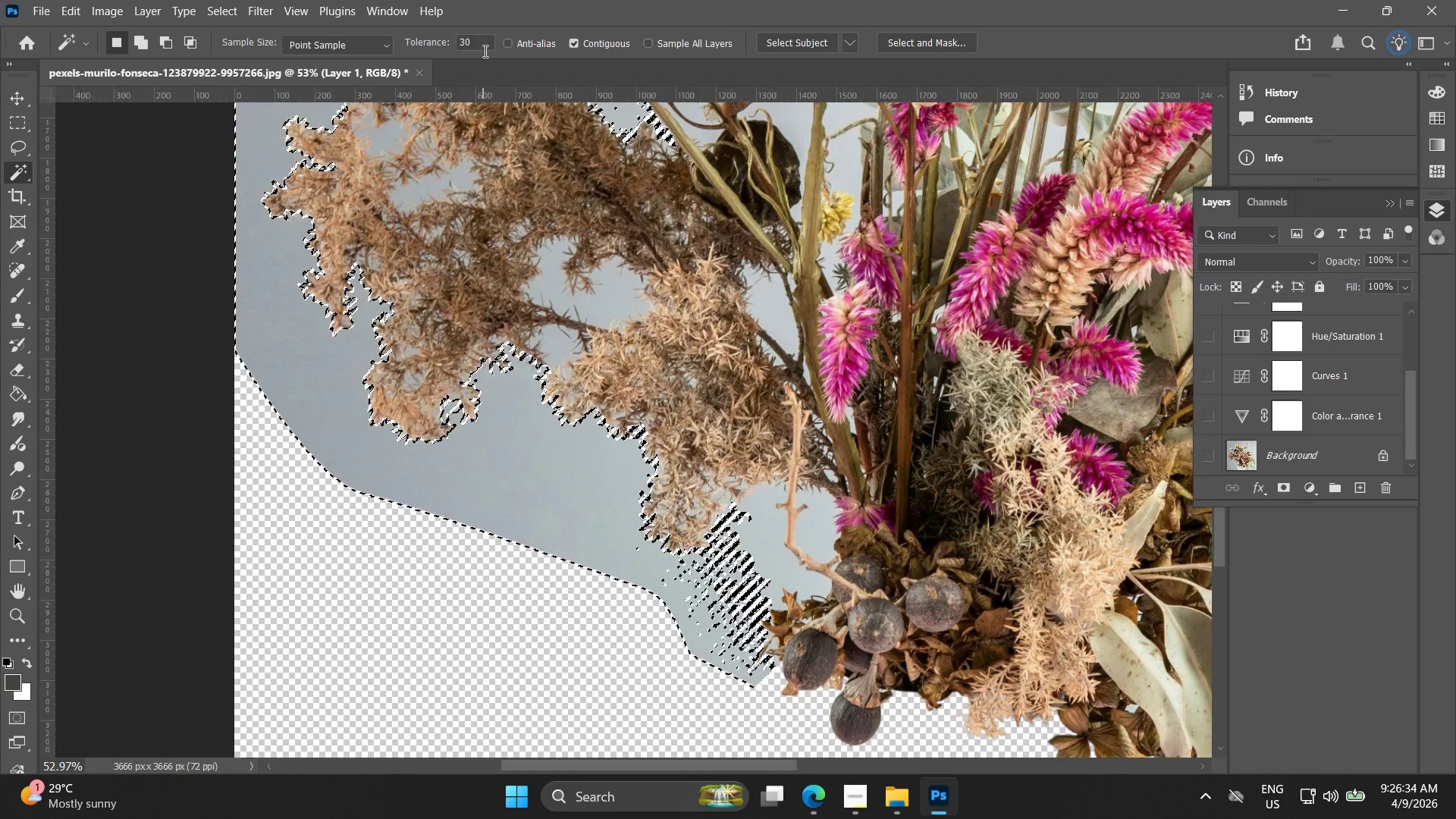 
left_click_drag(start_coordinate=[484, 46], to_coordinate=[397, 43])
 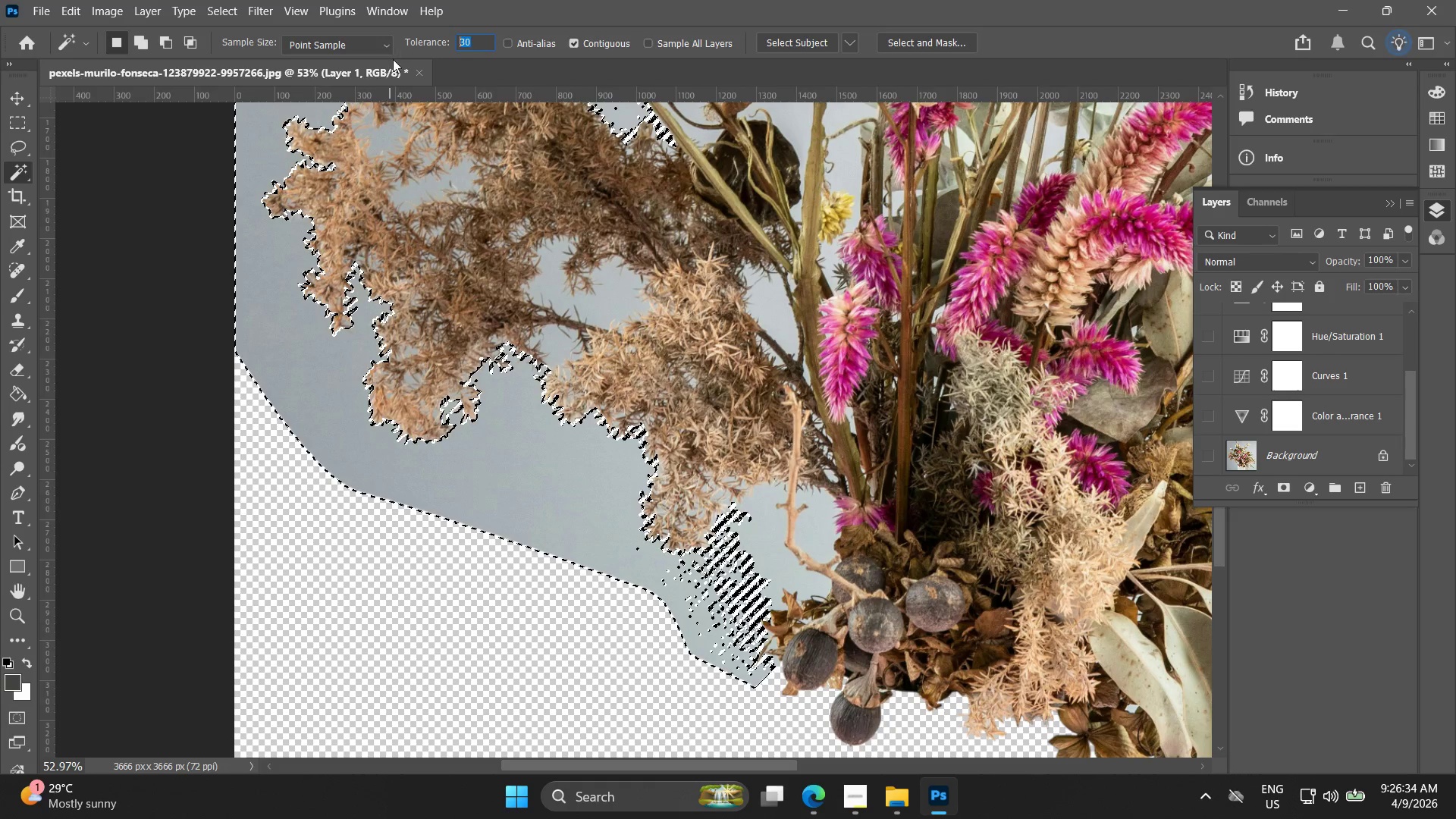 
type(40)
 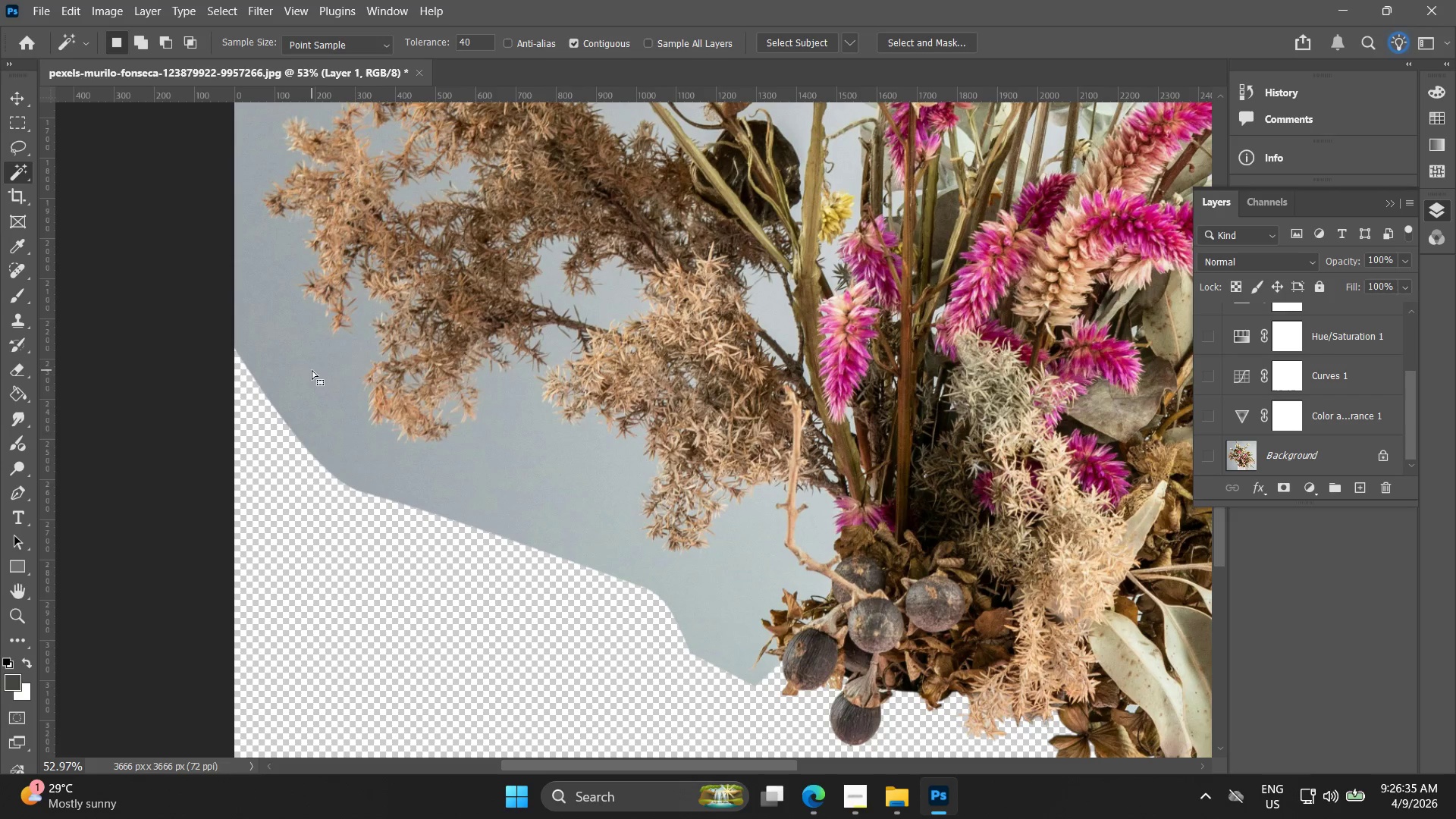 
double_click([312, 370])
 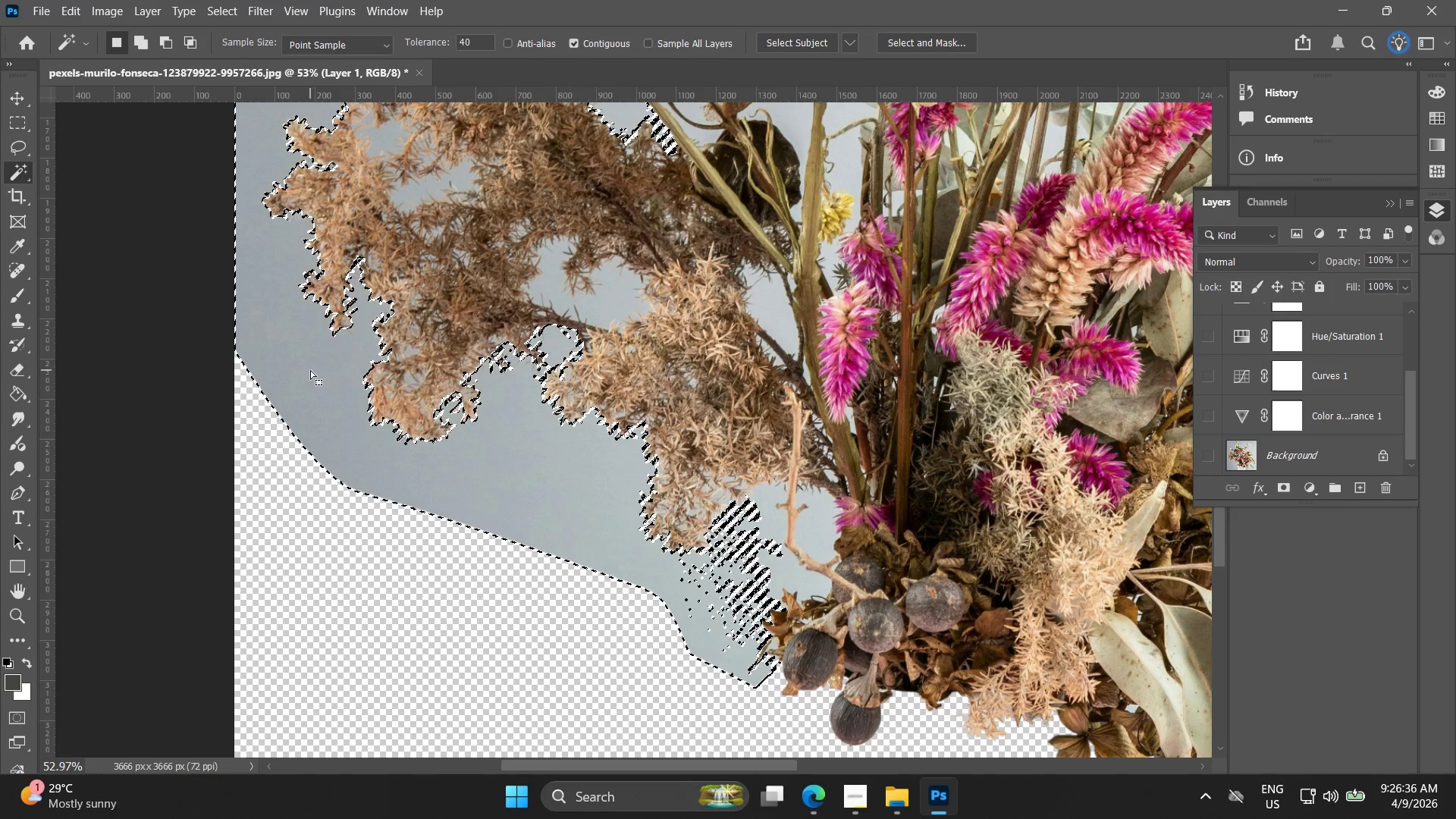 
key(Control+ControlLeft)
 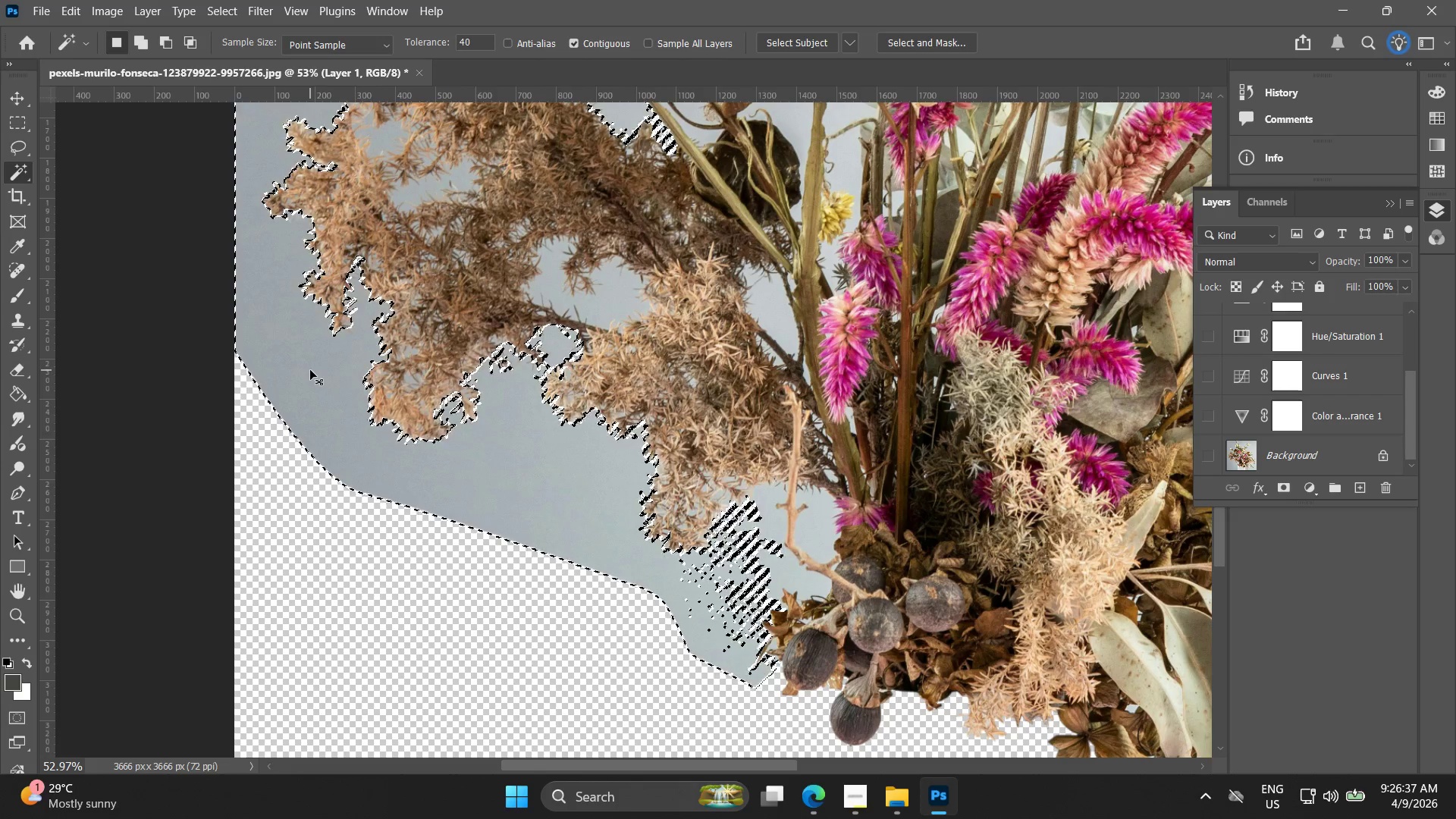 
key(Control+Z)
 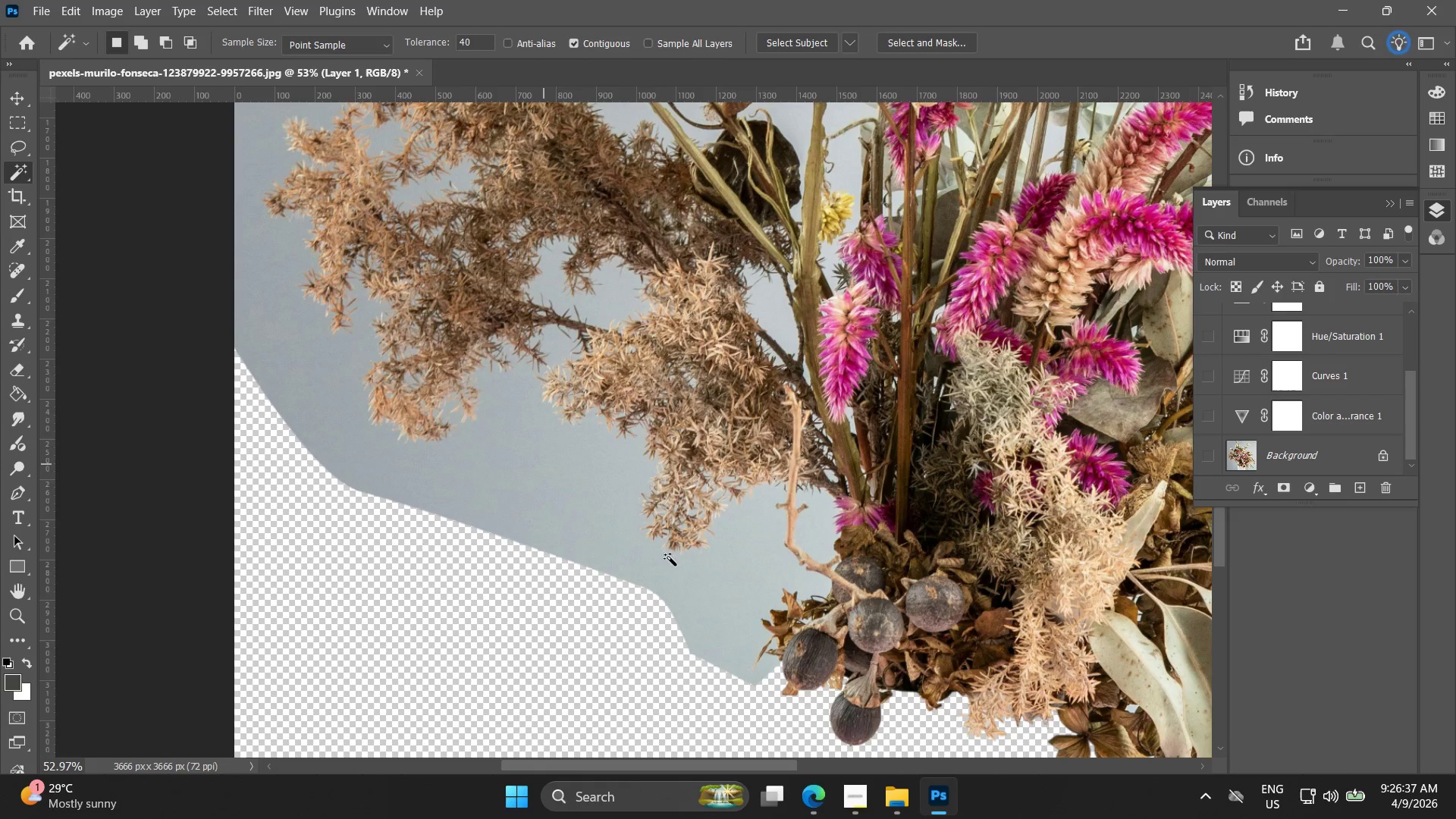 
hold_key(key=AltLeft, duration=0.59)
 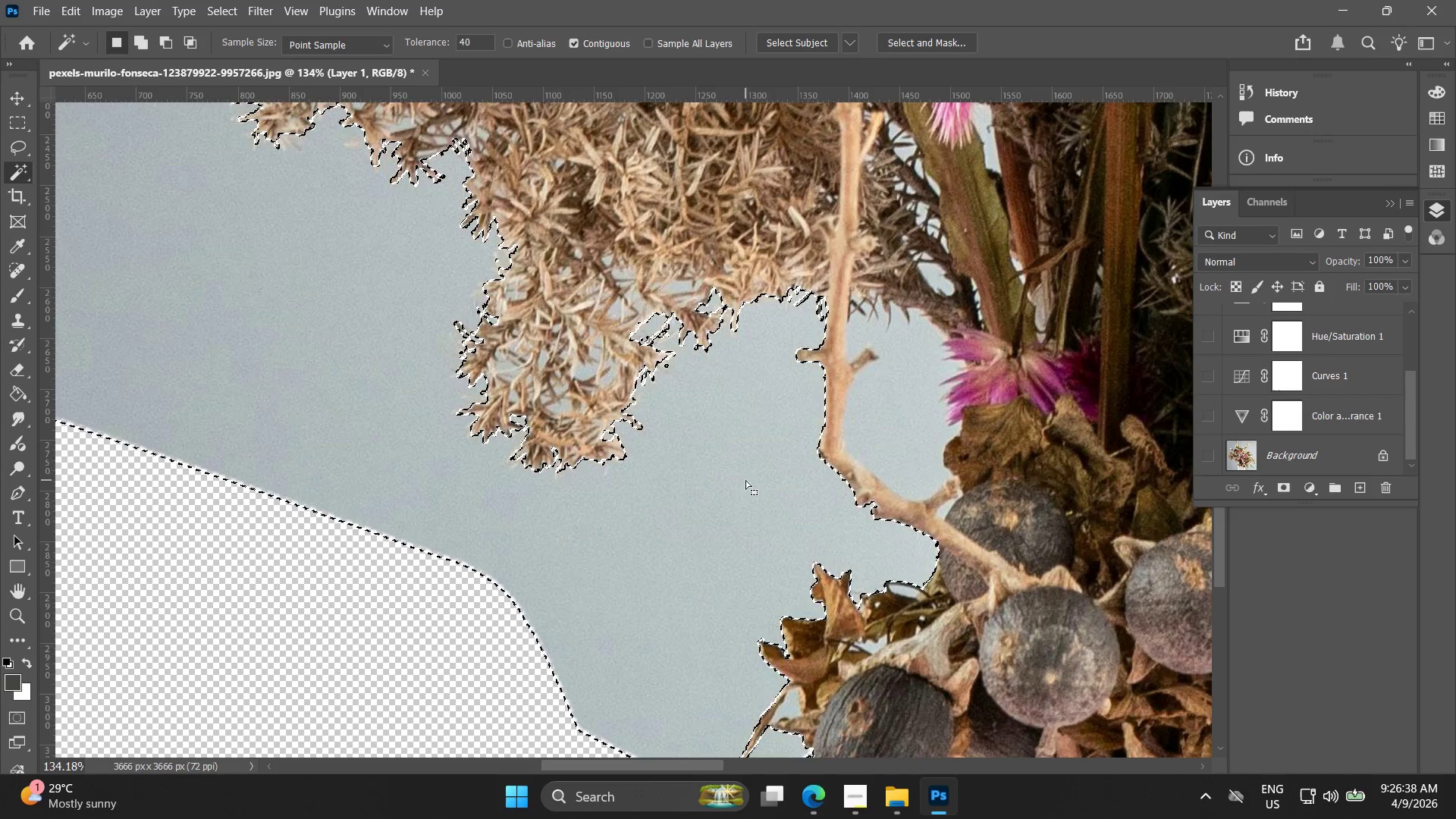 
left_click([747, 481])
 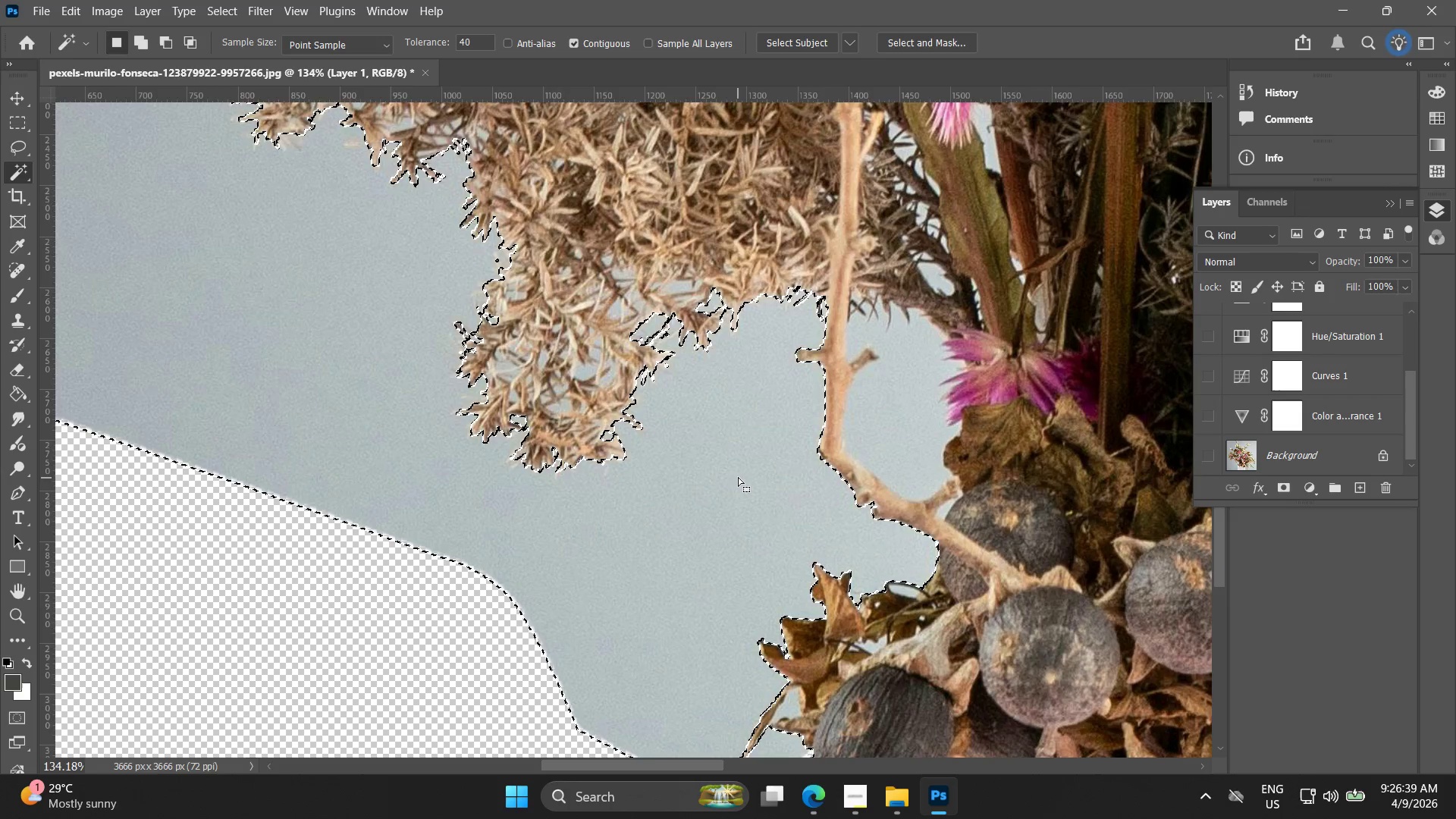 
scroll: coordinate [754, 593], scroll_direction: up, amount: 10.0
 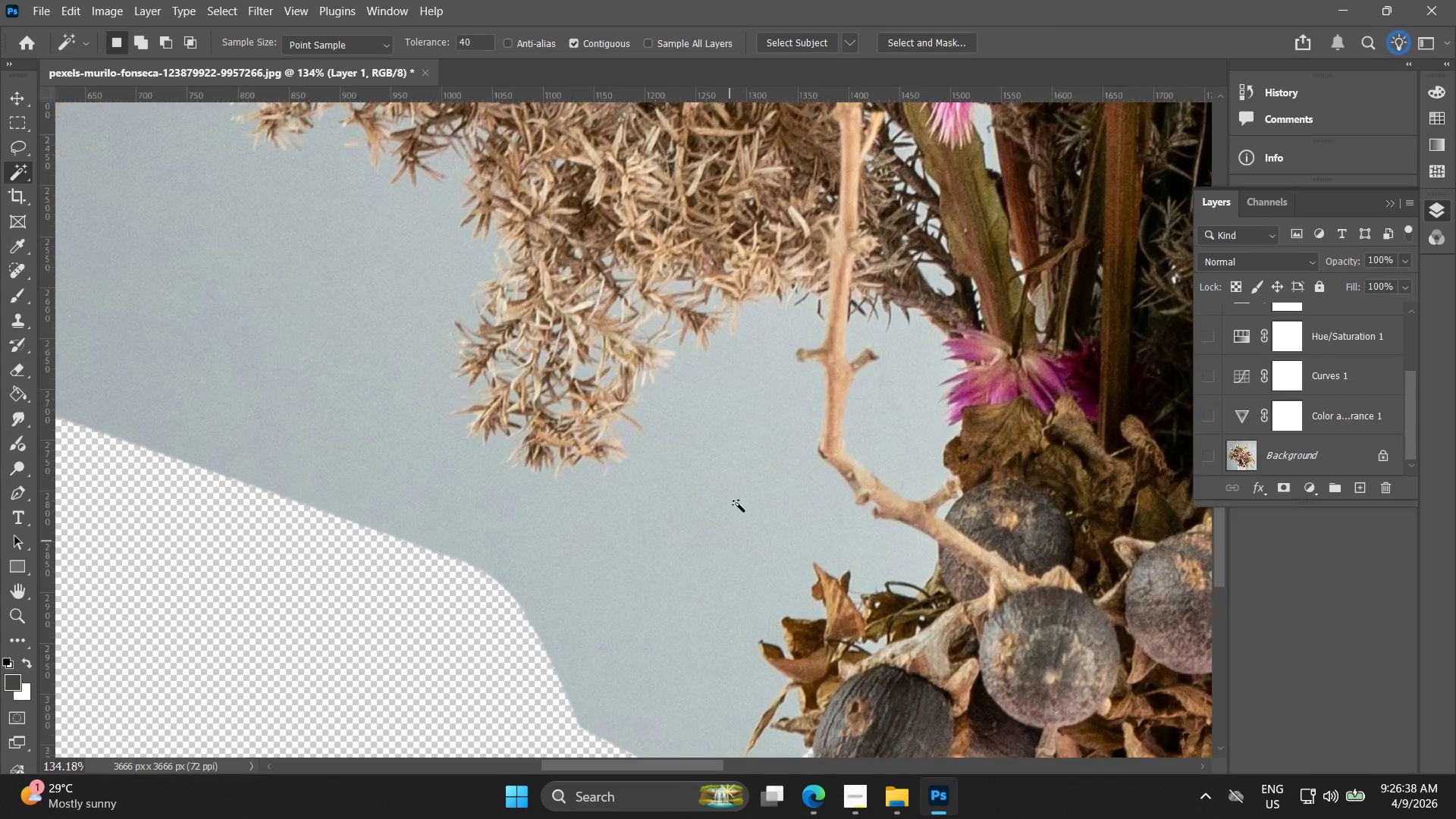 
key(Alt+AltLeft)
 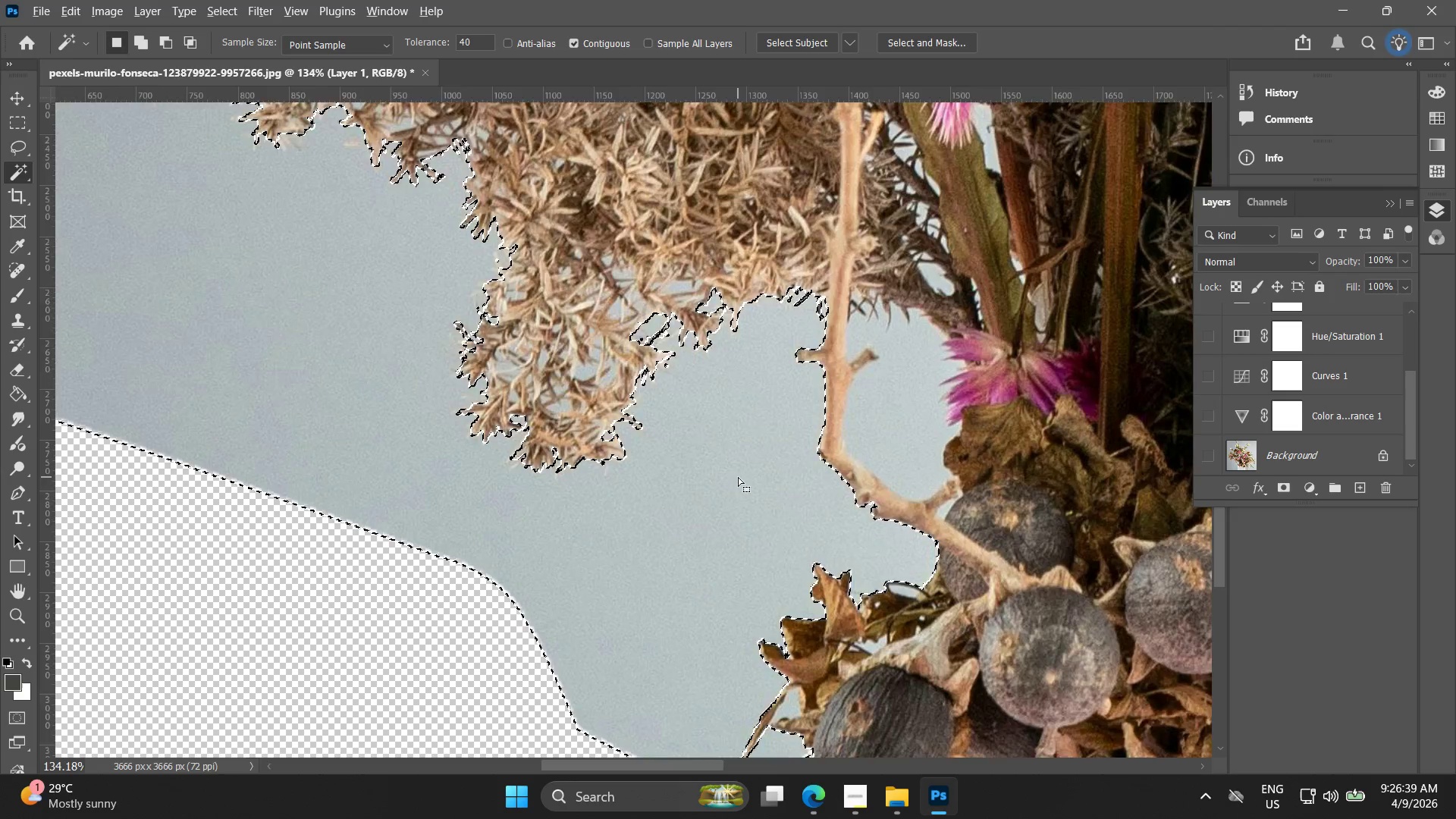 
scroll: coordinate [737, 478], scroll_direction: down, amount: 2.0
 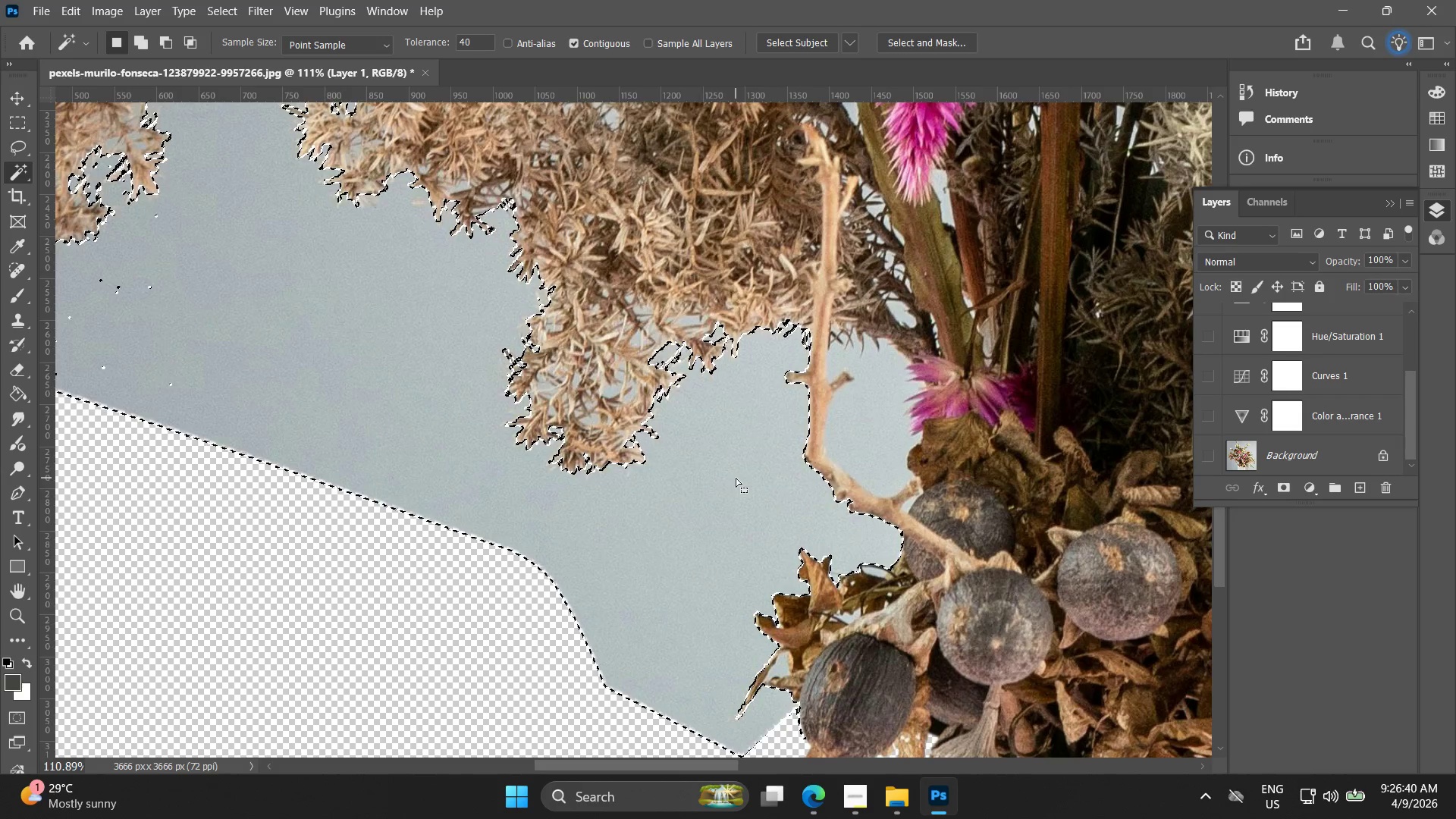 
key(Delete)
 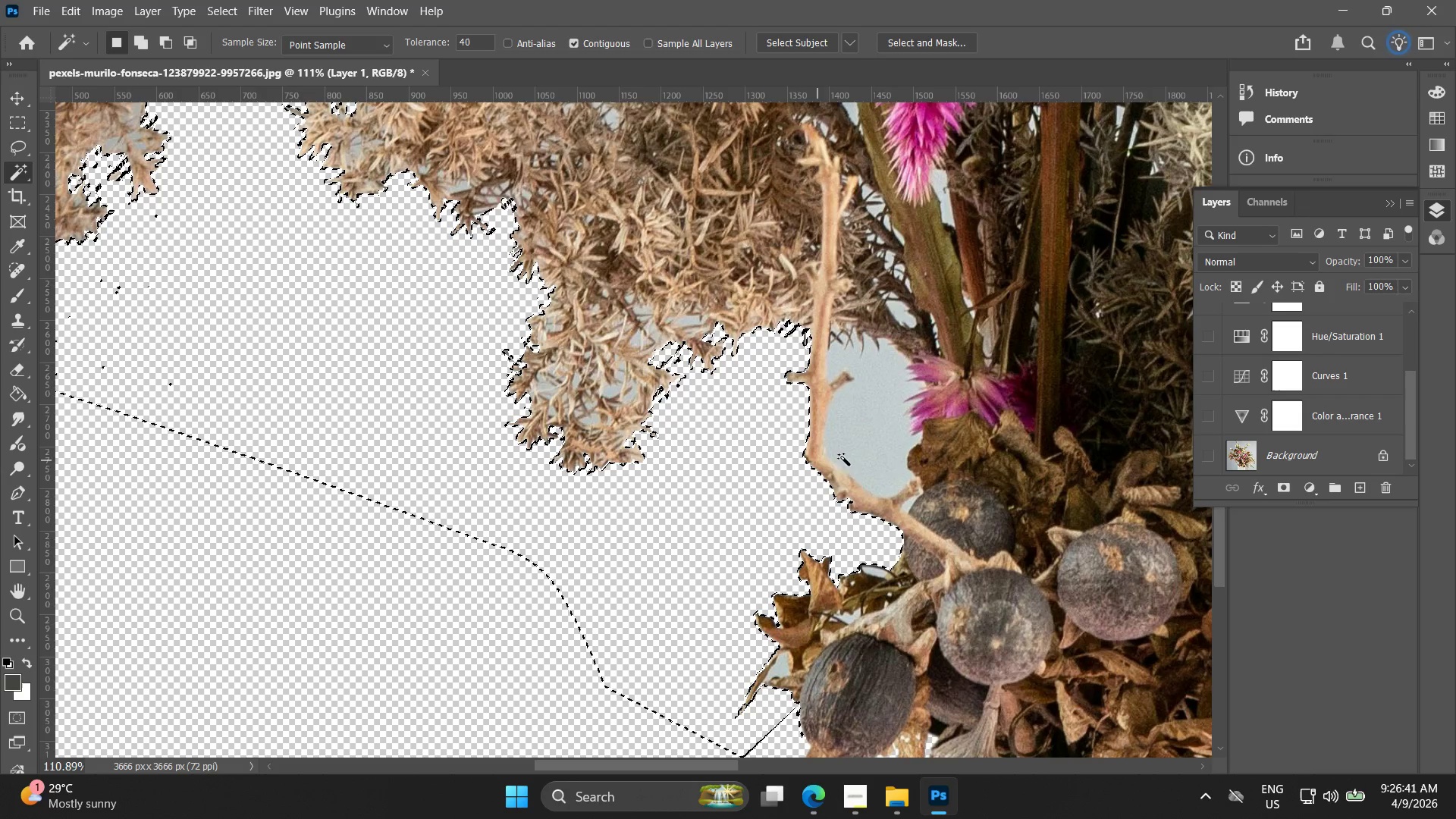 
left_click([877, 421])
 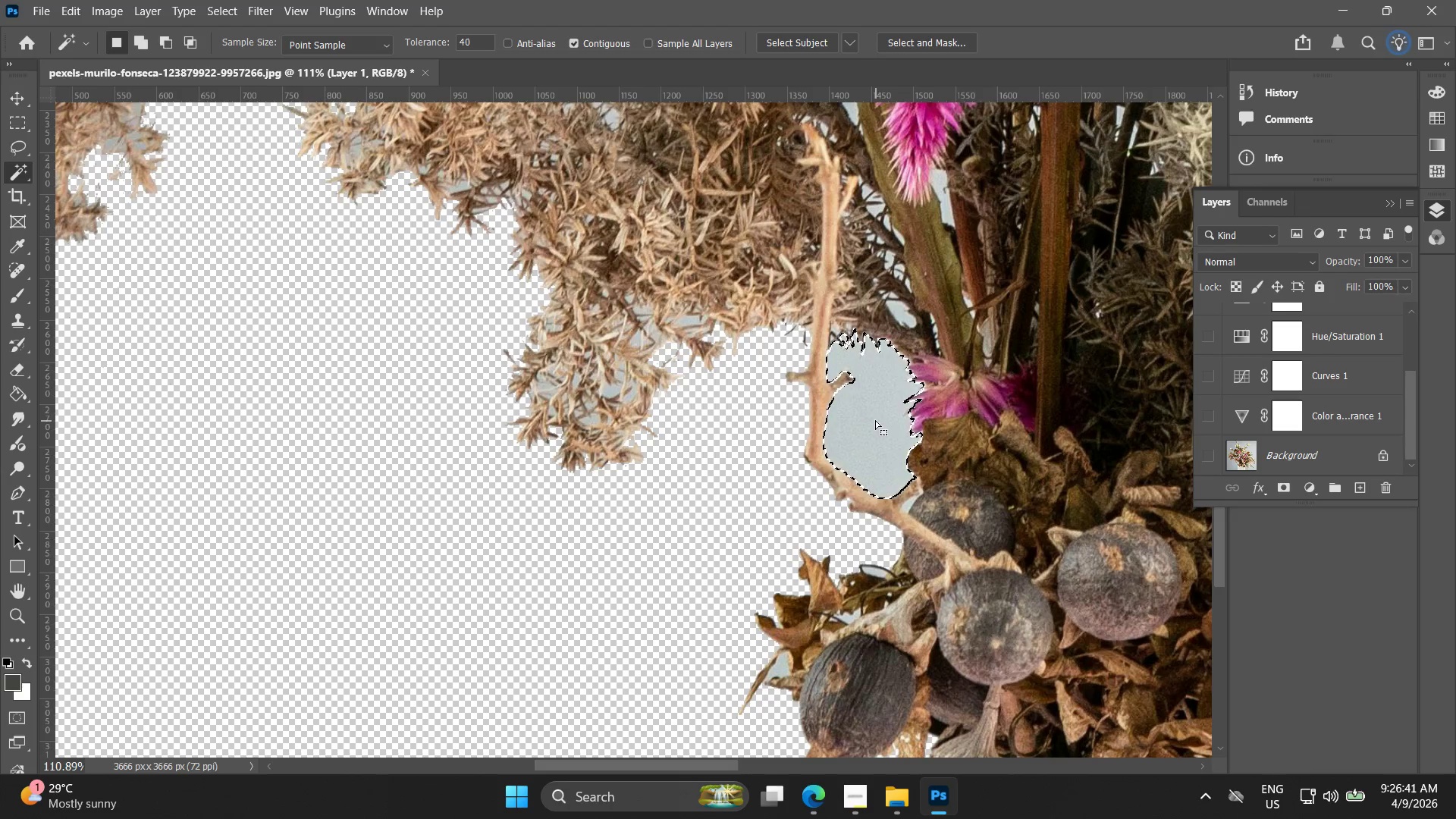 
key(Delete)
 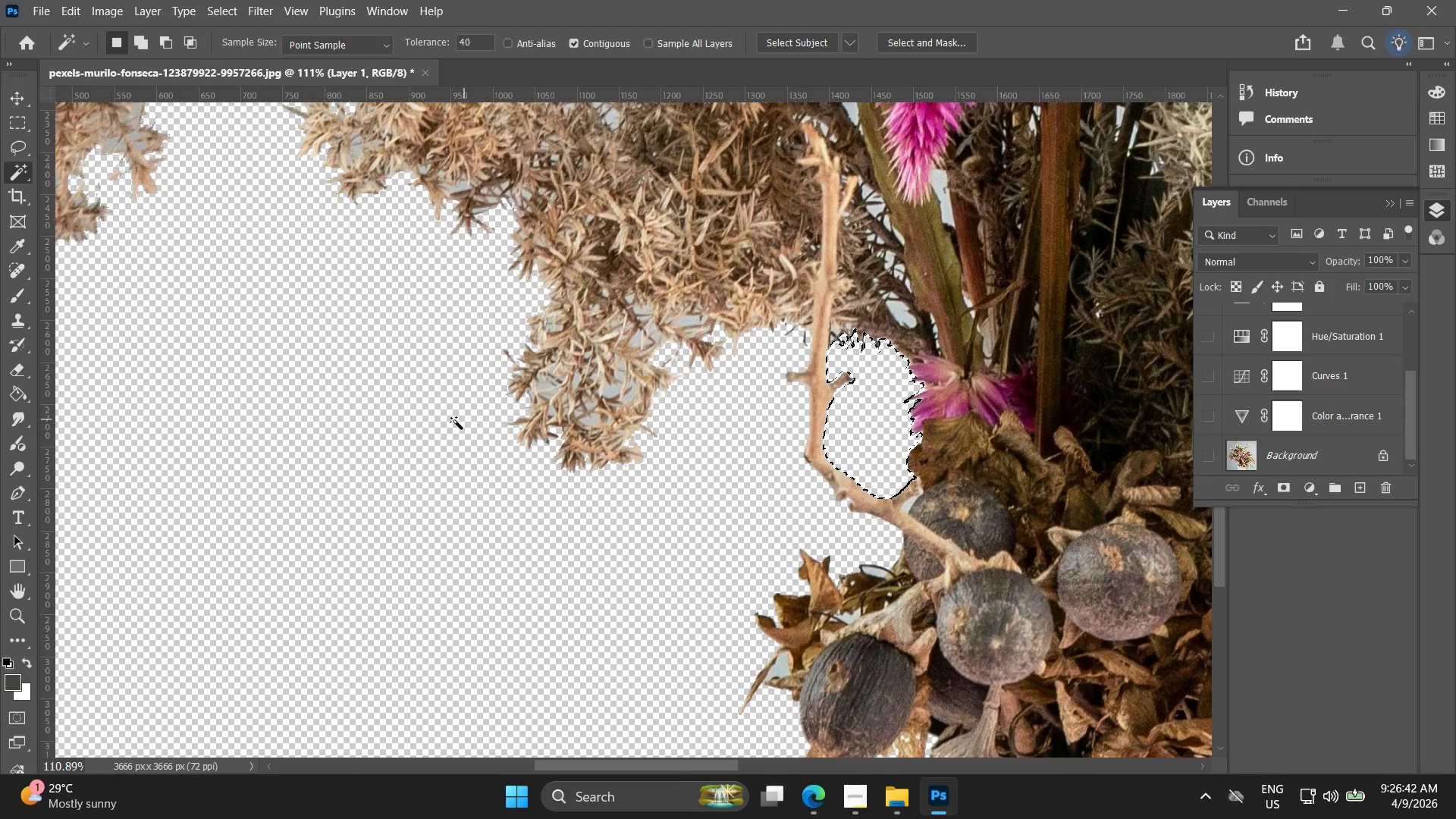 
hold_key(key=Space, duration=0.64)
 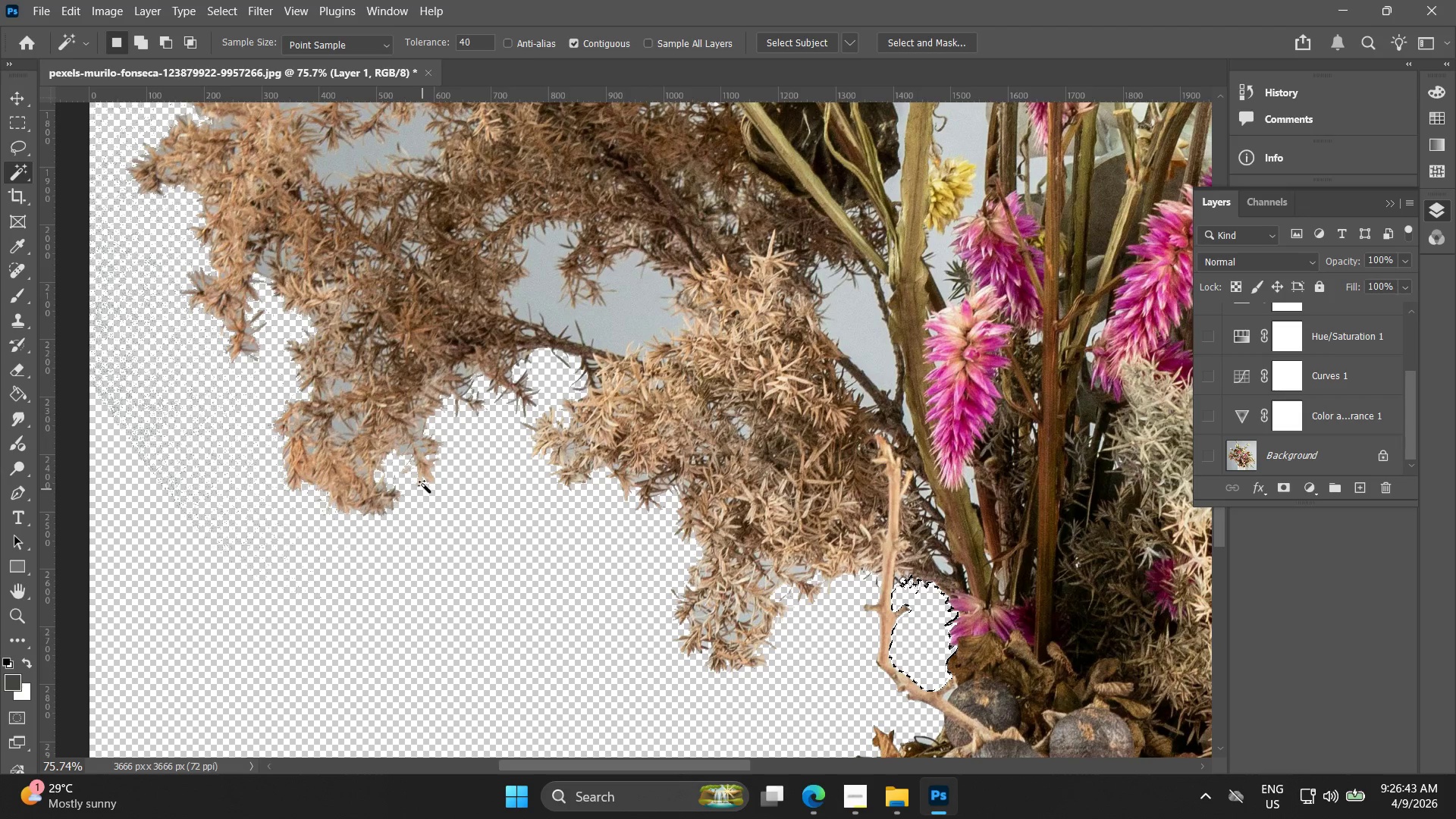 
left_click_drag(start_coordinate=[414, 384], to_coordinate=[698, 667])
 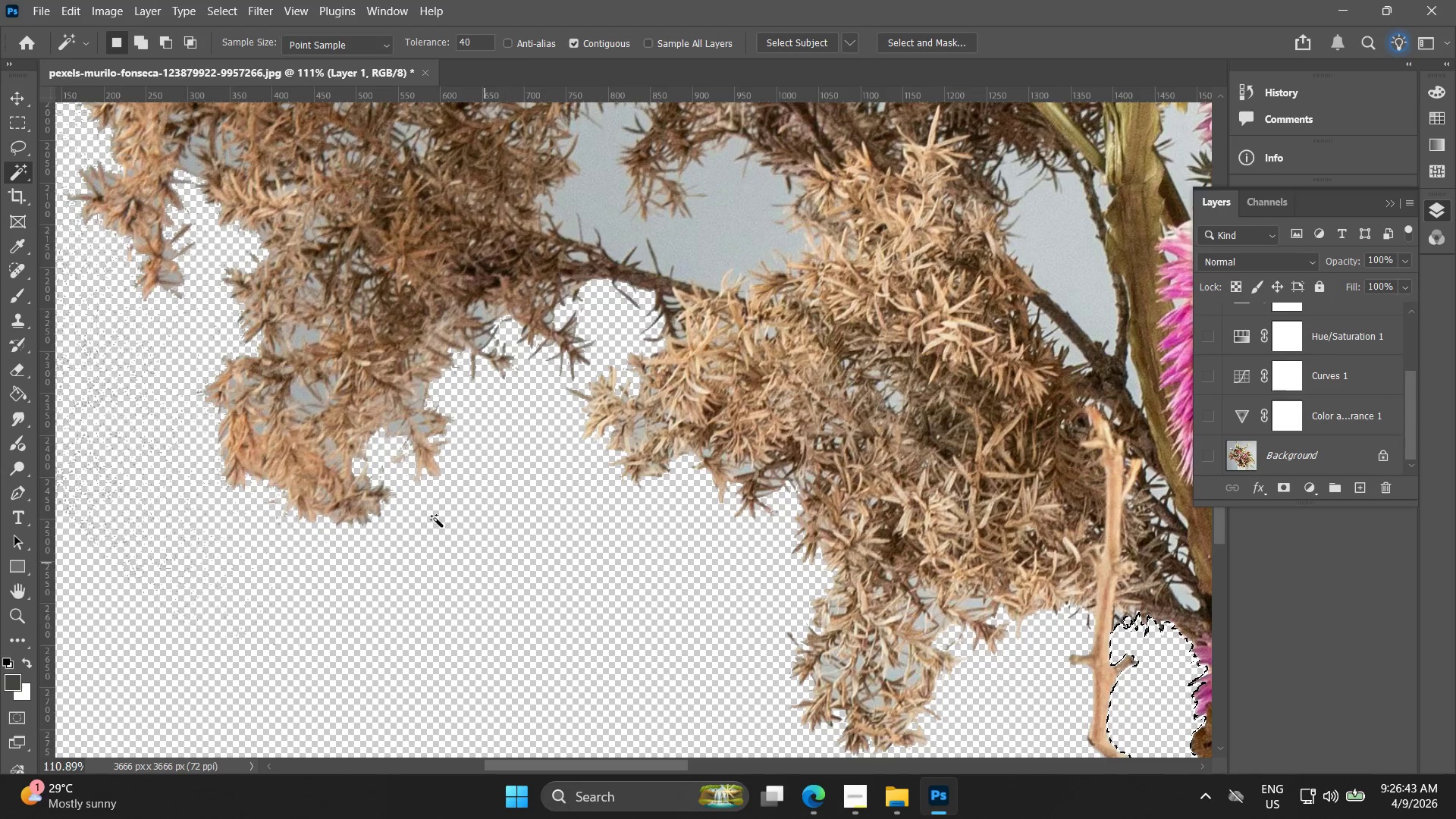 
key(Alt+AltLeft)
 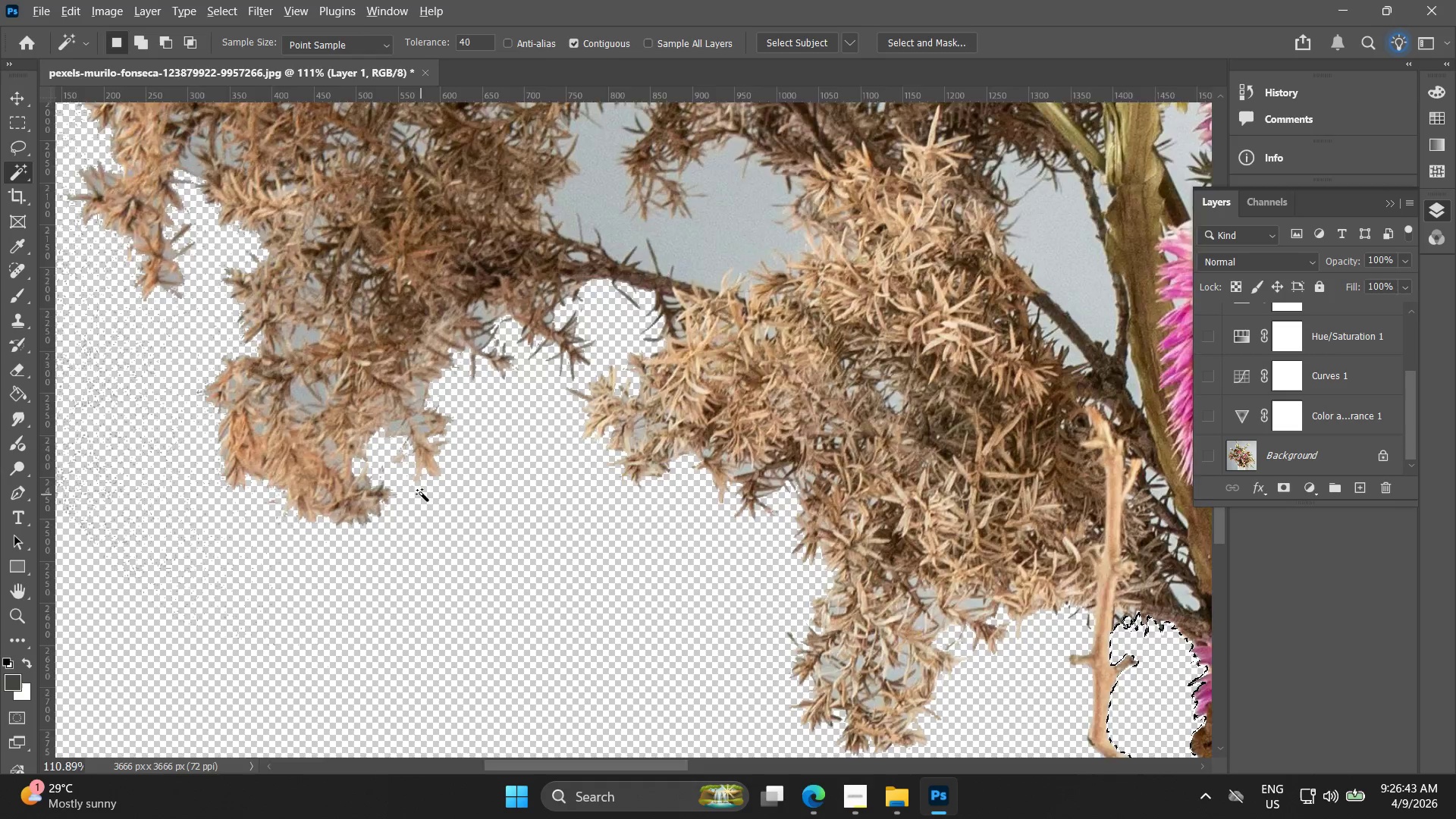 
hold_key(key=Space, duration=1.23)
 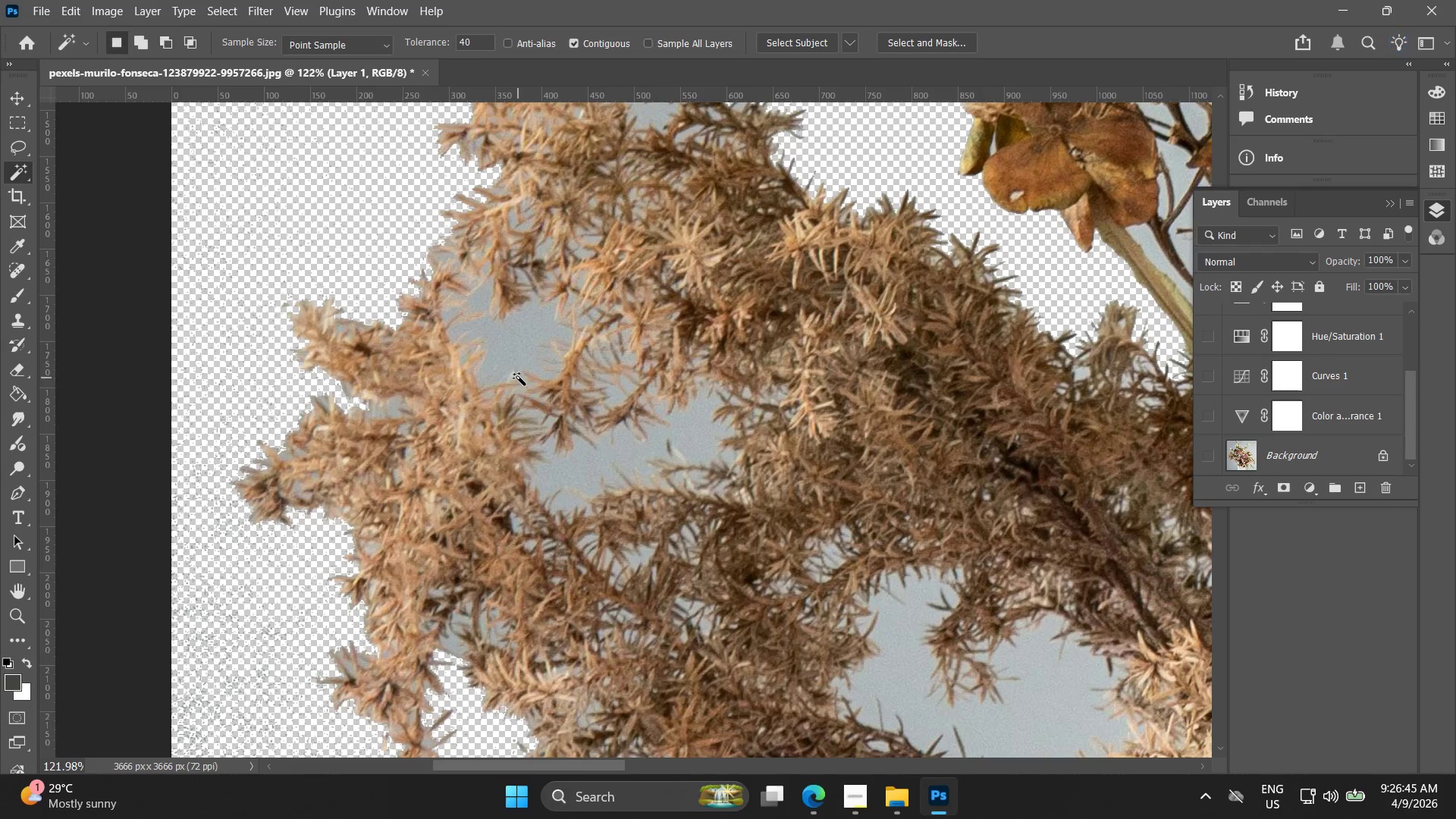 
left_click_drag(start_coordinate=[417, 467], to_coordinate=[635, 693])
 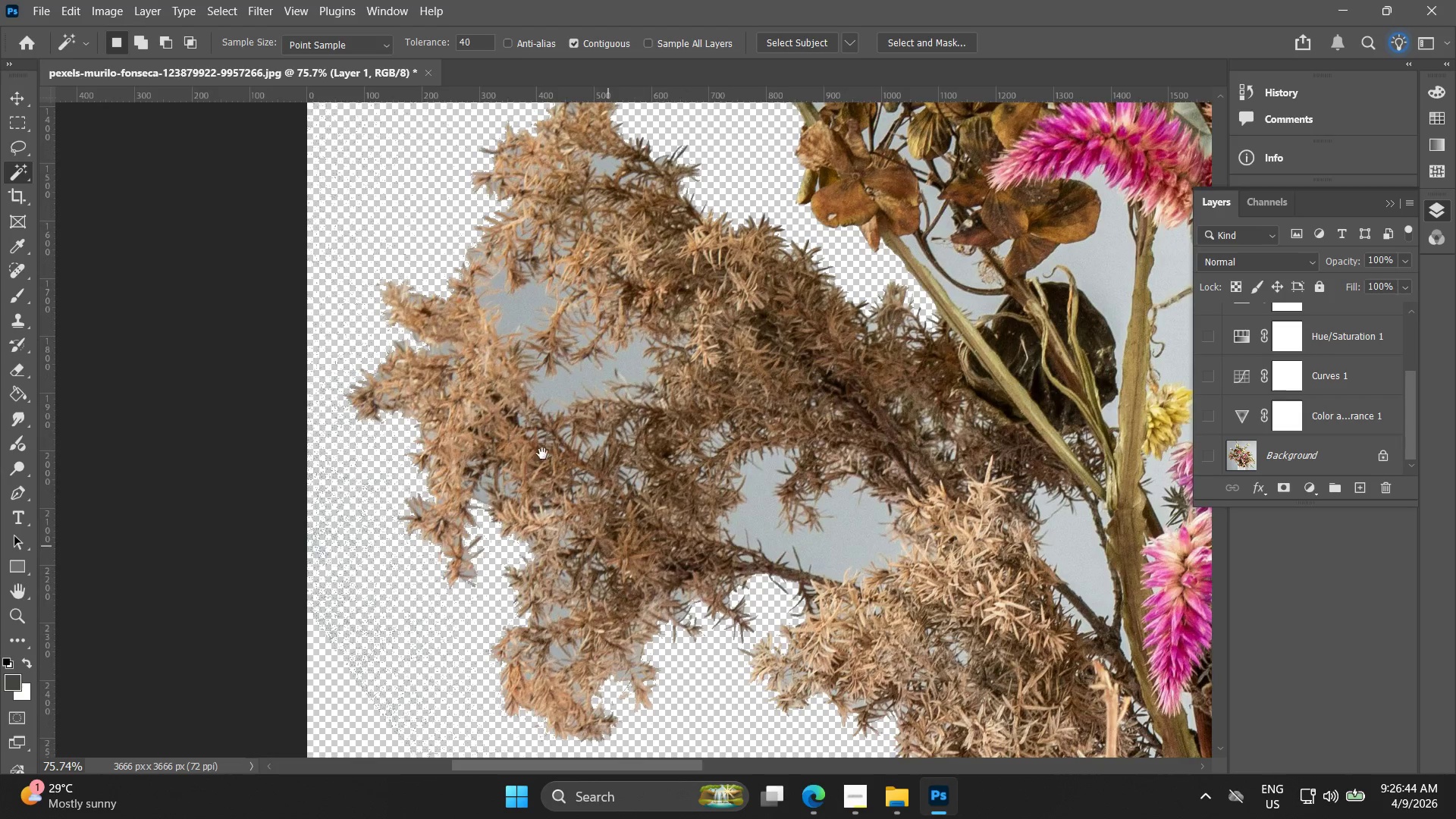 
scroll: coordinate [420, 497], scroll_direction: down, amount: 4.0
 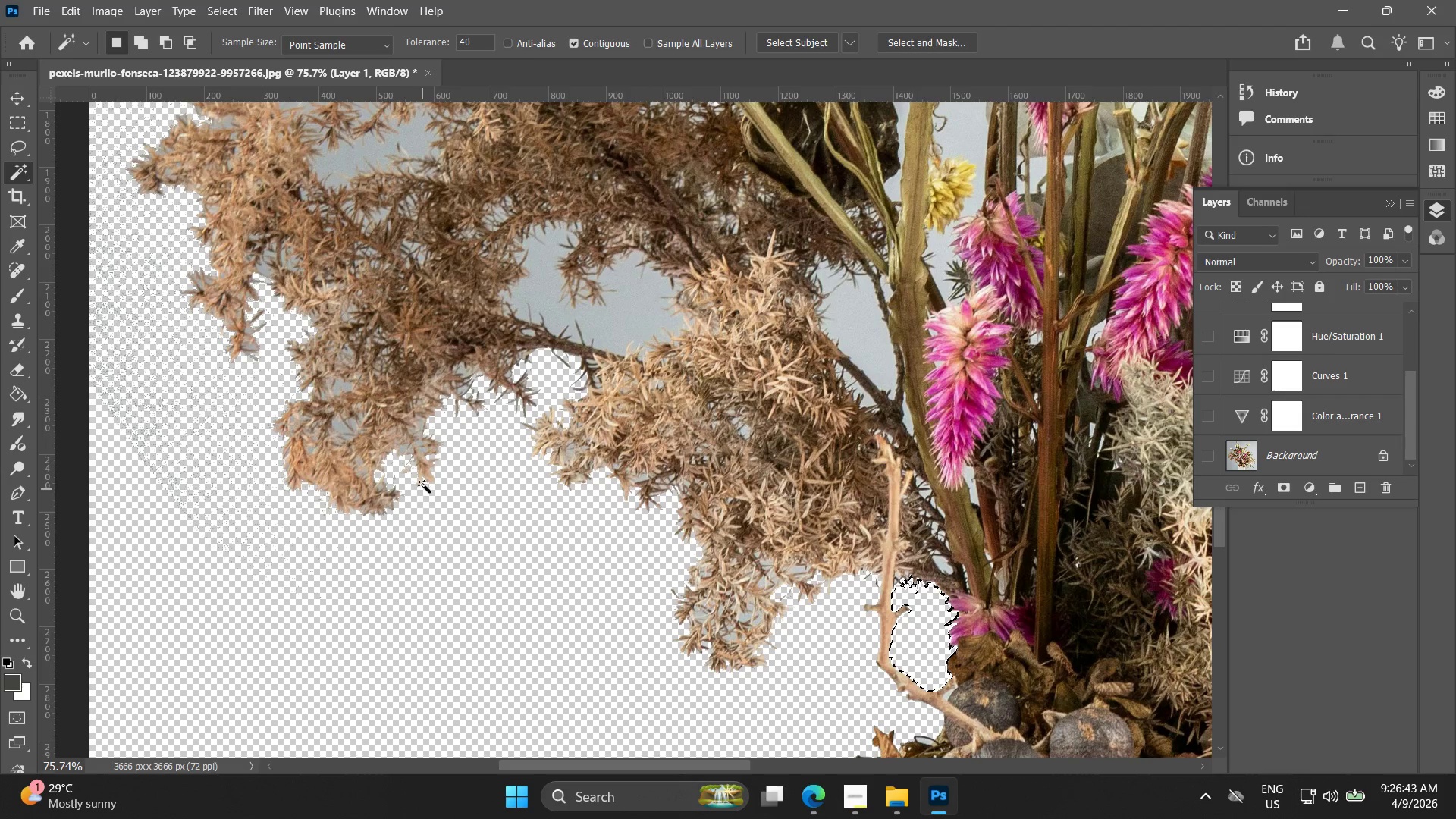 
left_click_drag(start_coordinate=[529, 439], to_coordinate=[525, 488])
 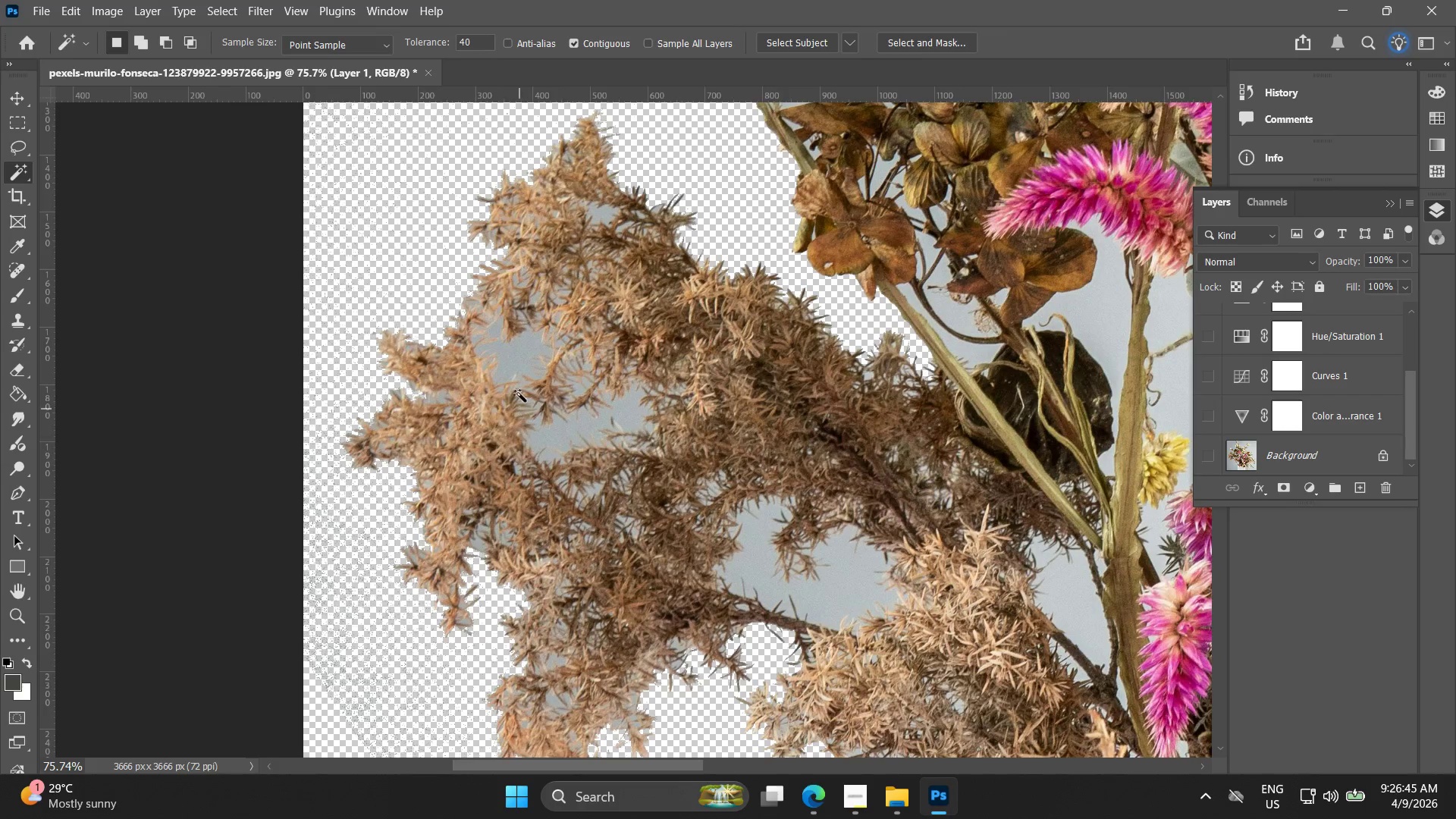 
key(Alt+AltLeft)
 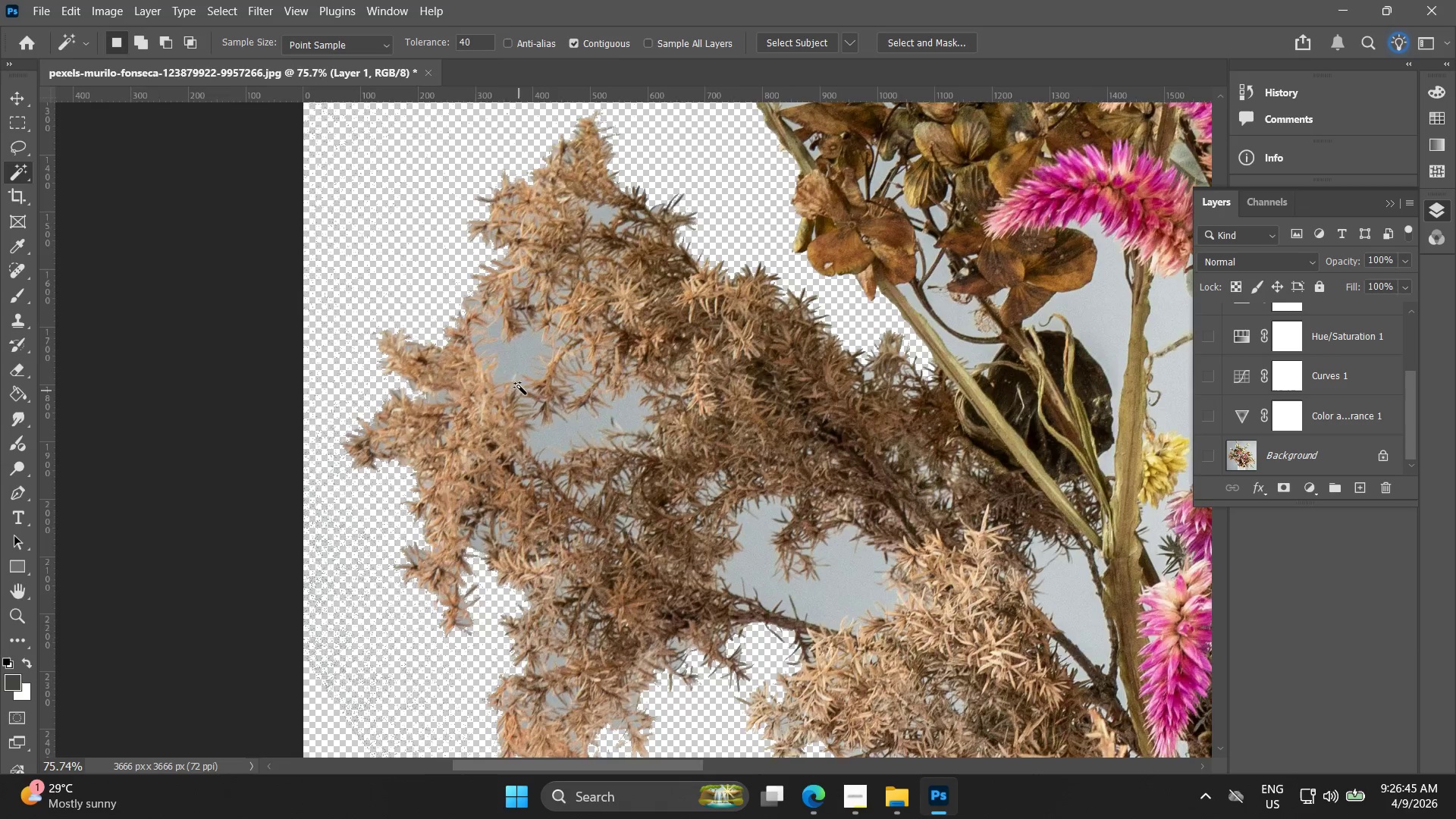 
hold_key(key=AltLeft, duration=0.62)
 